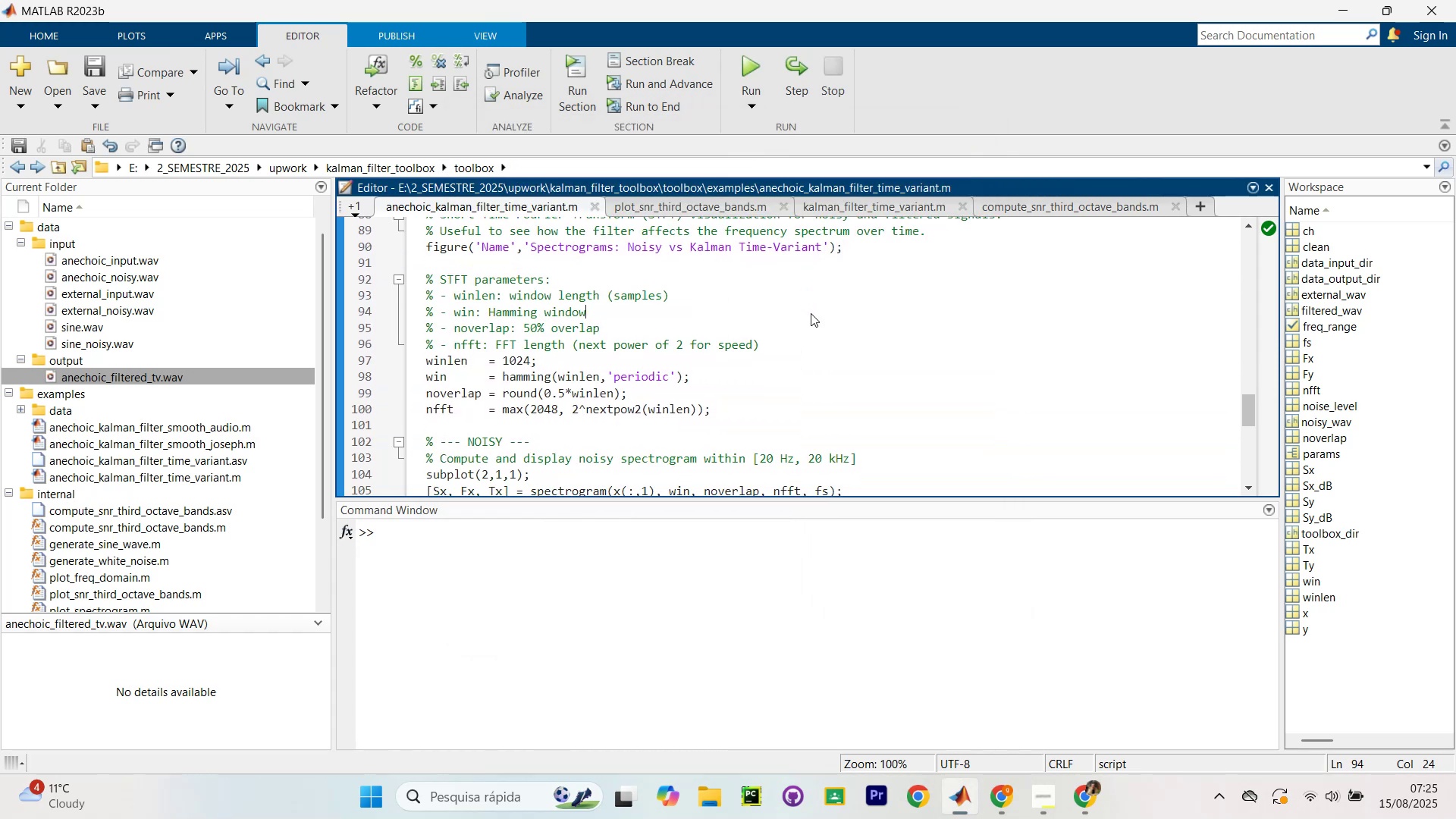 
key(Control+NumpadEnter)
 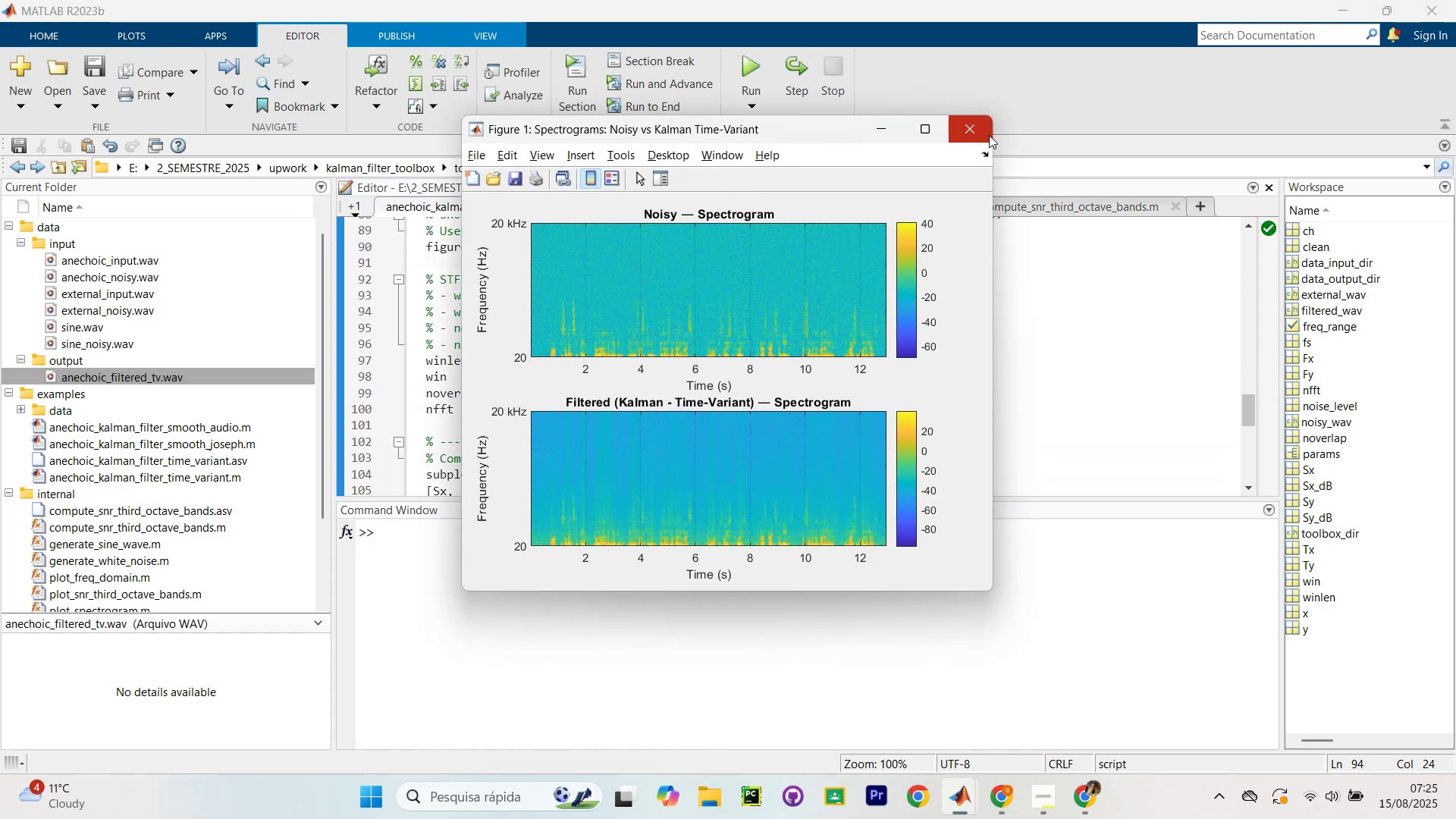 
left_click_drag(start_coordinate=[811, 137], to_coordinate=[1196, 159])
 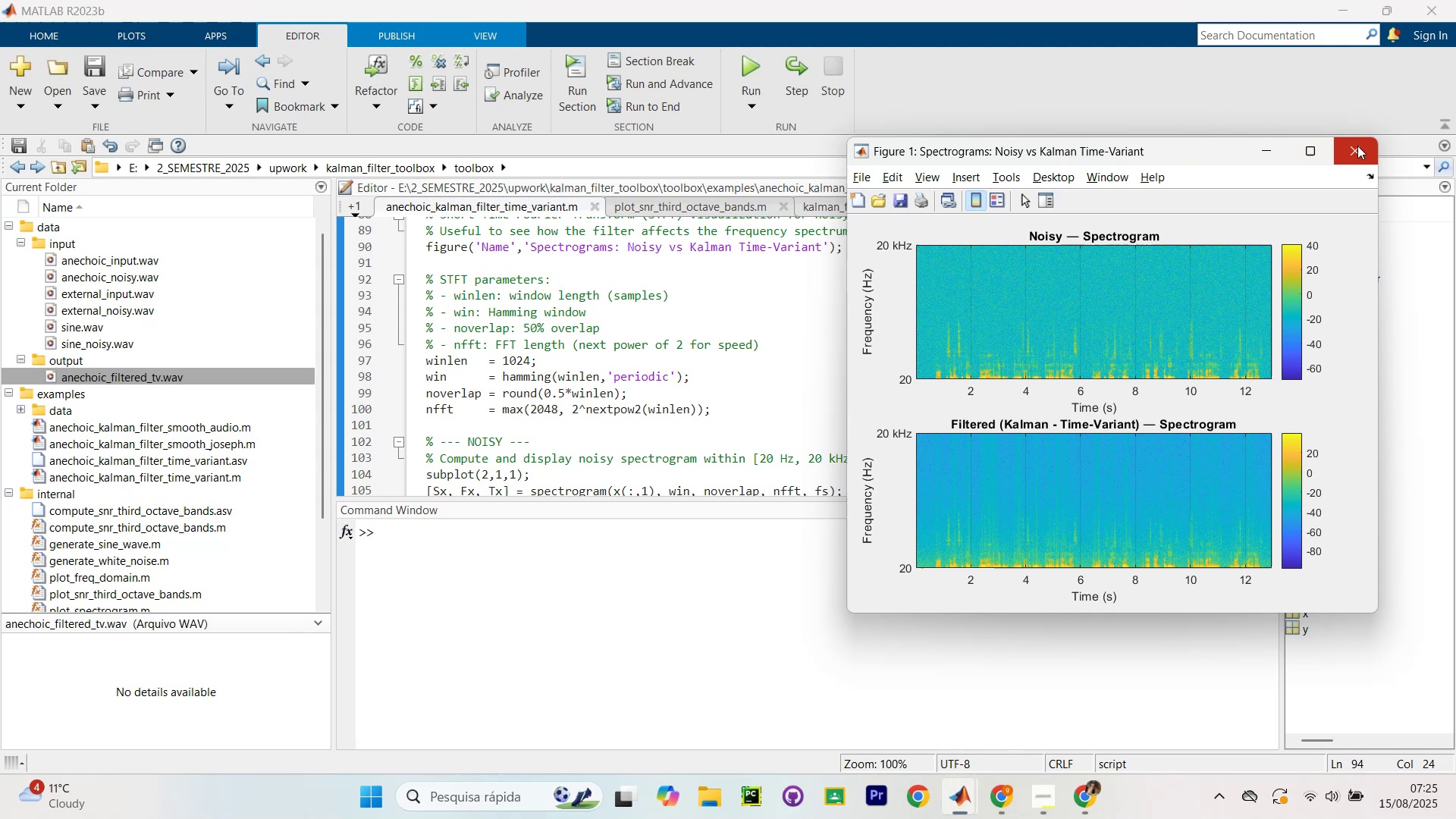 
left_click([1357, 146])
 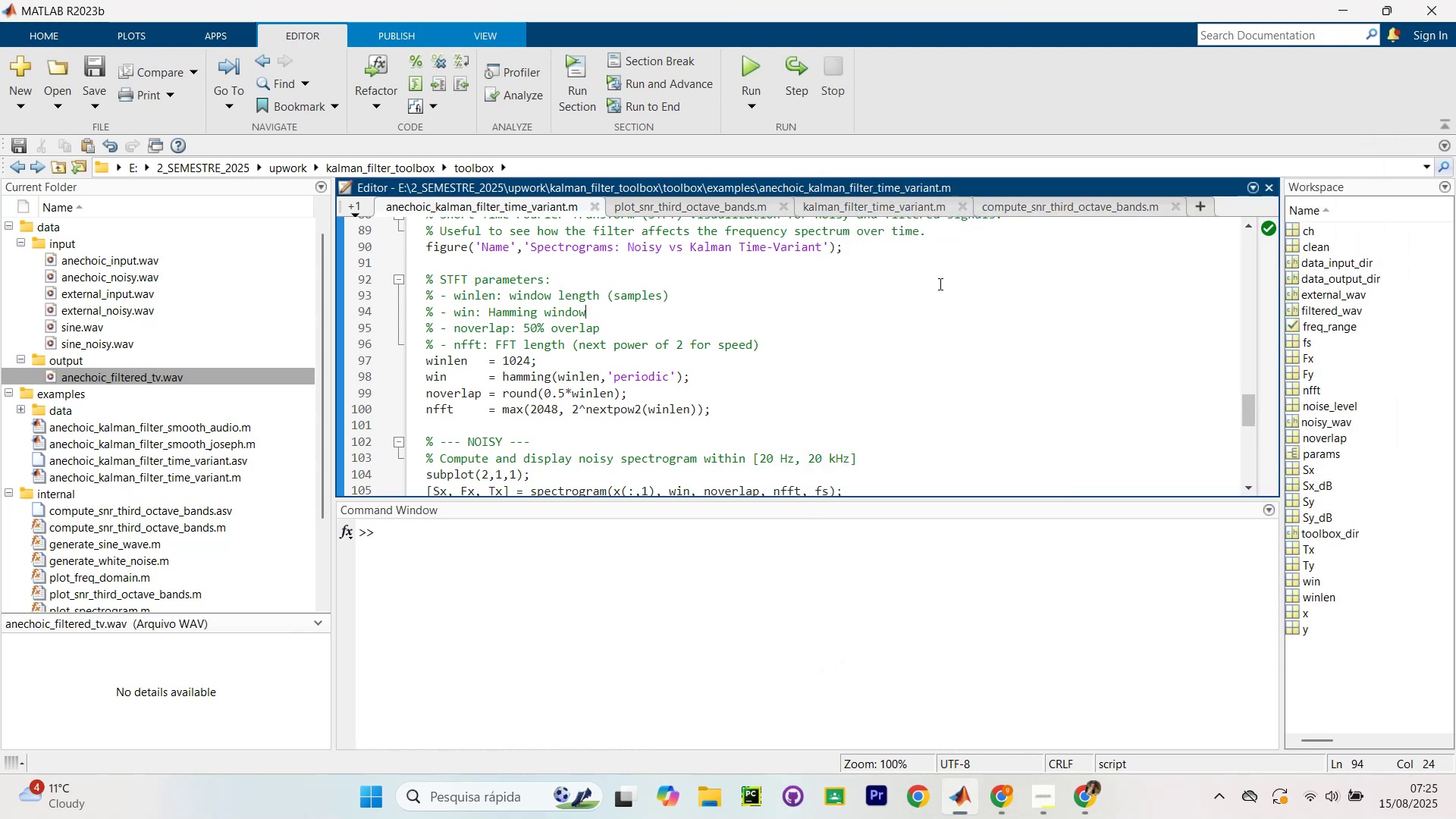 
scroll: coordinate [732, 358], scroll_direction: down, amount: 4.0
 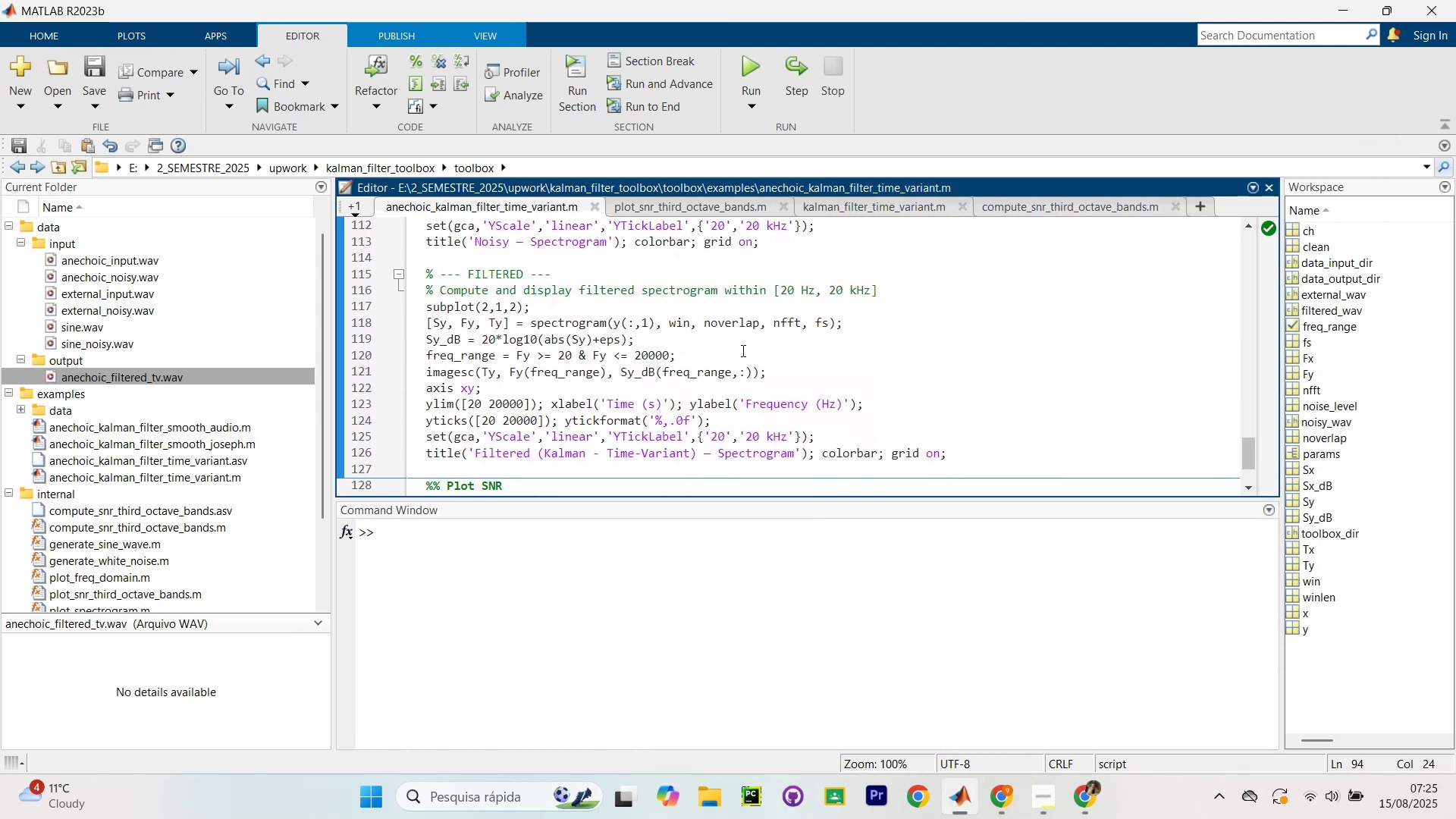 
left_click([742, 350])
 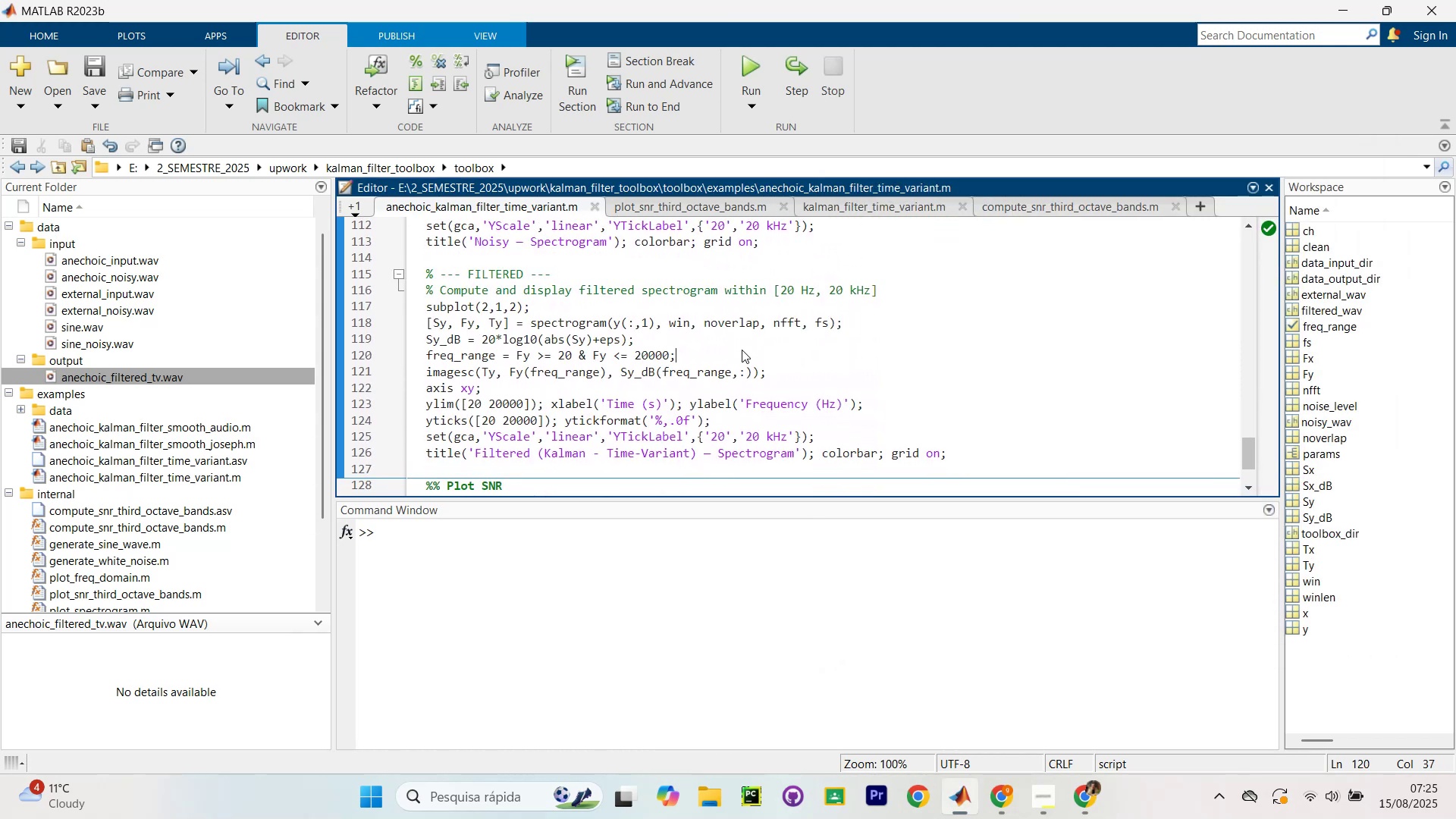 
scroll: coordinate [741, 349], scroll_direction: down, amount: 2.0
 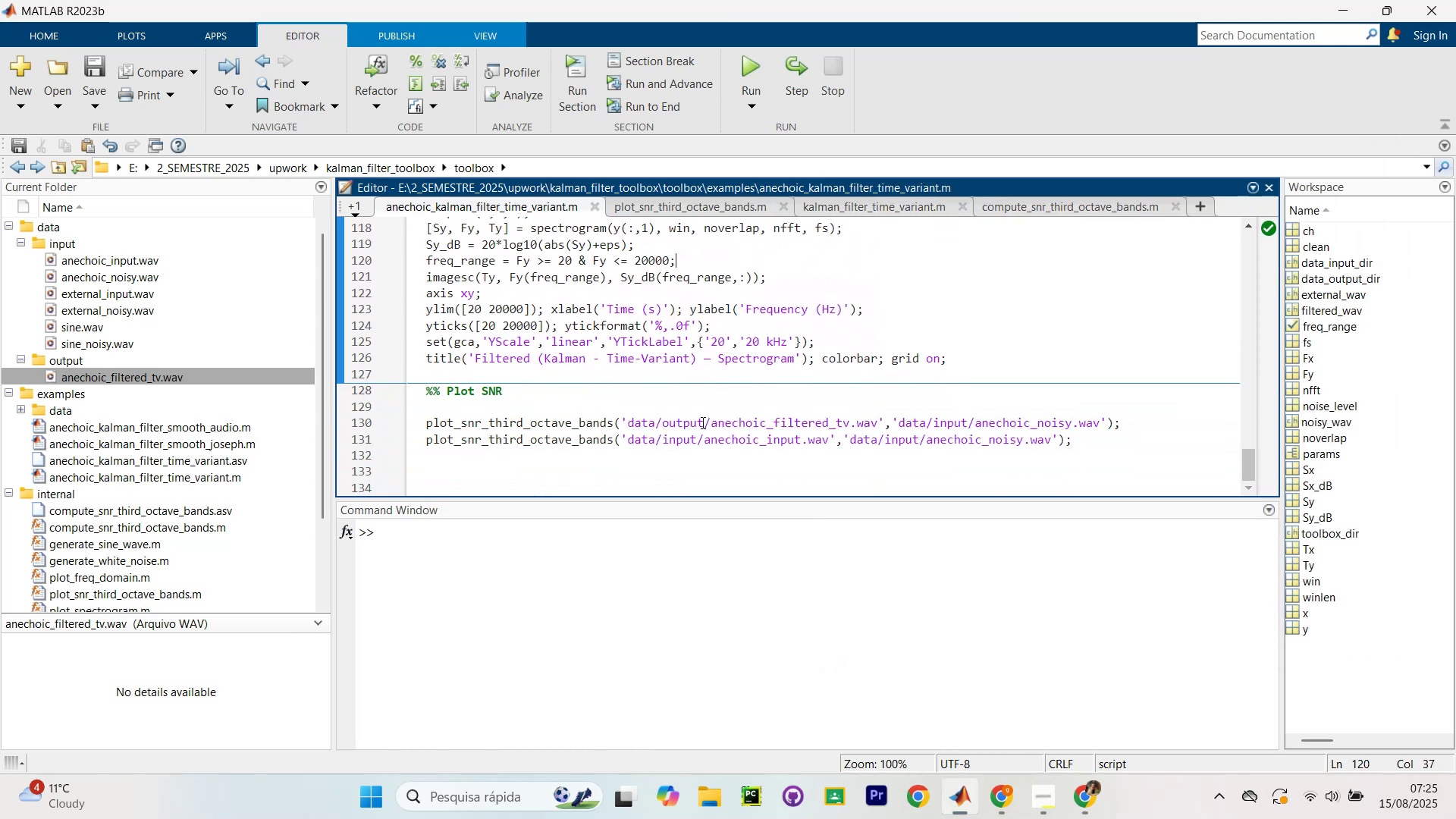 
left_click([701, 422])
 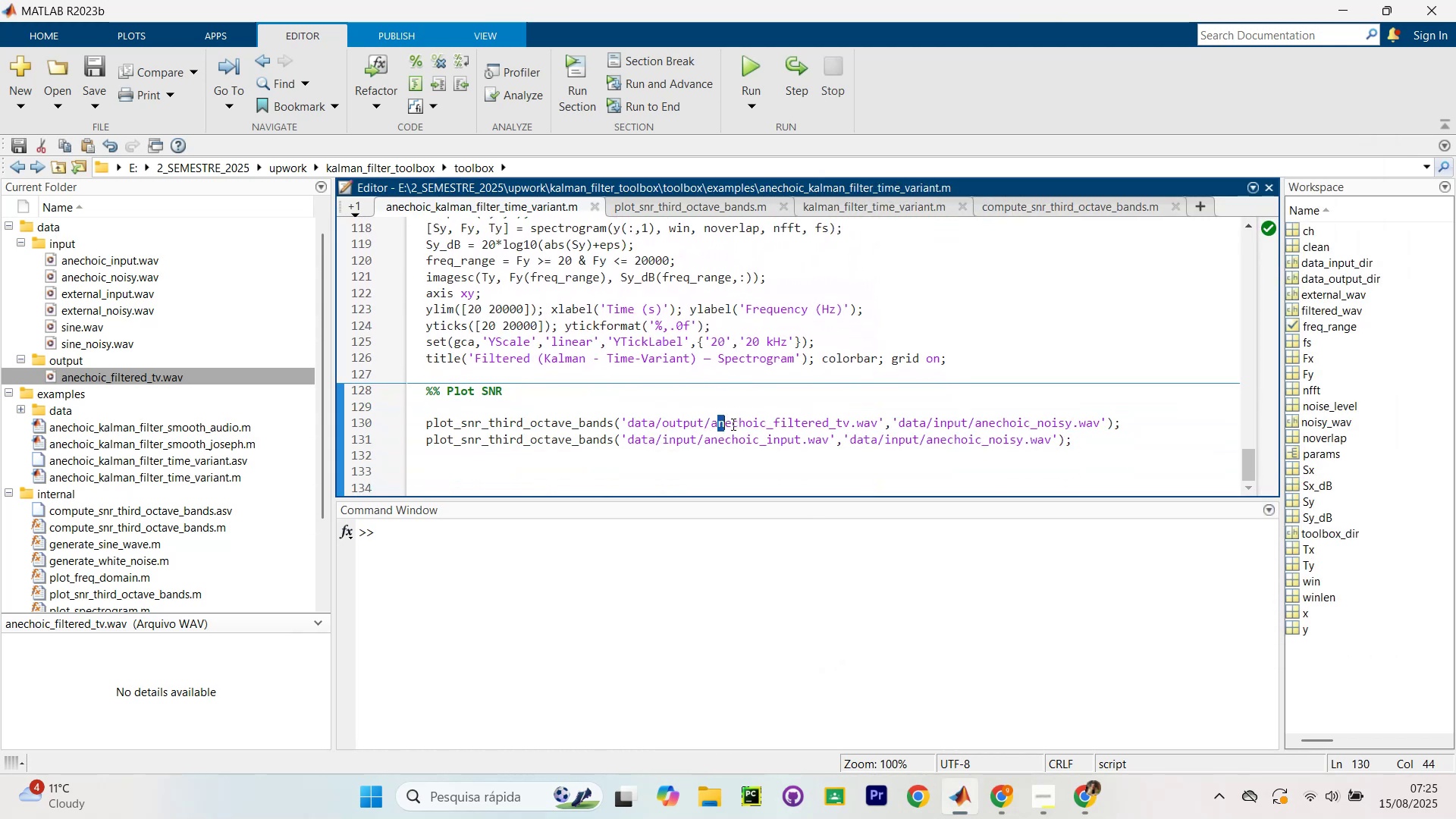 
left_click([779, 422])
 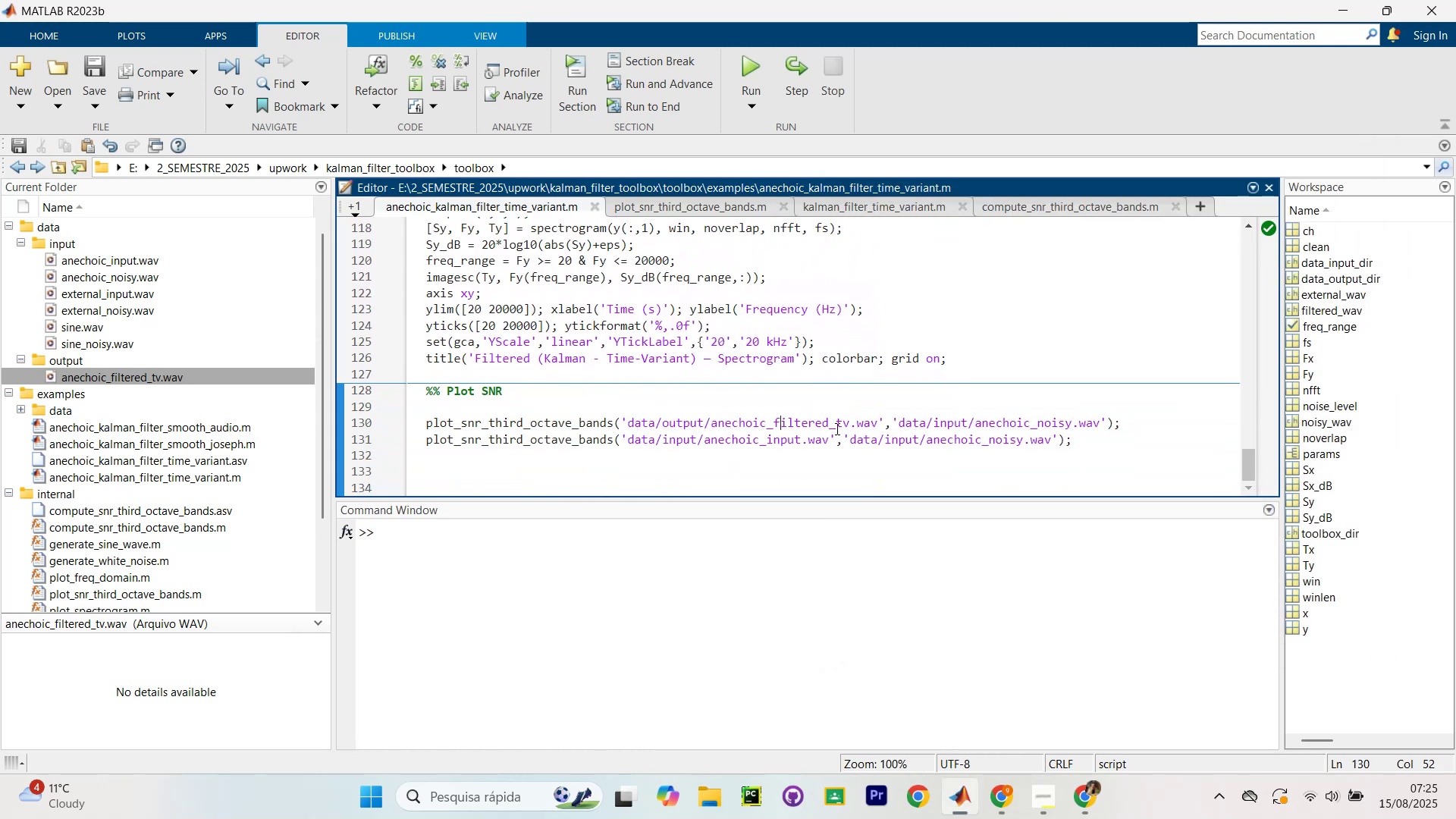 
scroll: coordinate [861, 347], scroll_direction: up, amount: 9.0
 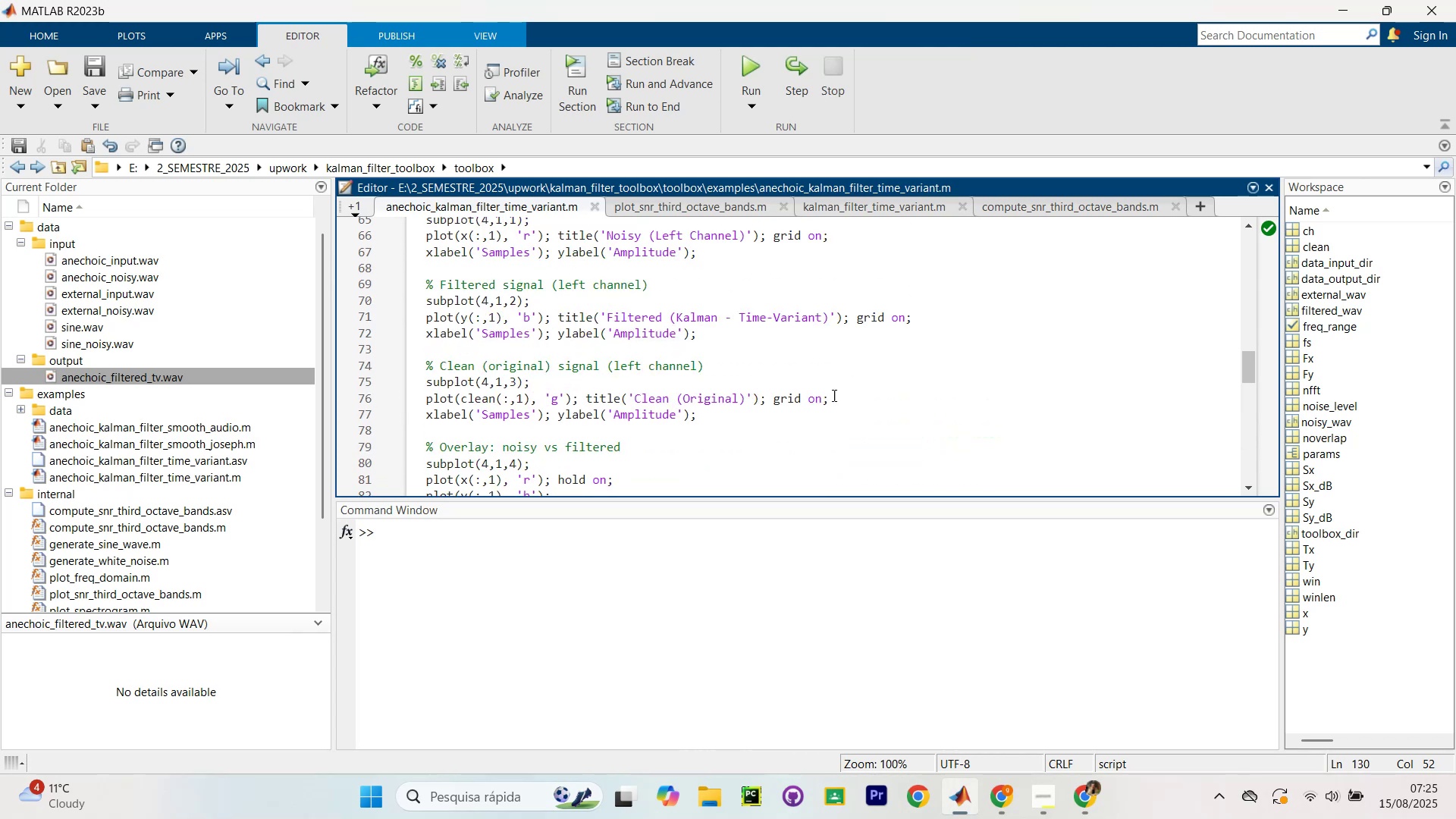 
left_click([833, 396])
 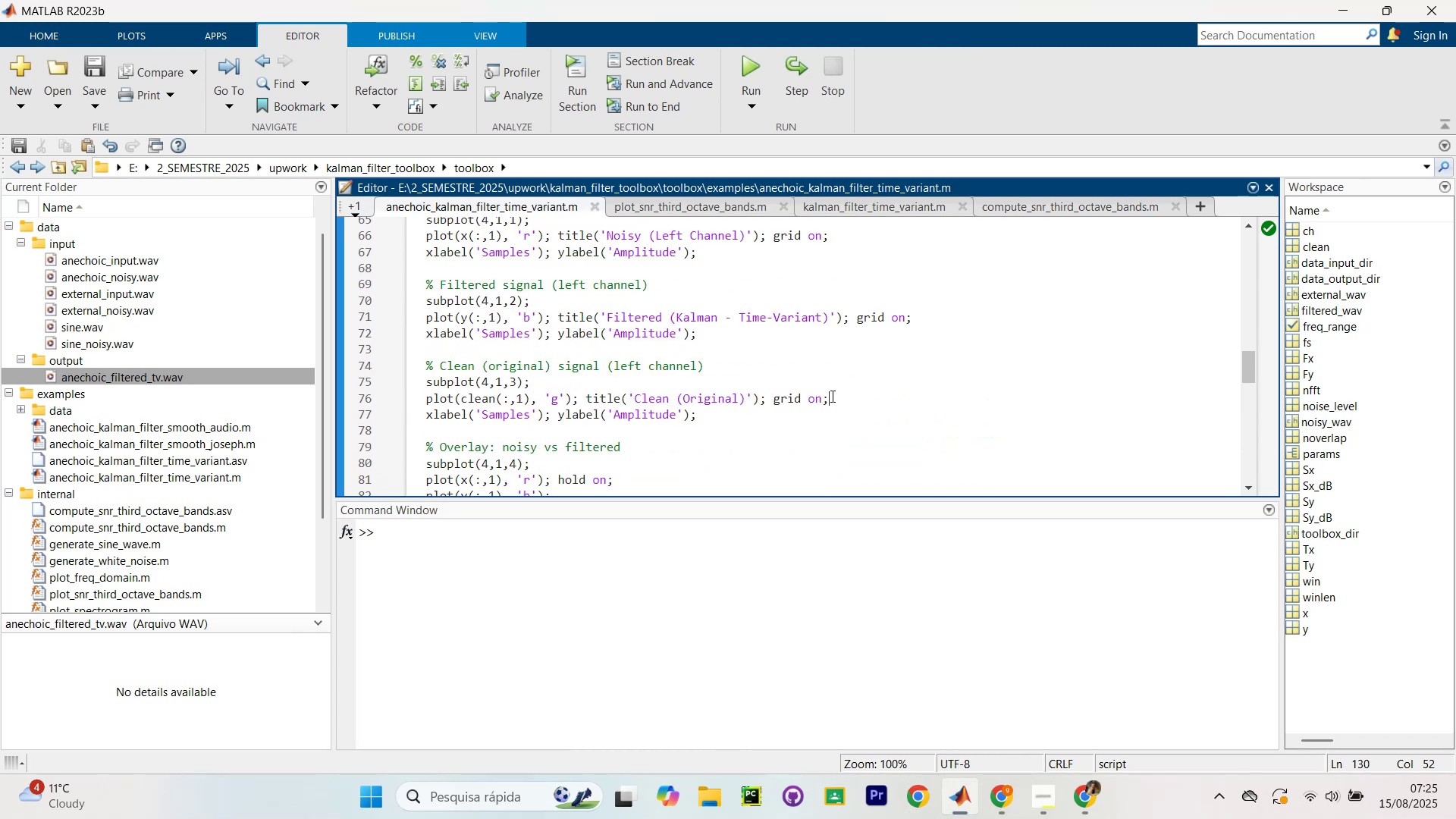 
scroll: coordinate [818, 406], scroll_direction: down, amount: 8.0
 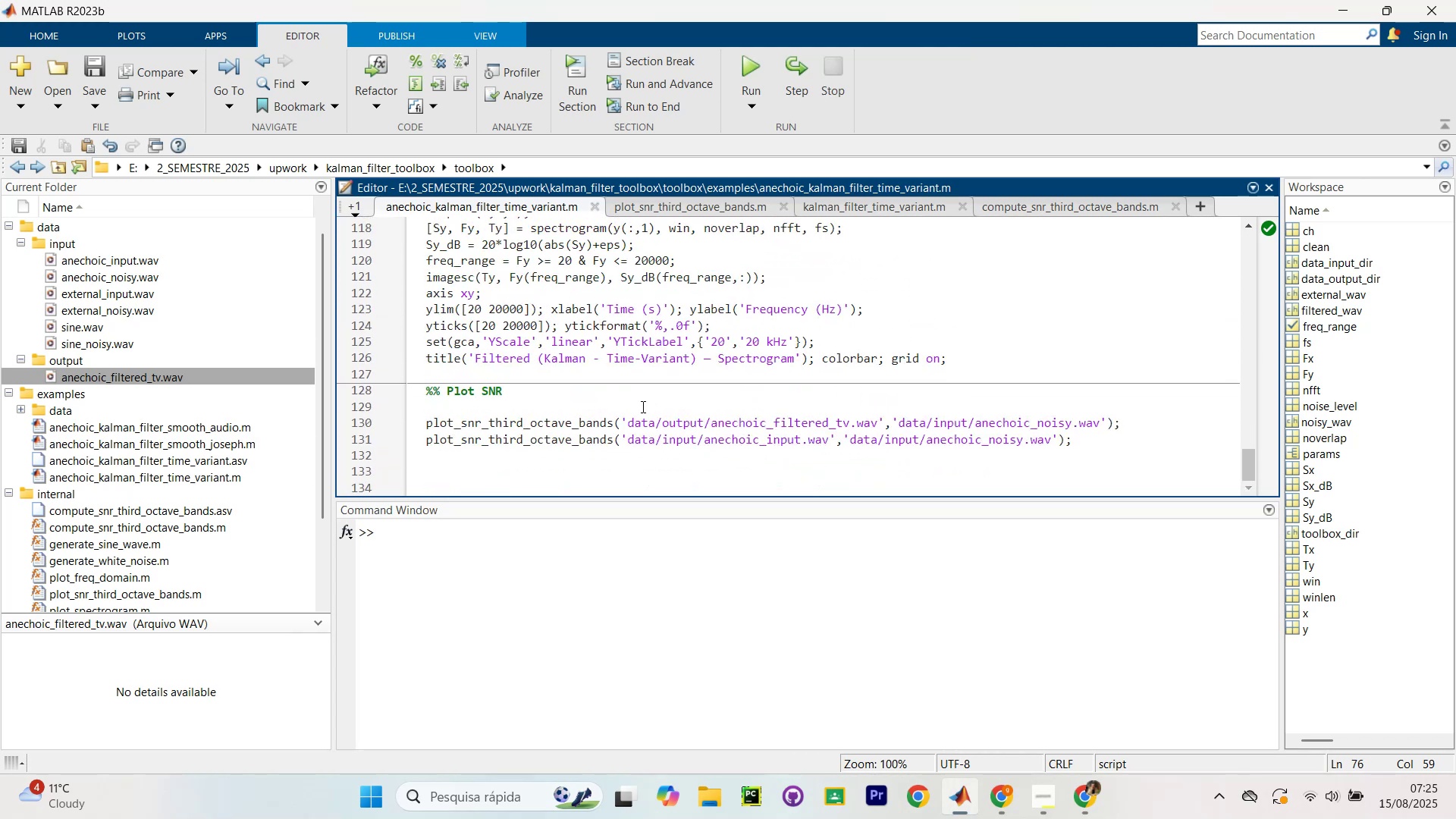 
left_click([649, 421])
 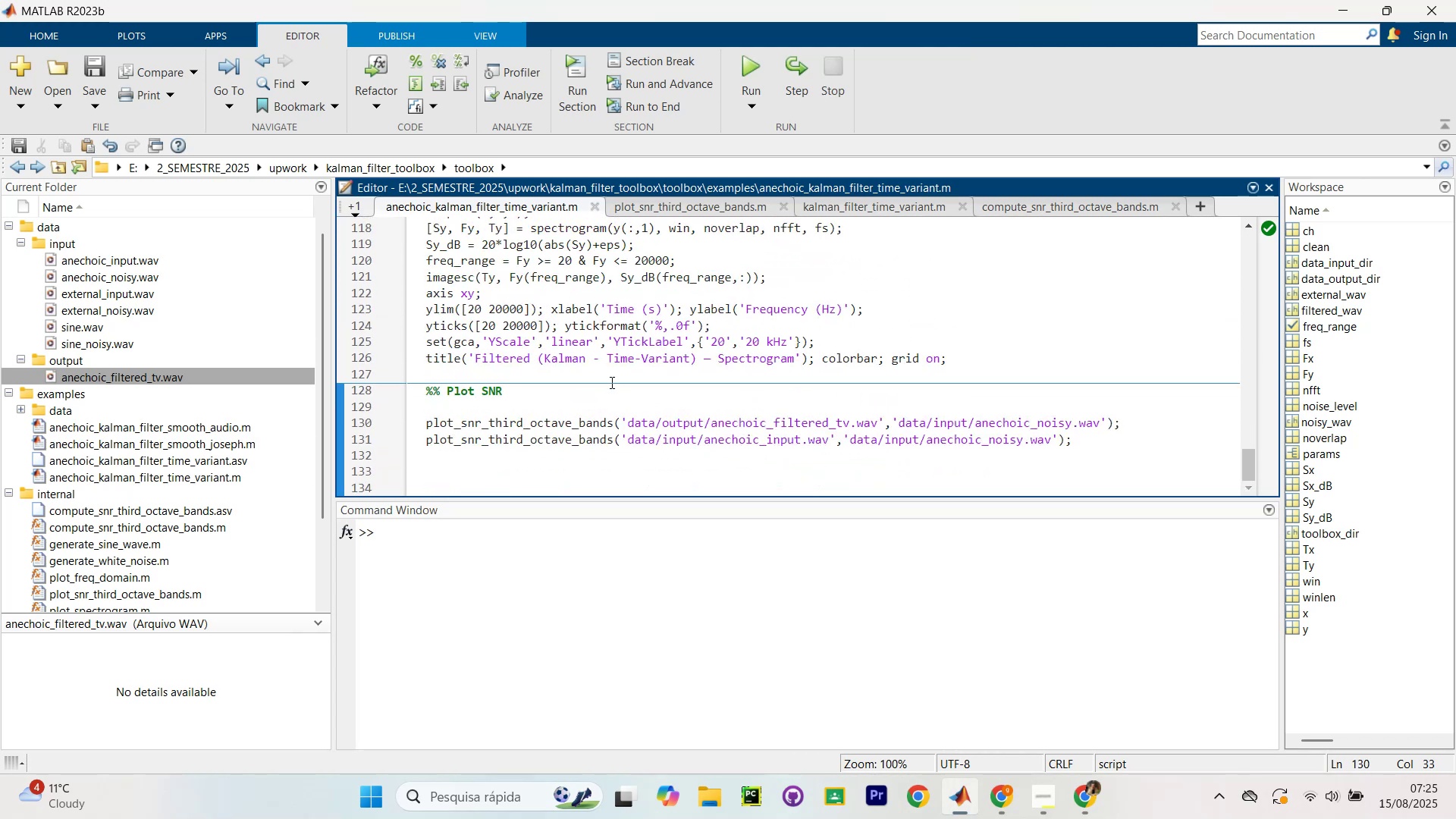 
key(Control+NumpadEnter)
 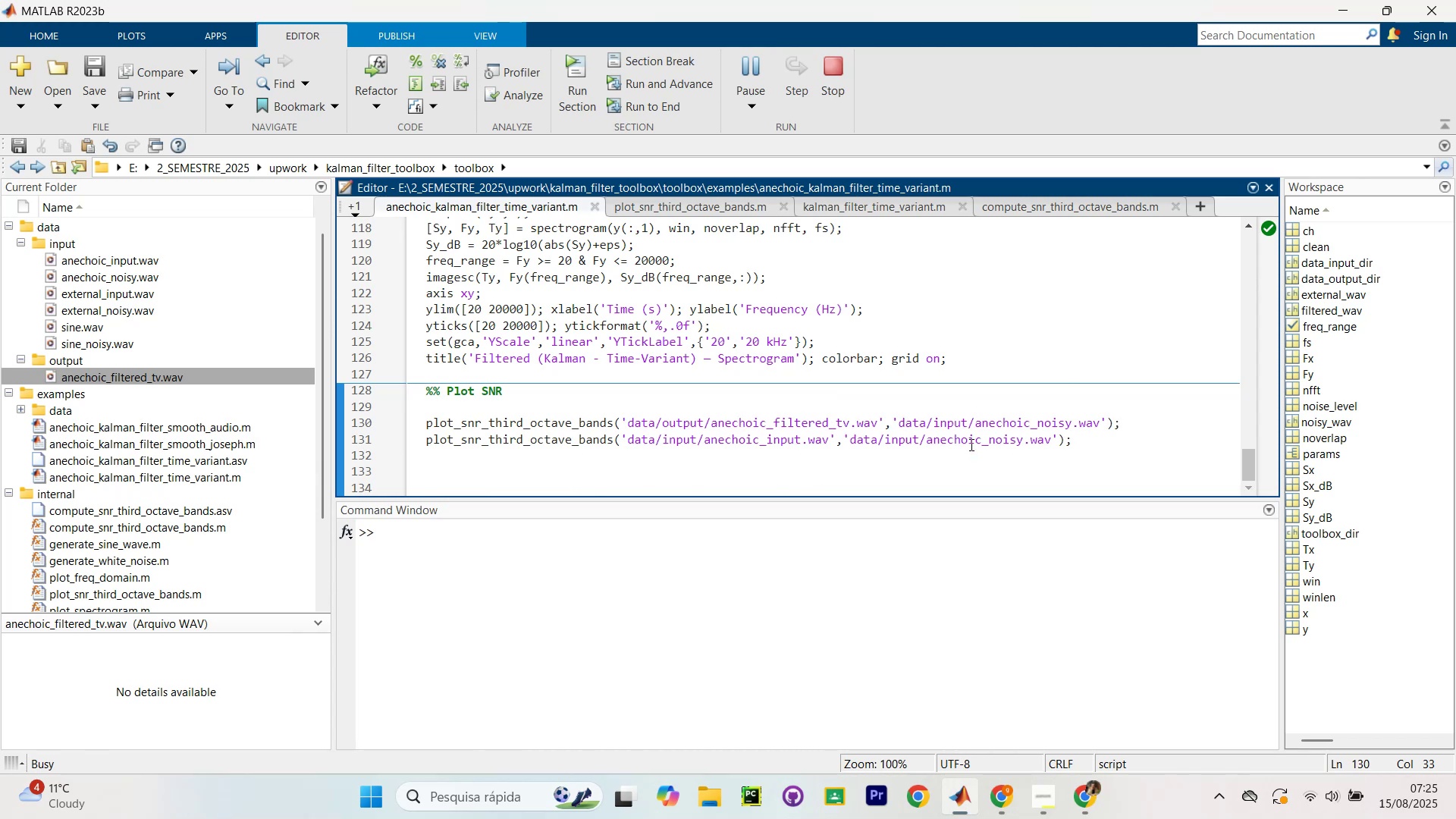 
wait(11.01)
 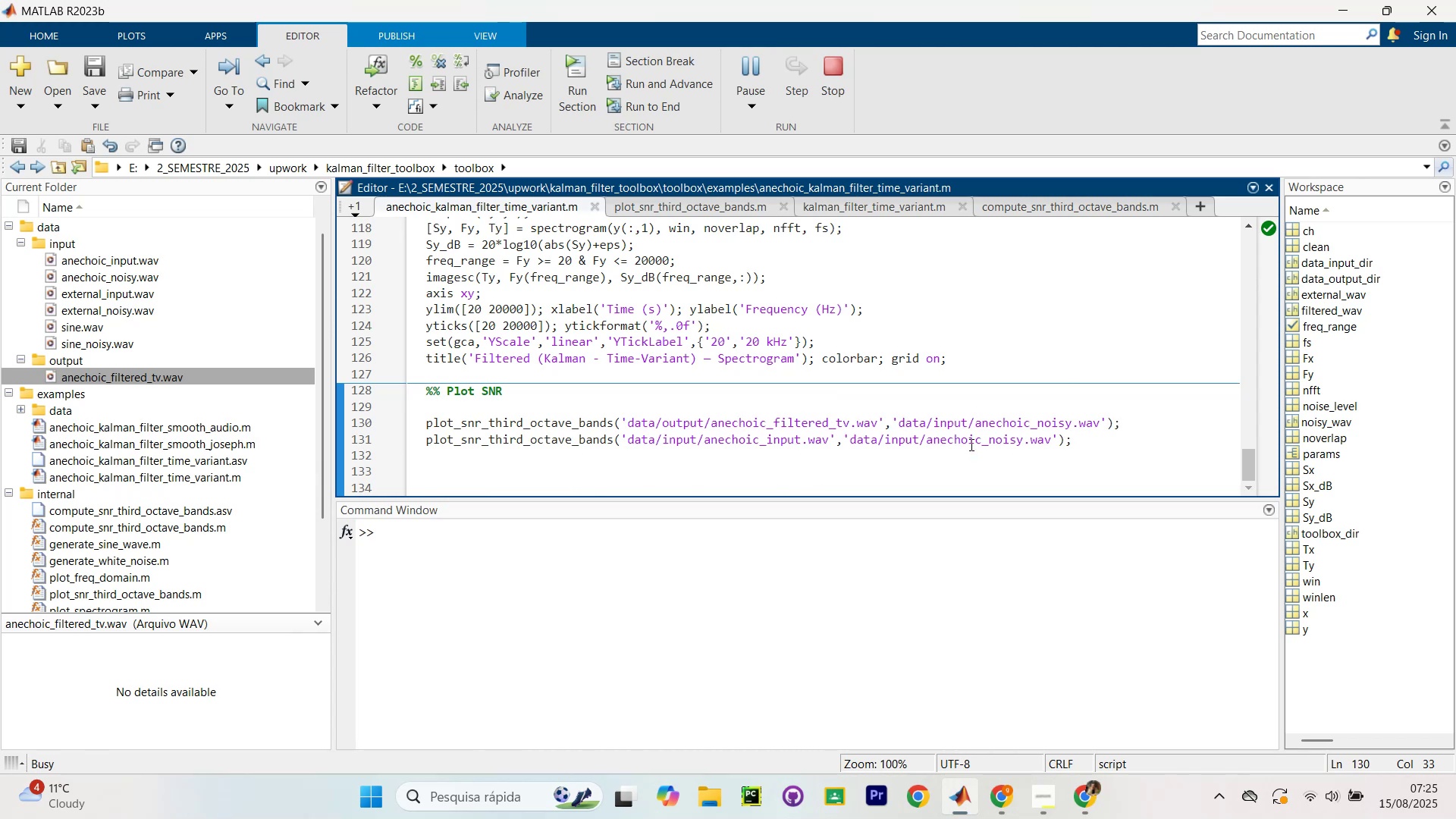 
left_click_drag(start_coordinate=[742, 133], to_coordinate=[334, 177])
 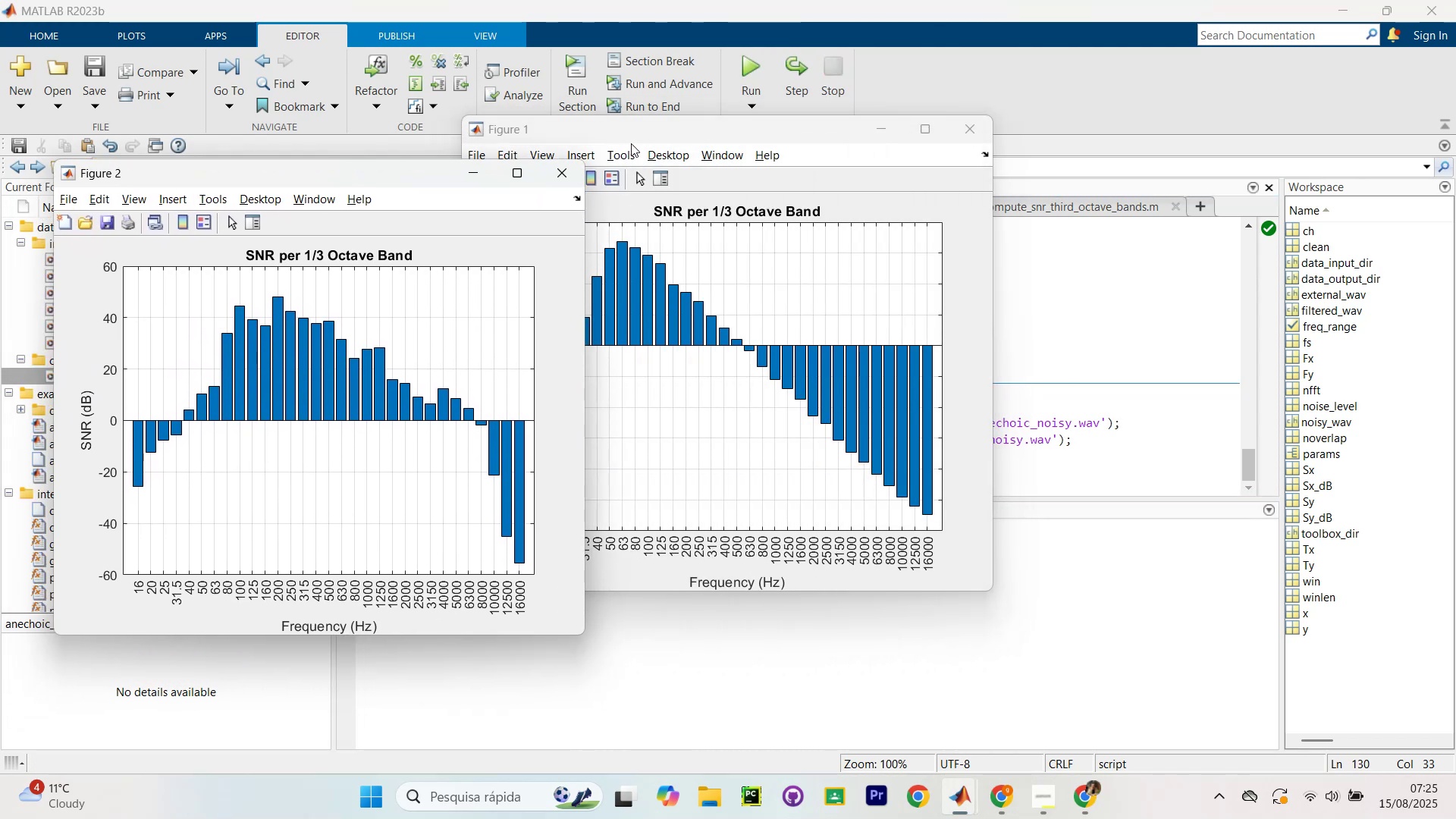 
left_click_drag(start_coordinate=[631, 143], to_coordinate=[553, 135])
 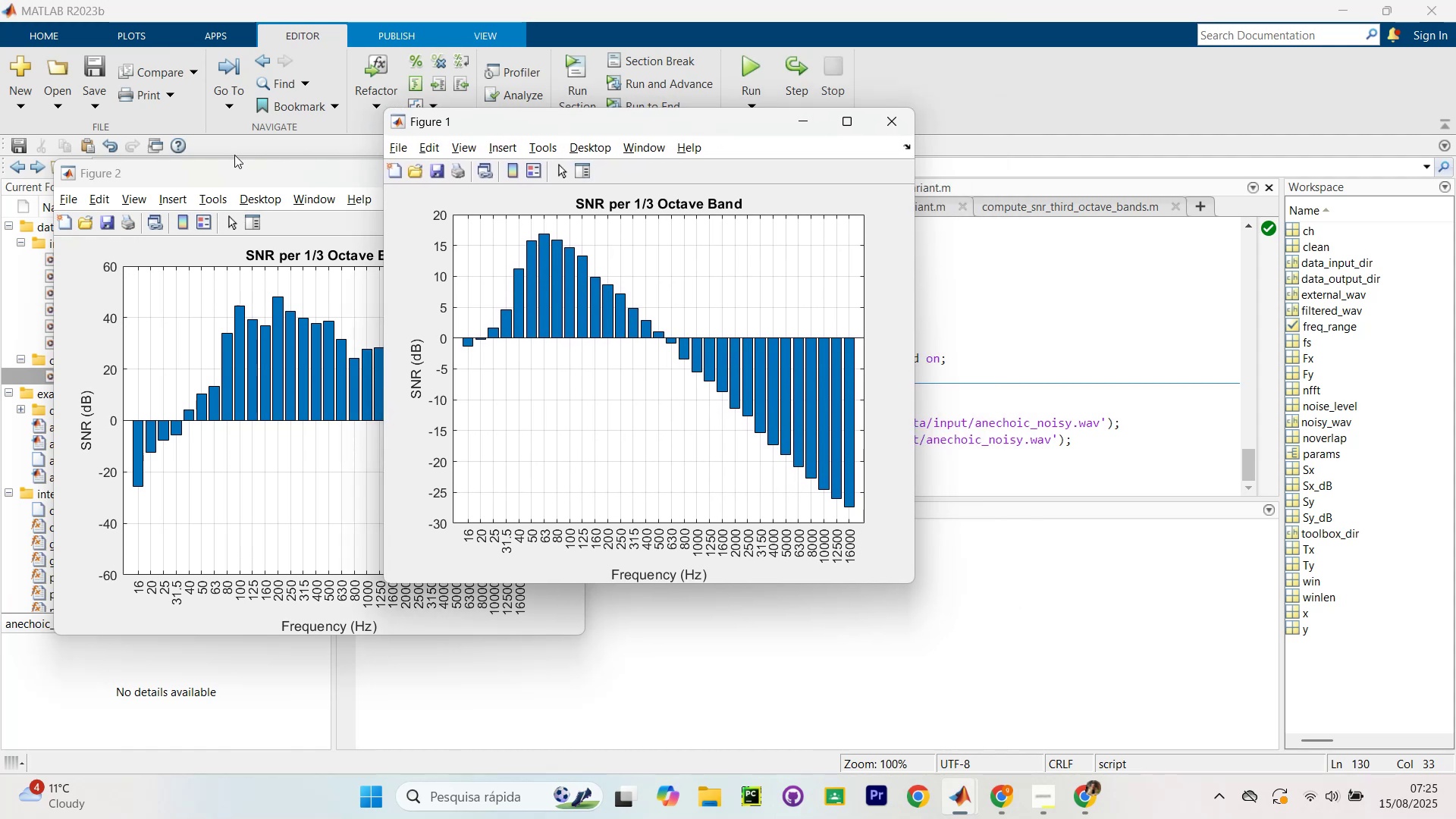 
left_click_drag(start_coordinate=[234, 156], to_coordinate=[423, 199])
 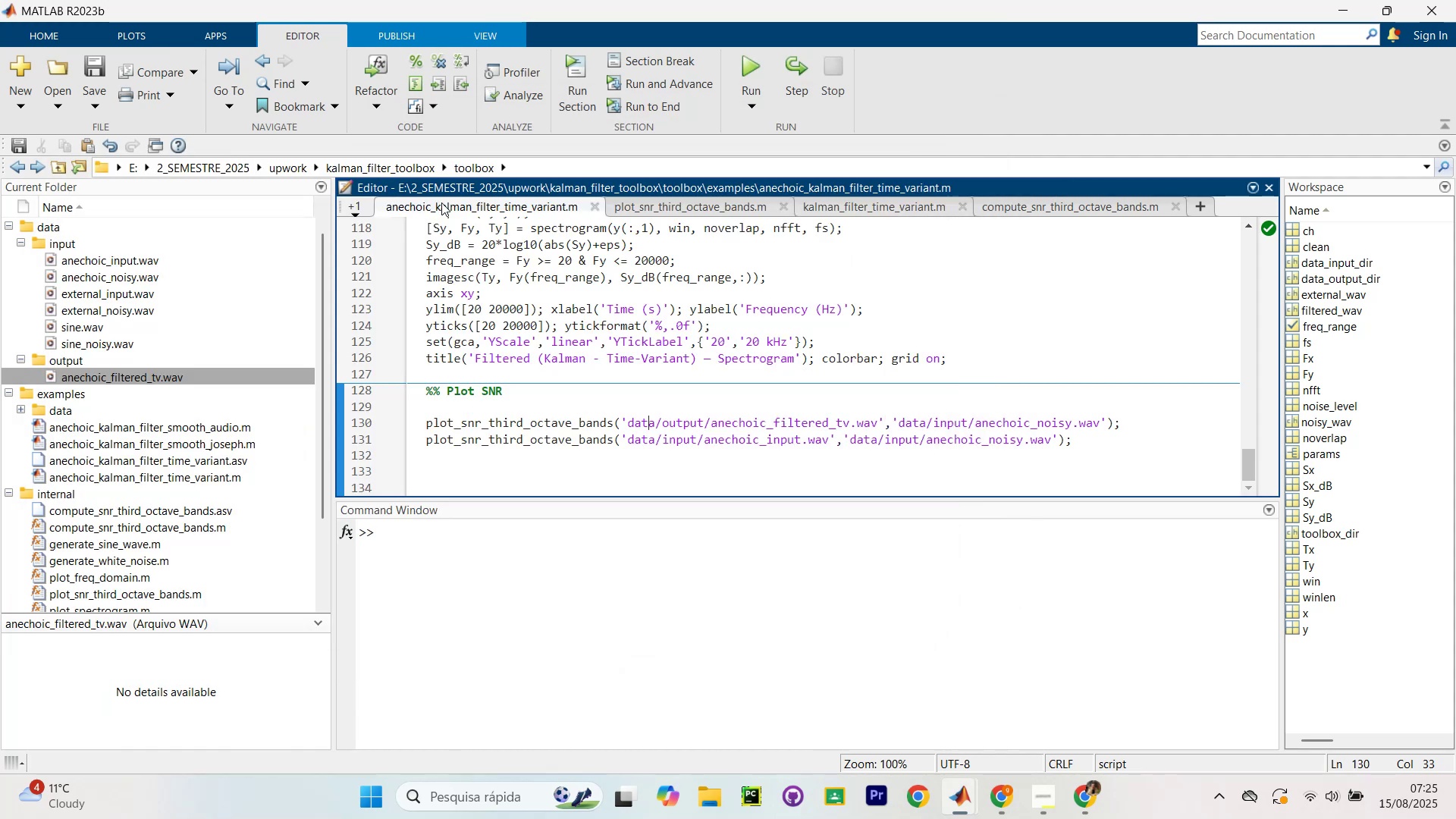 
key(Alt+Tab)
 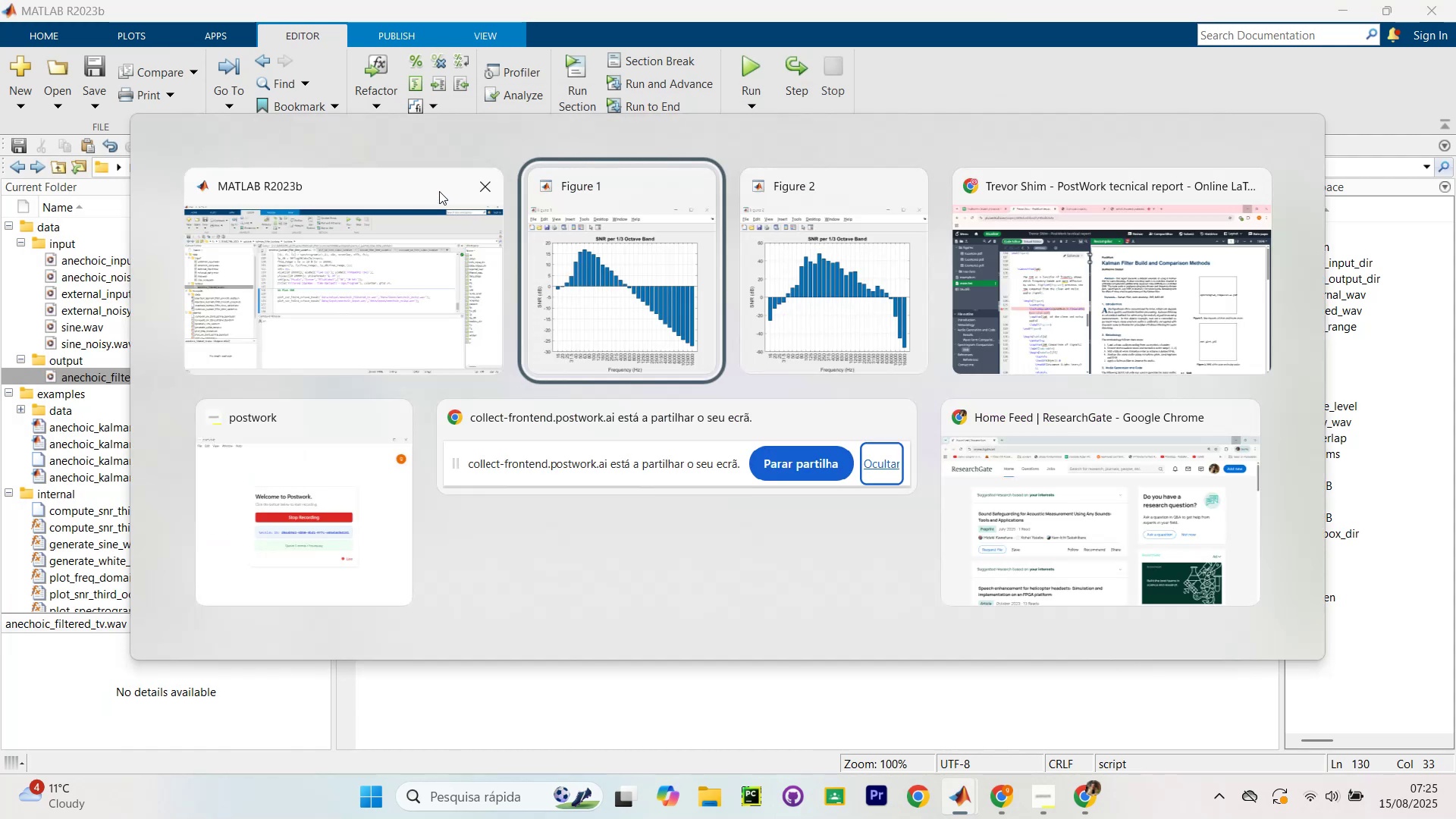 
key(Alt+Tab)
 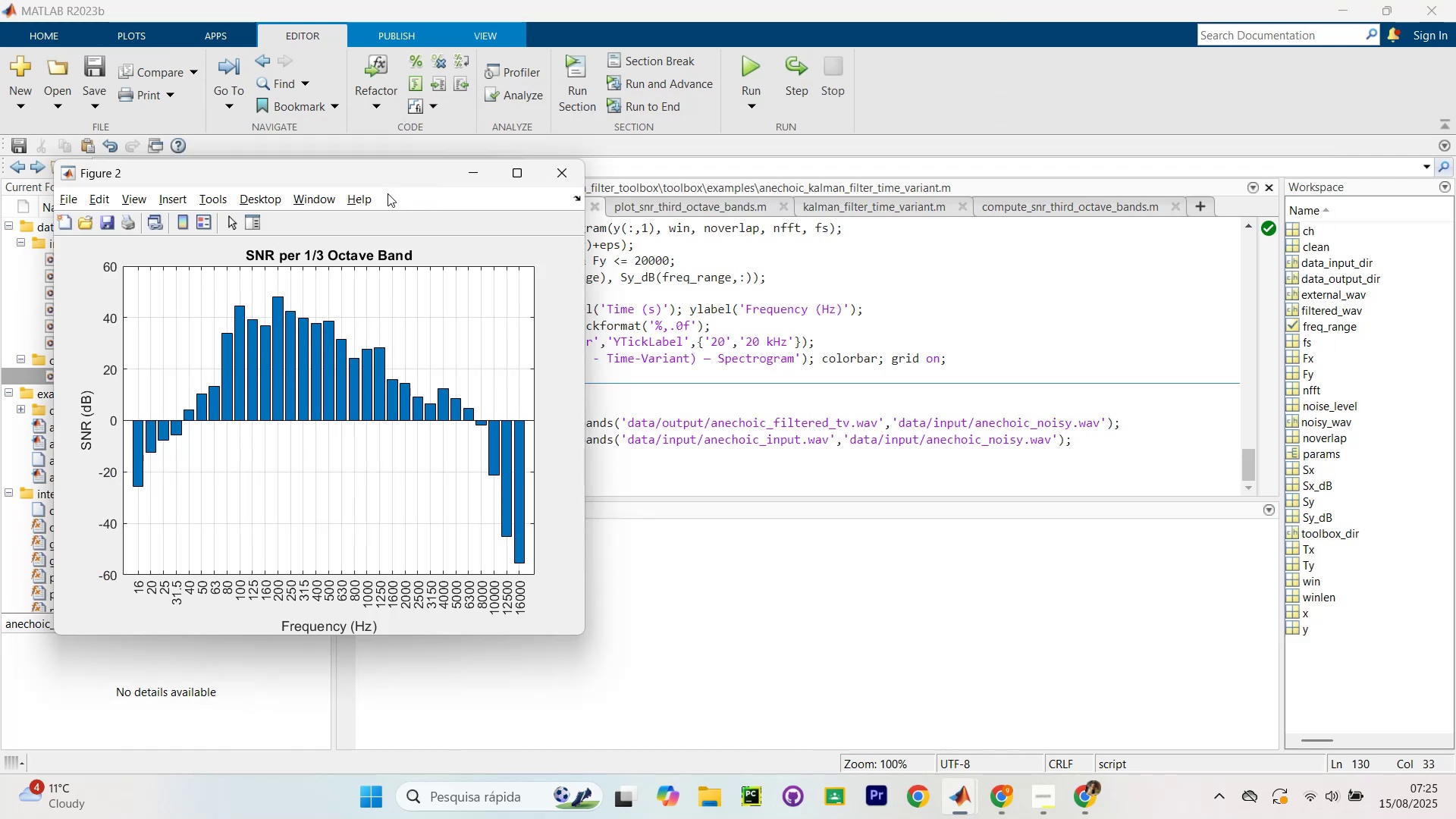 
key(Alt+Tab)
 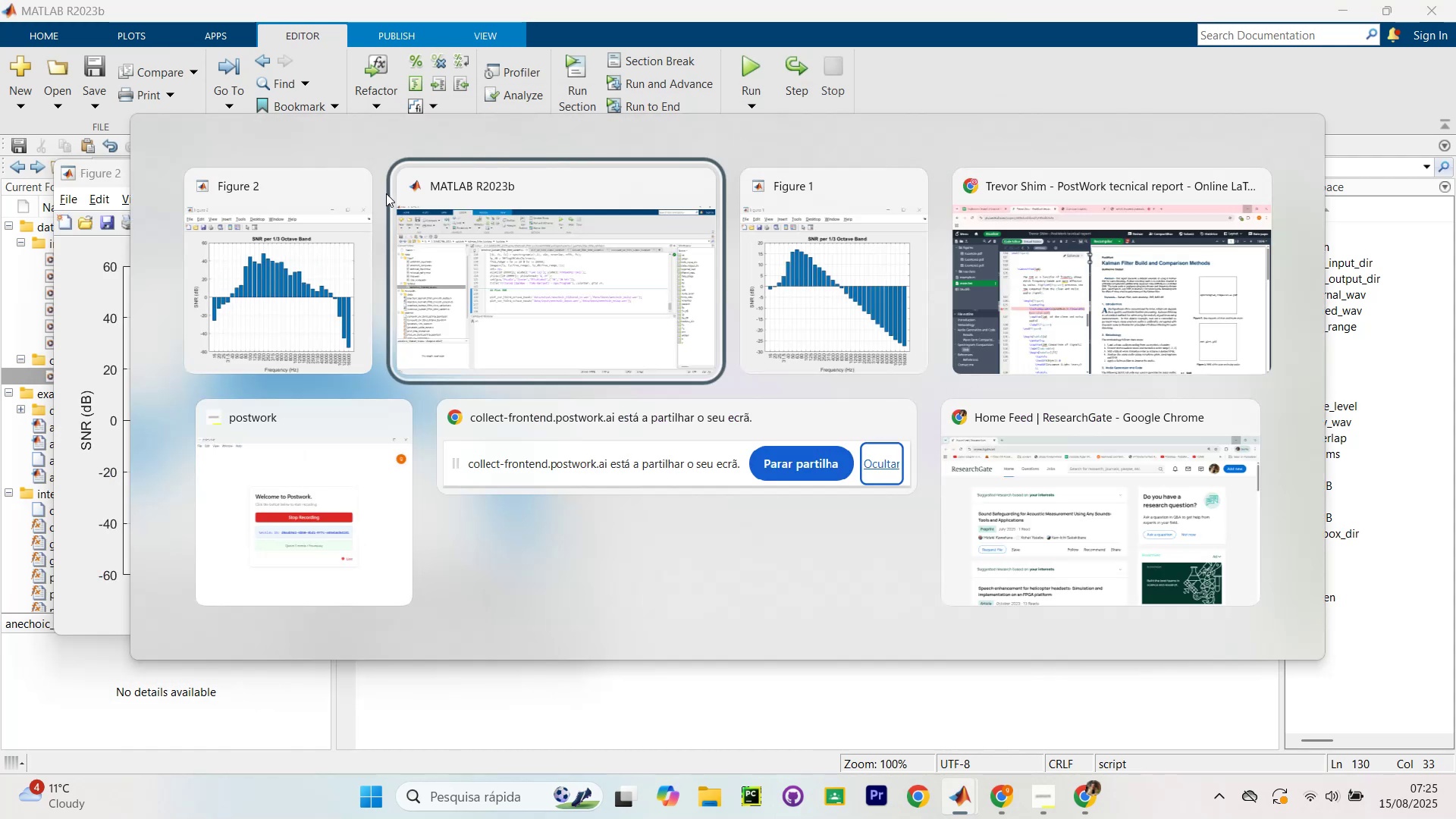 
key(Alt+Tab)
 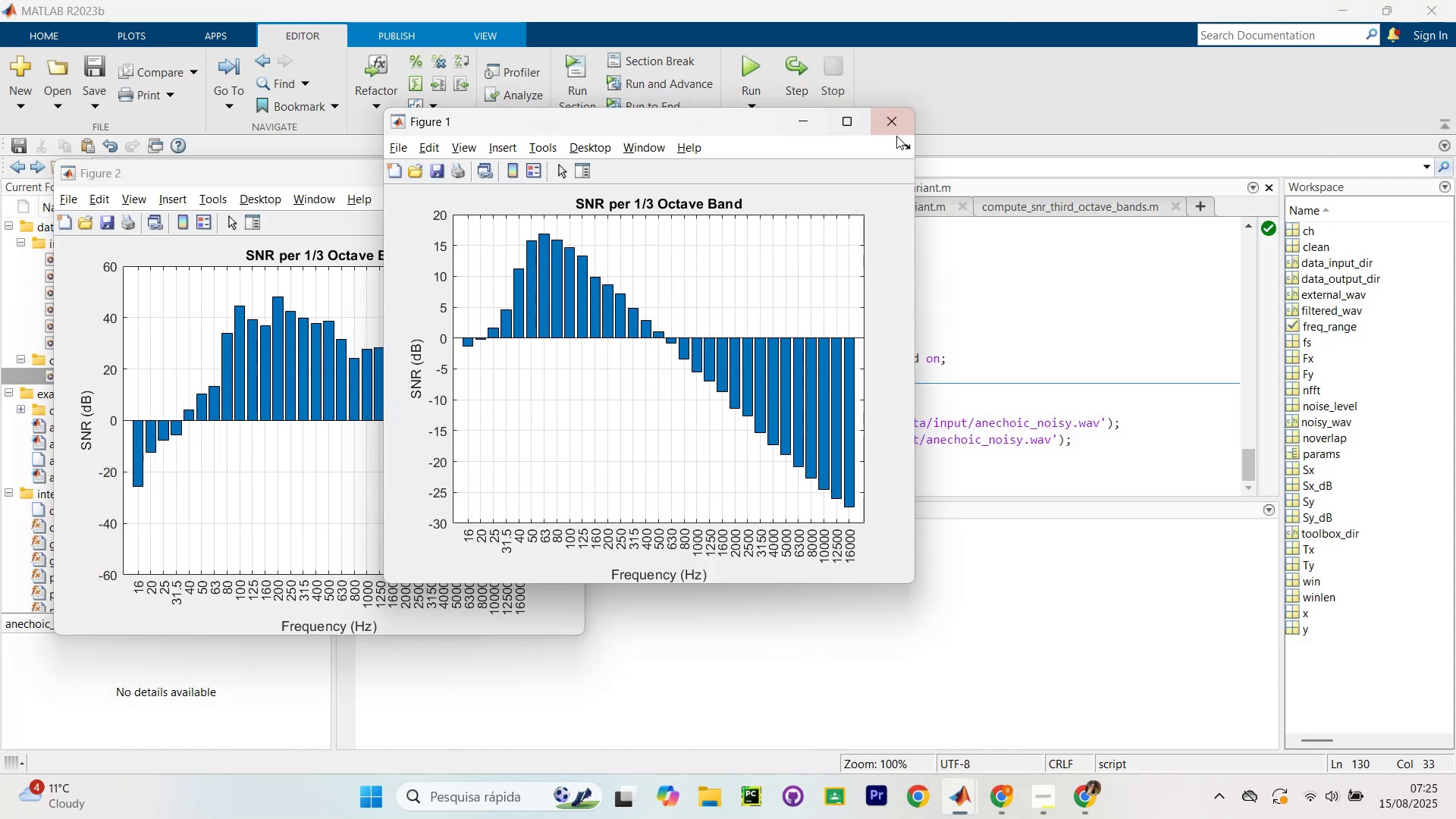 
double_click([897, 128])
 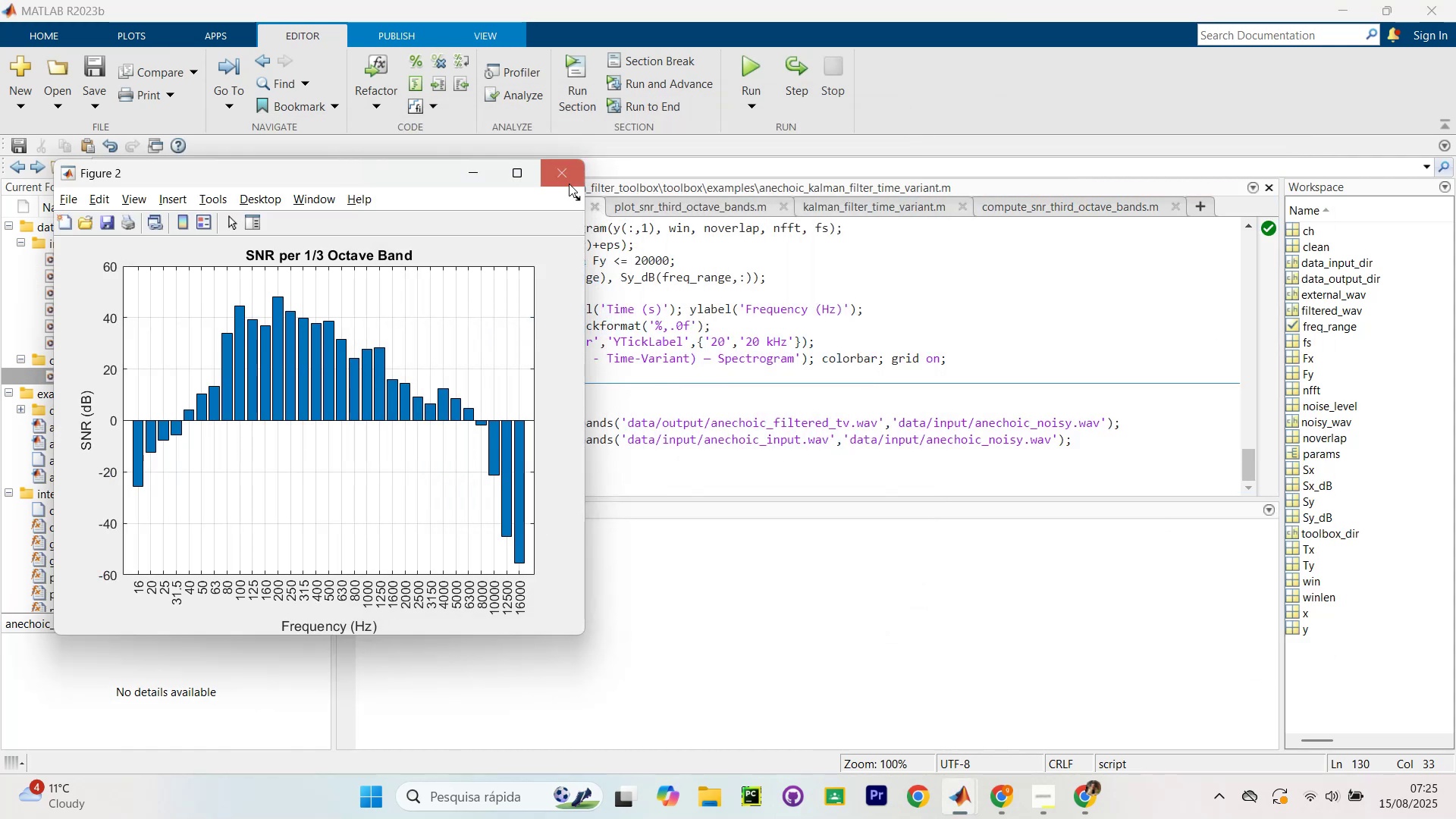 
left_click([572, 173])
 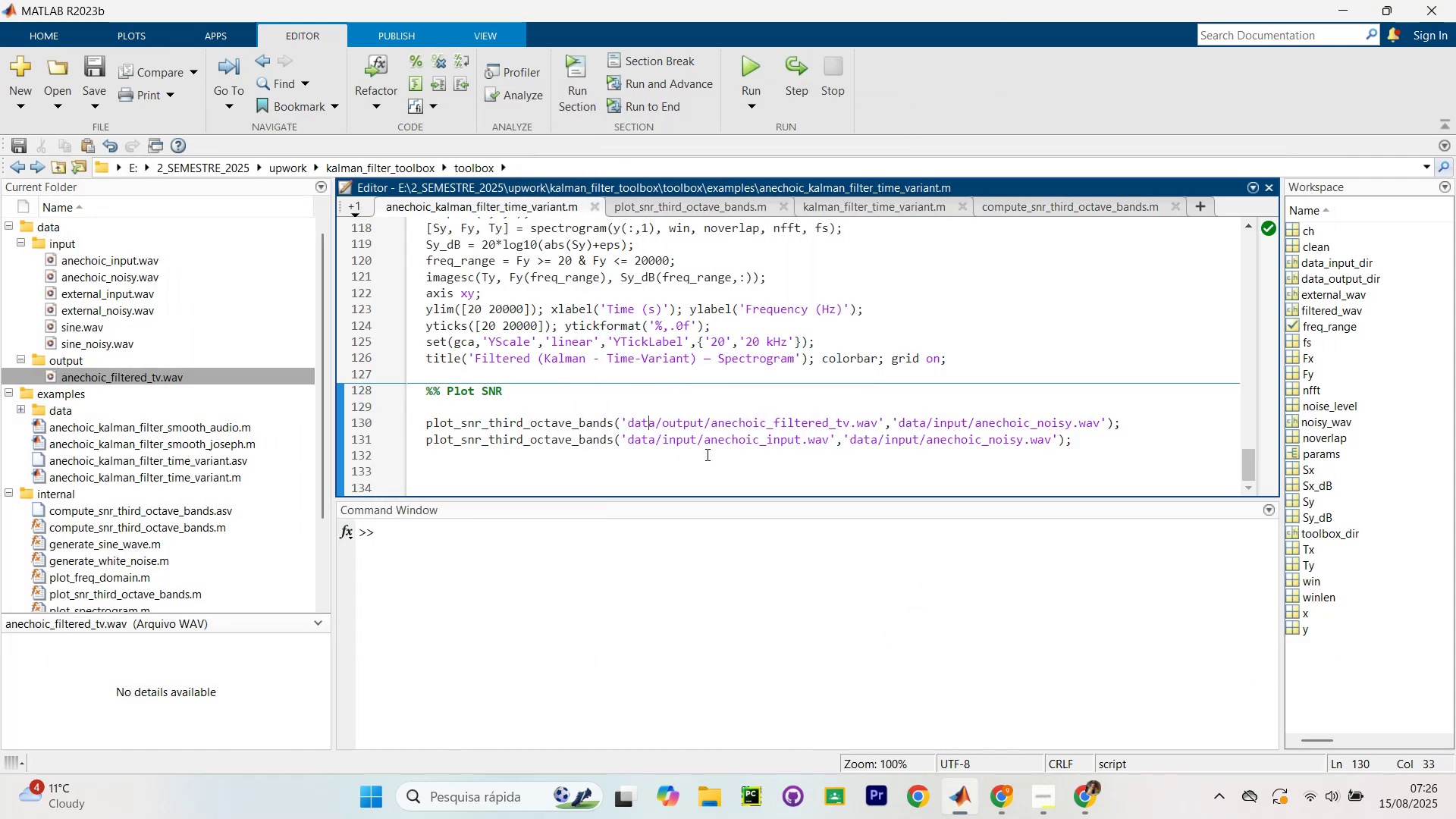 
left_click([706, 462])
 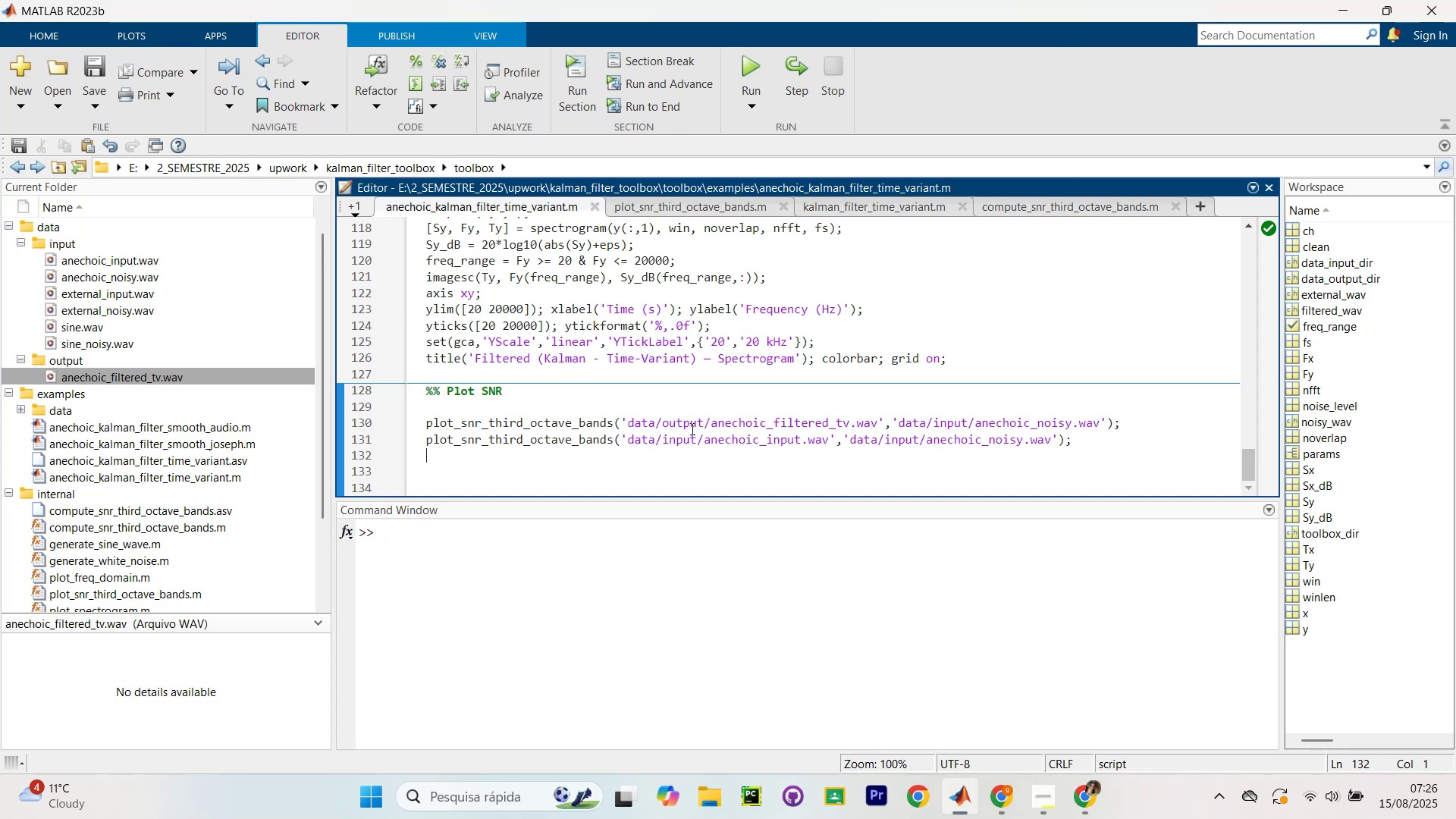 
key(Control+NumpadEnter)
 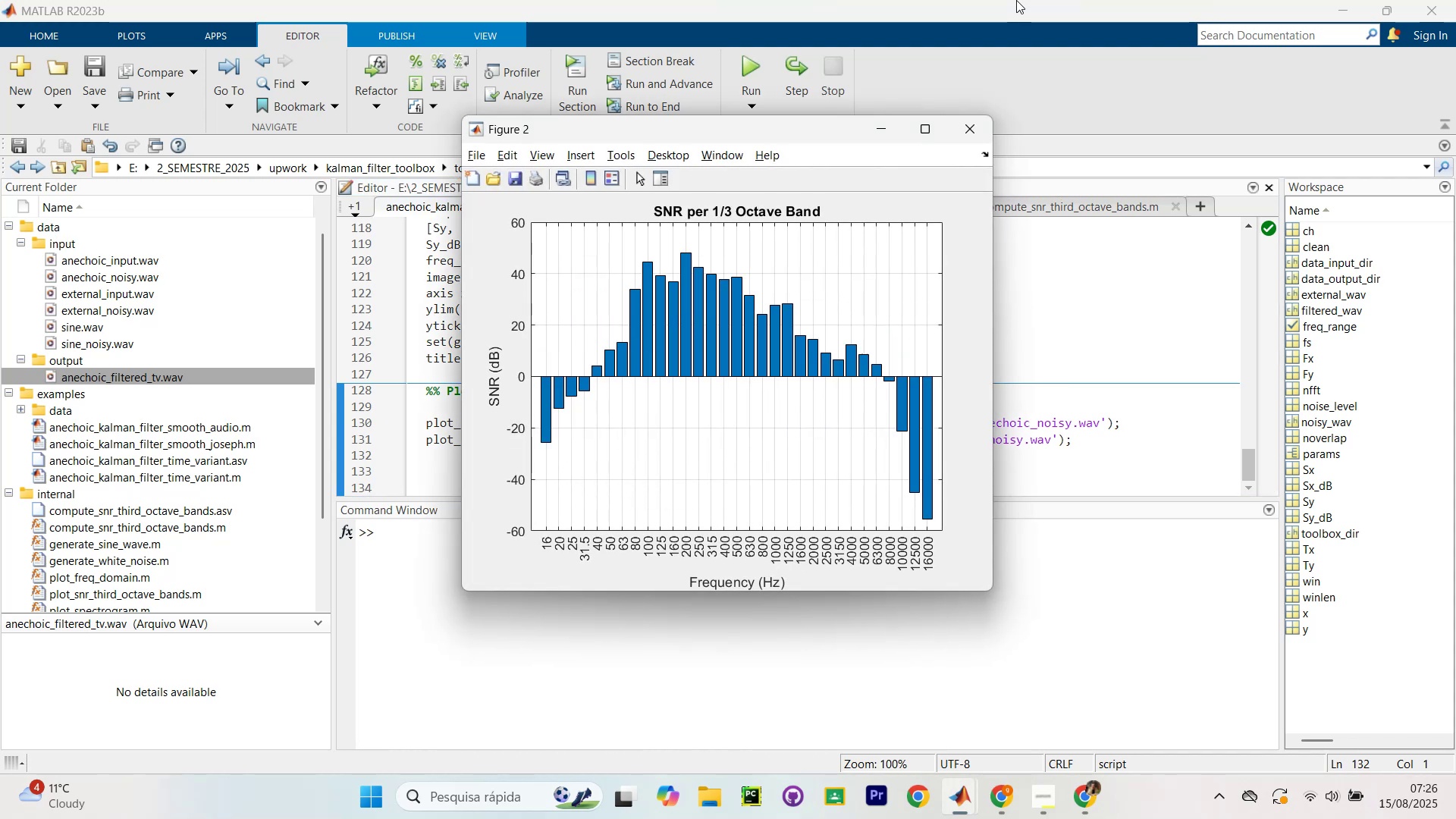 
wait(15.6)
 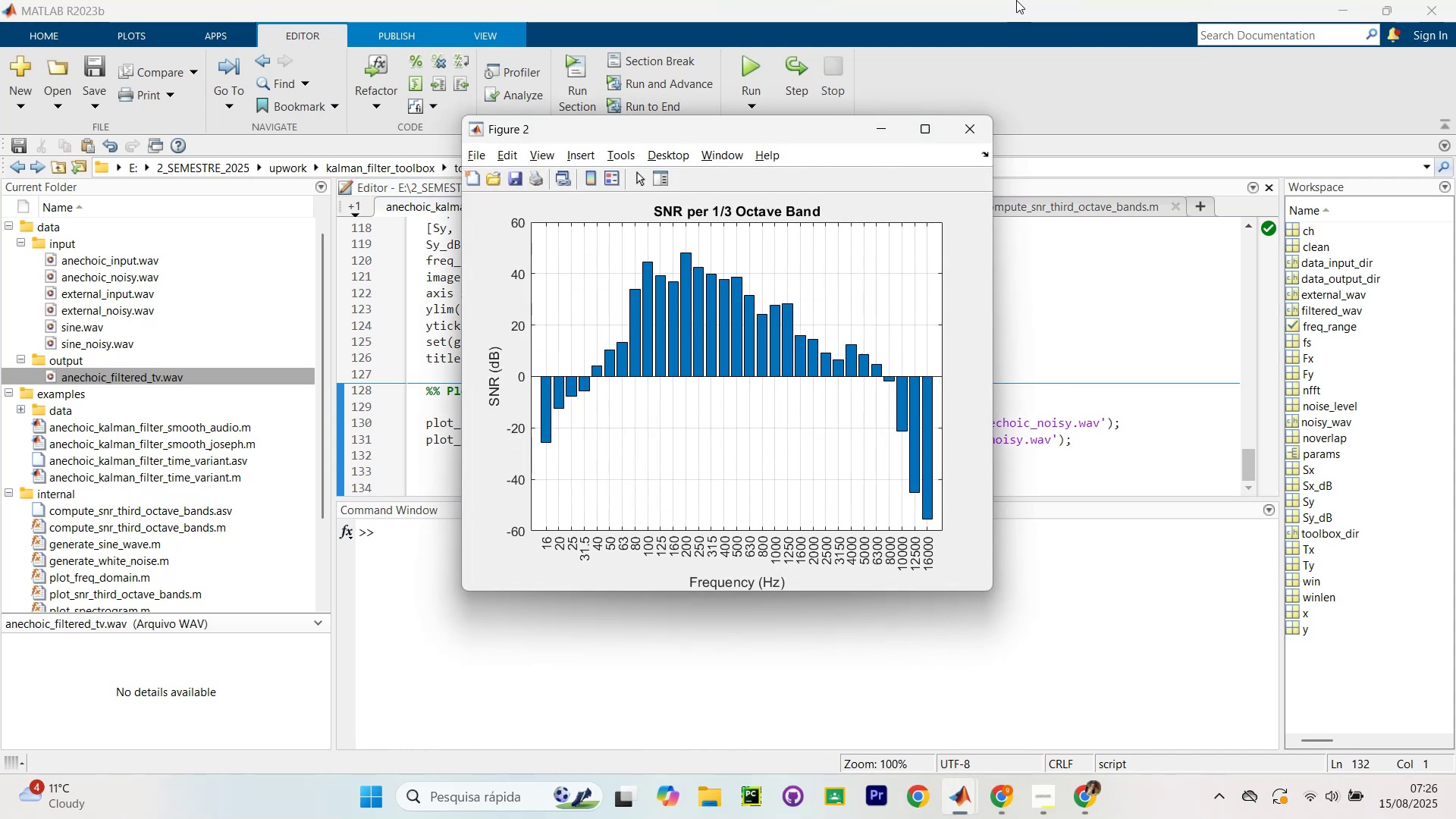 
double_click([419, 441])
 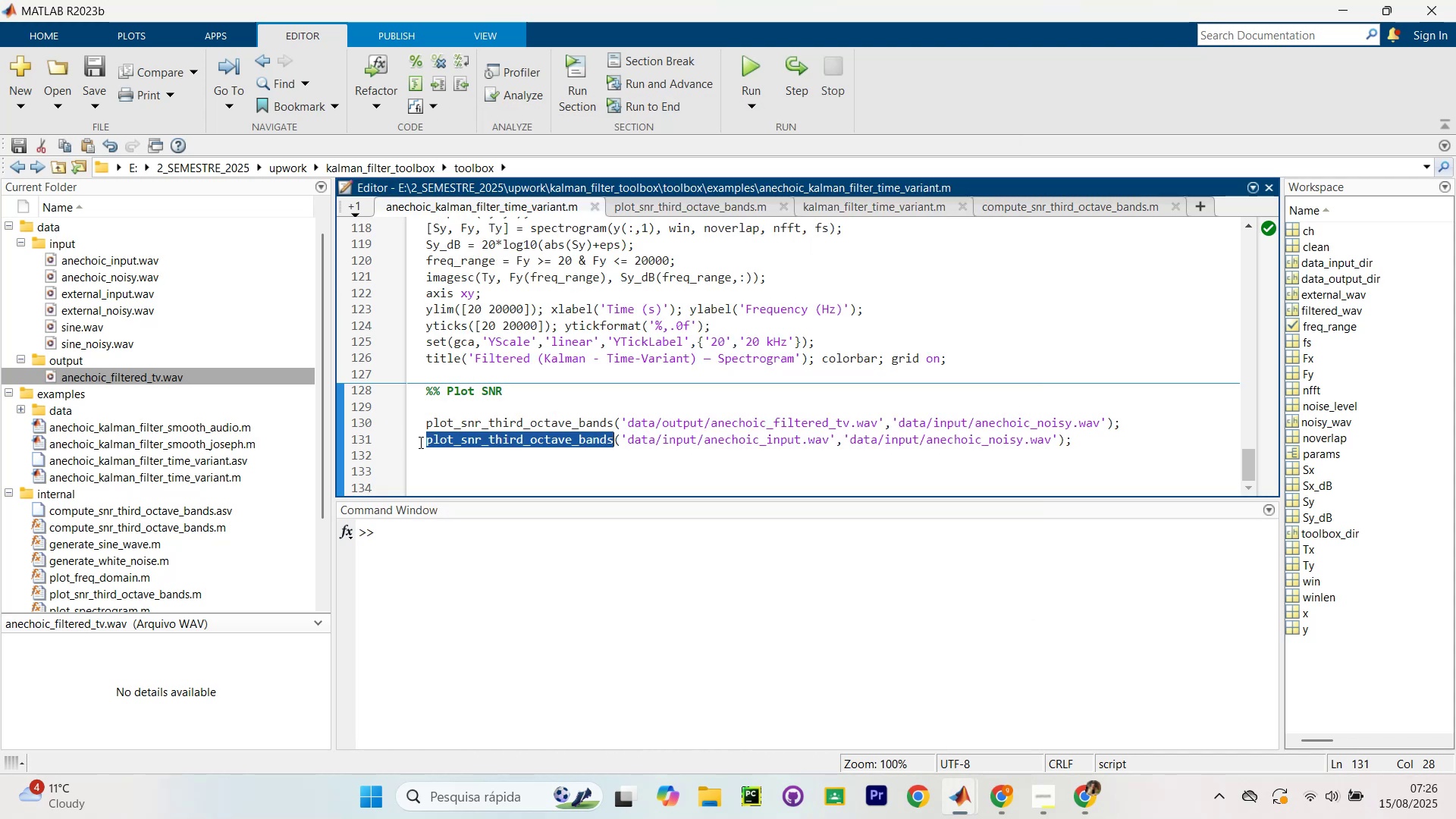 
left_click([419, 440])
 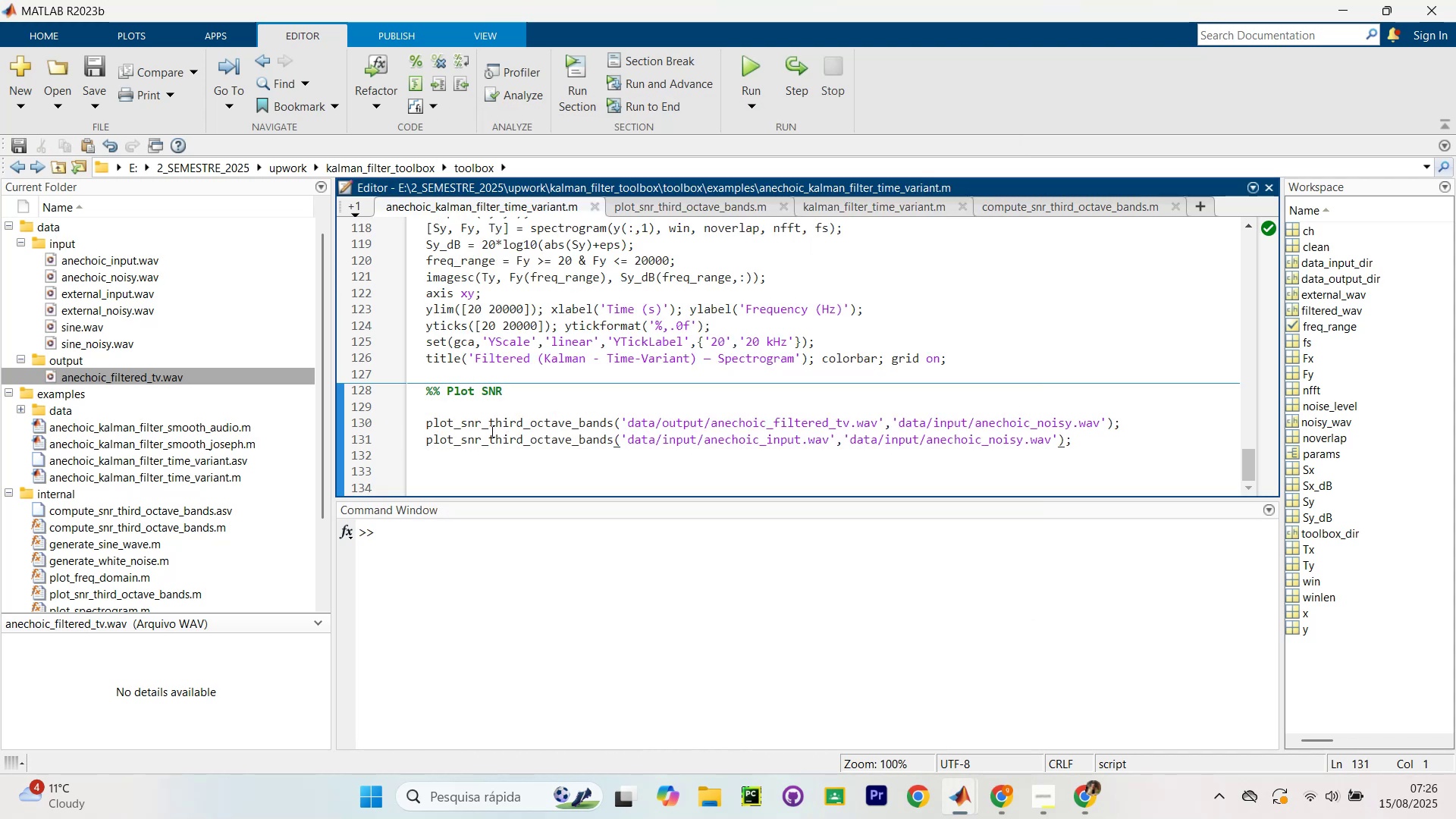 
key(Shift+5)
 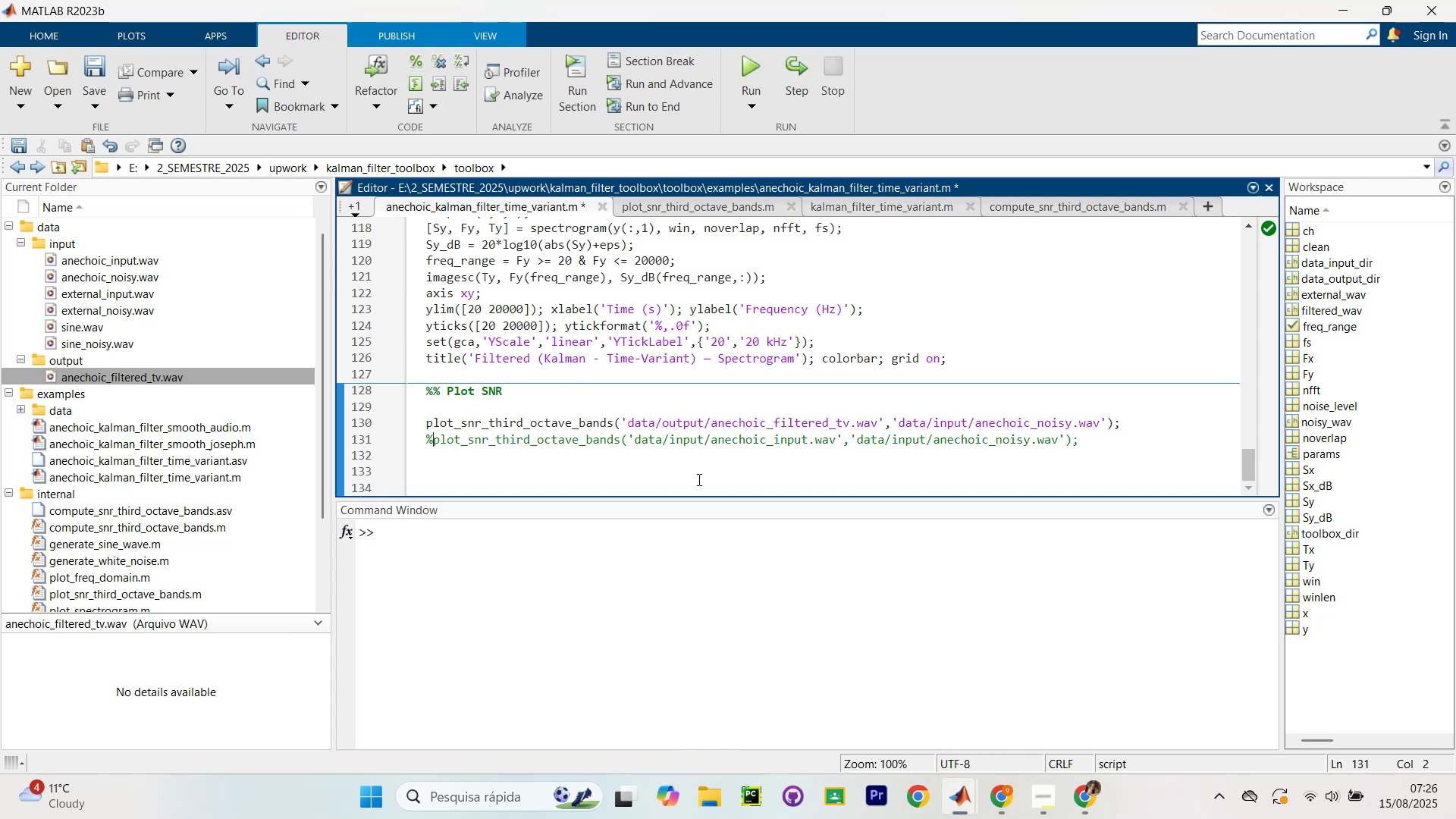 
left_click([789, 472])
 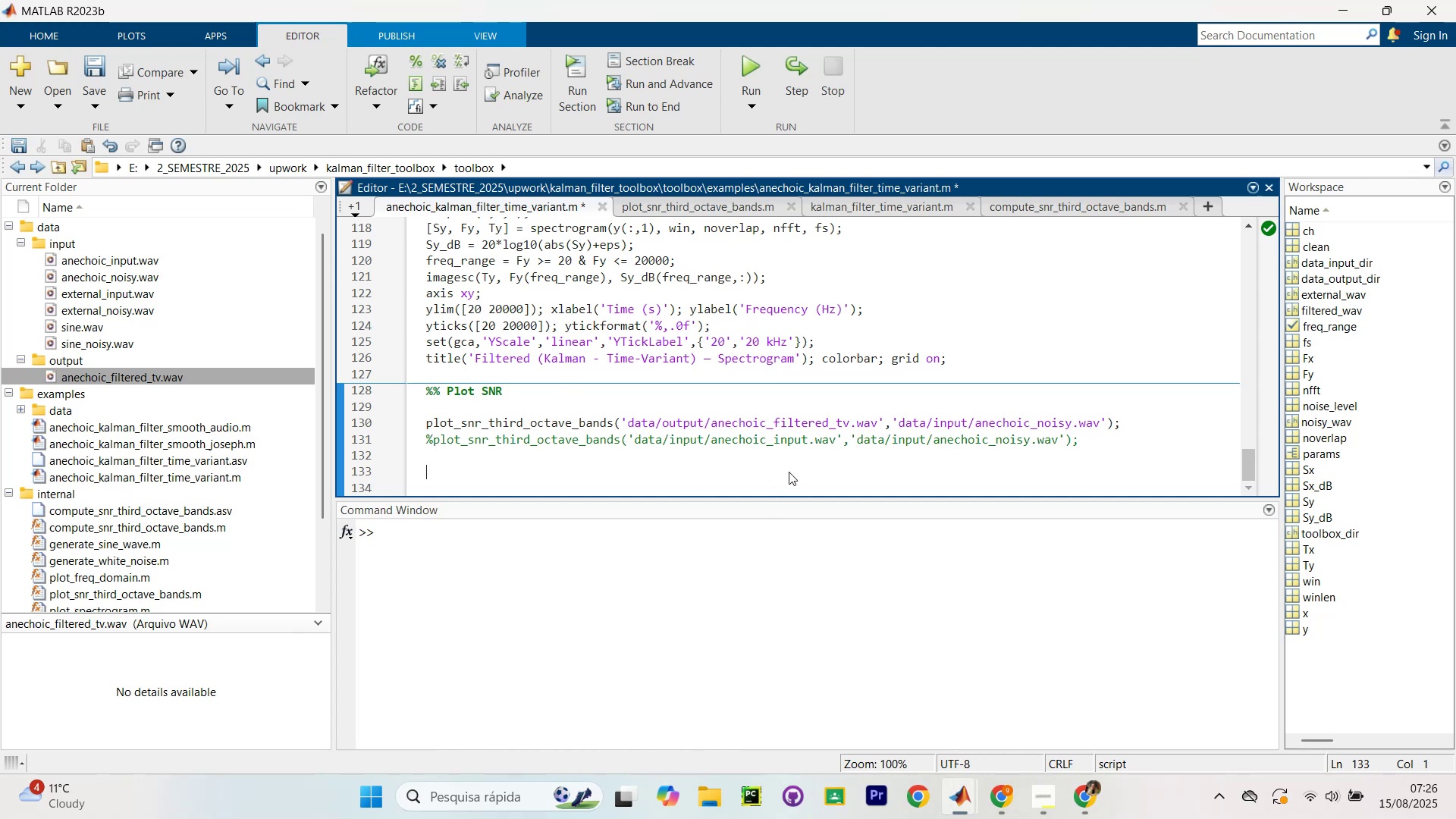 
key(Control+NumpadEnter)
 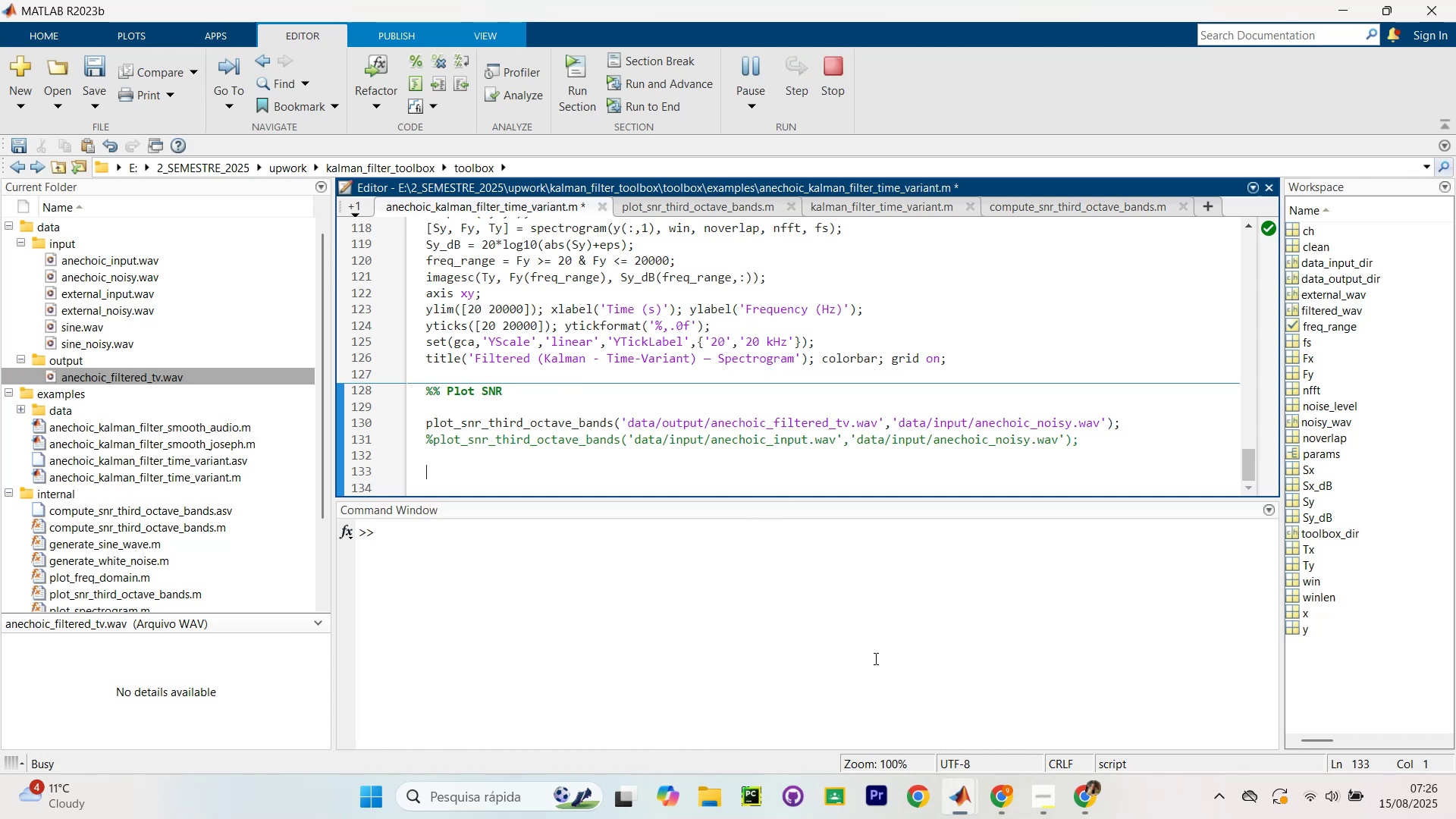 
left_click([805, 707])
 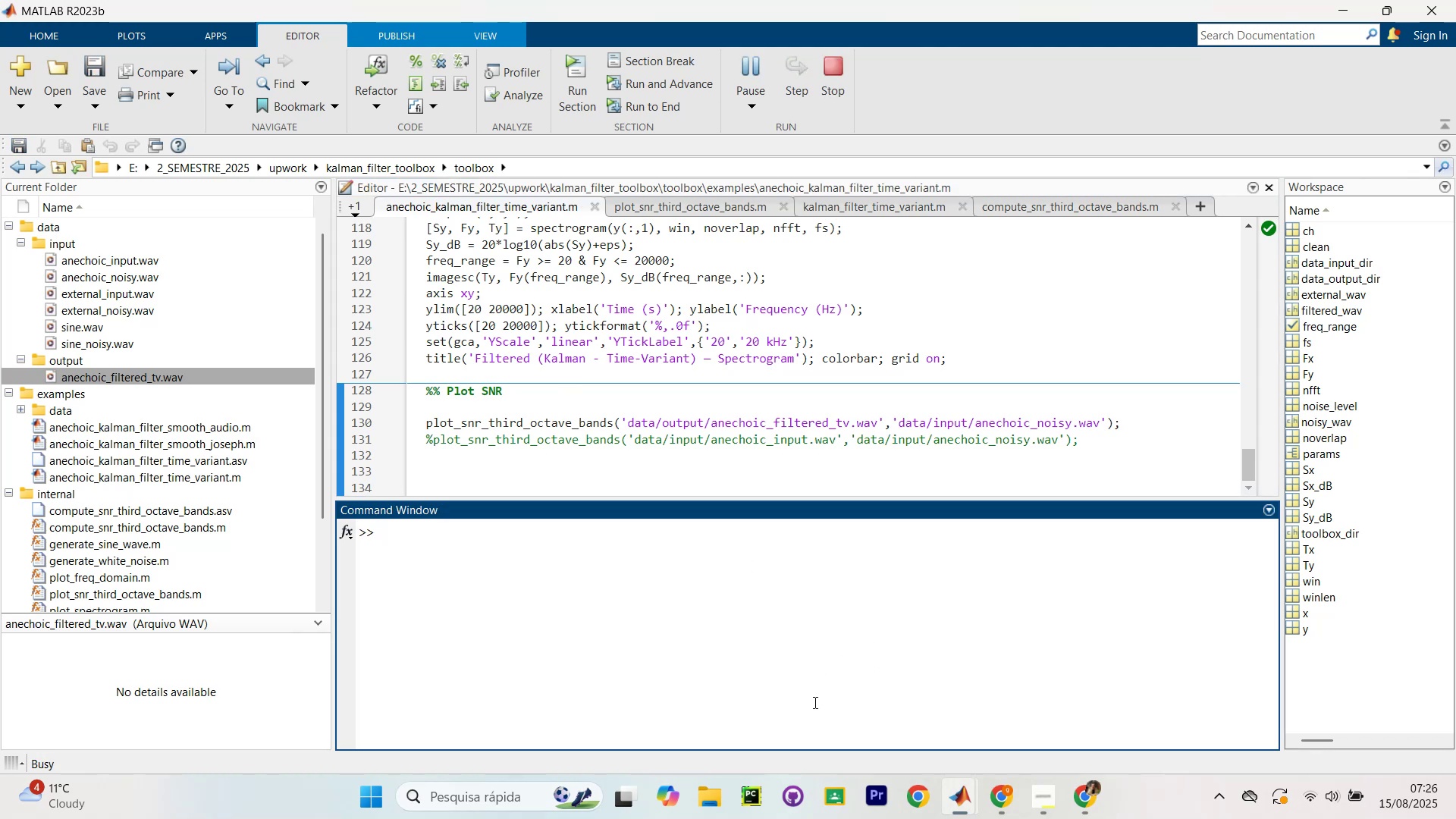 
type(close all)
 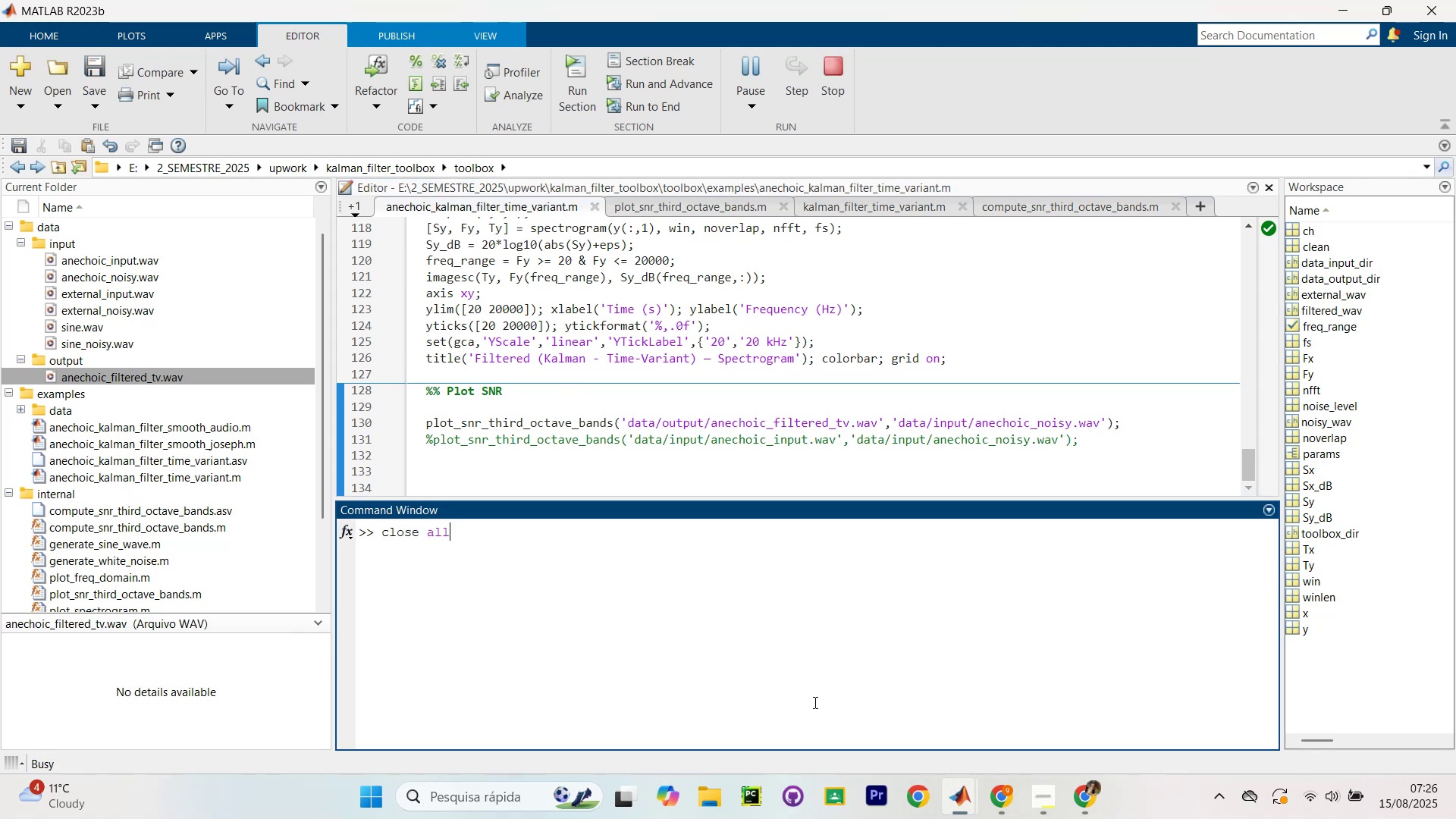 
key(Enter)
 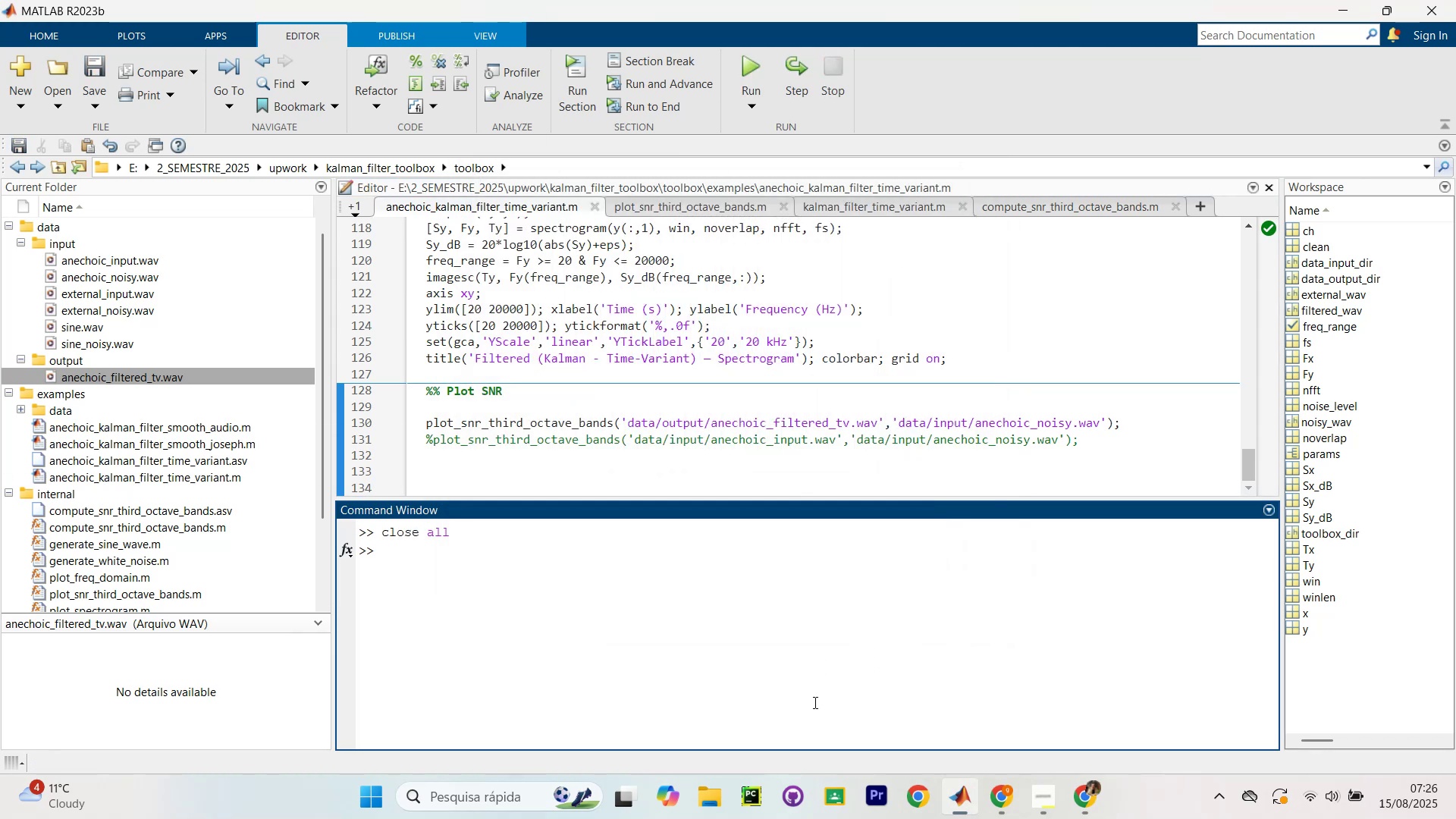 
left_click_drag(start_coordinate=[850, 464], to_coordinate=[861, 464])
 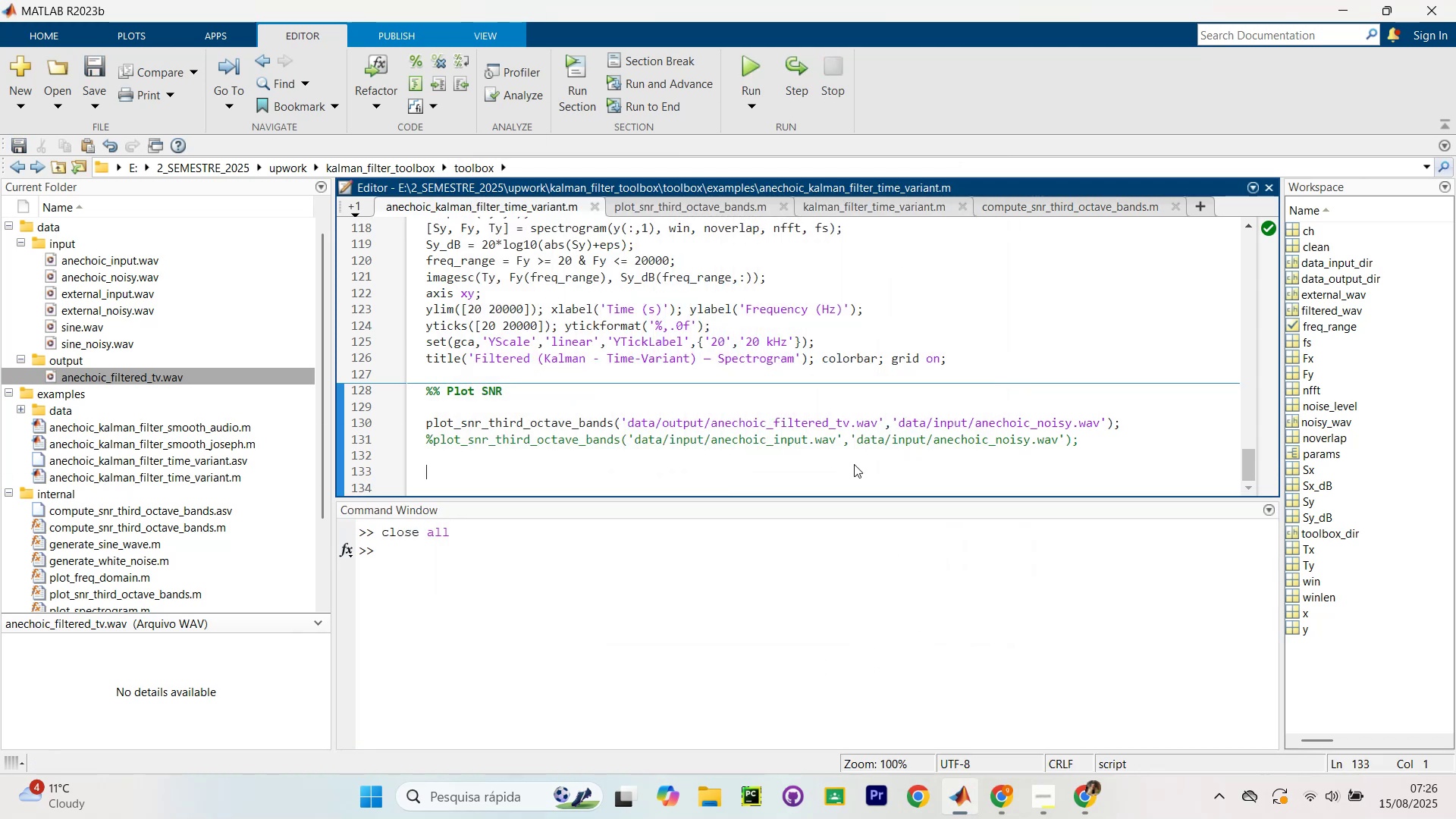 
key(Control+NumpadEnter)
 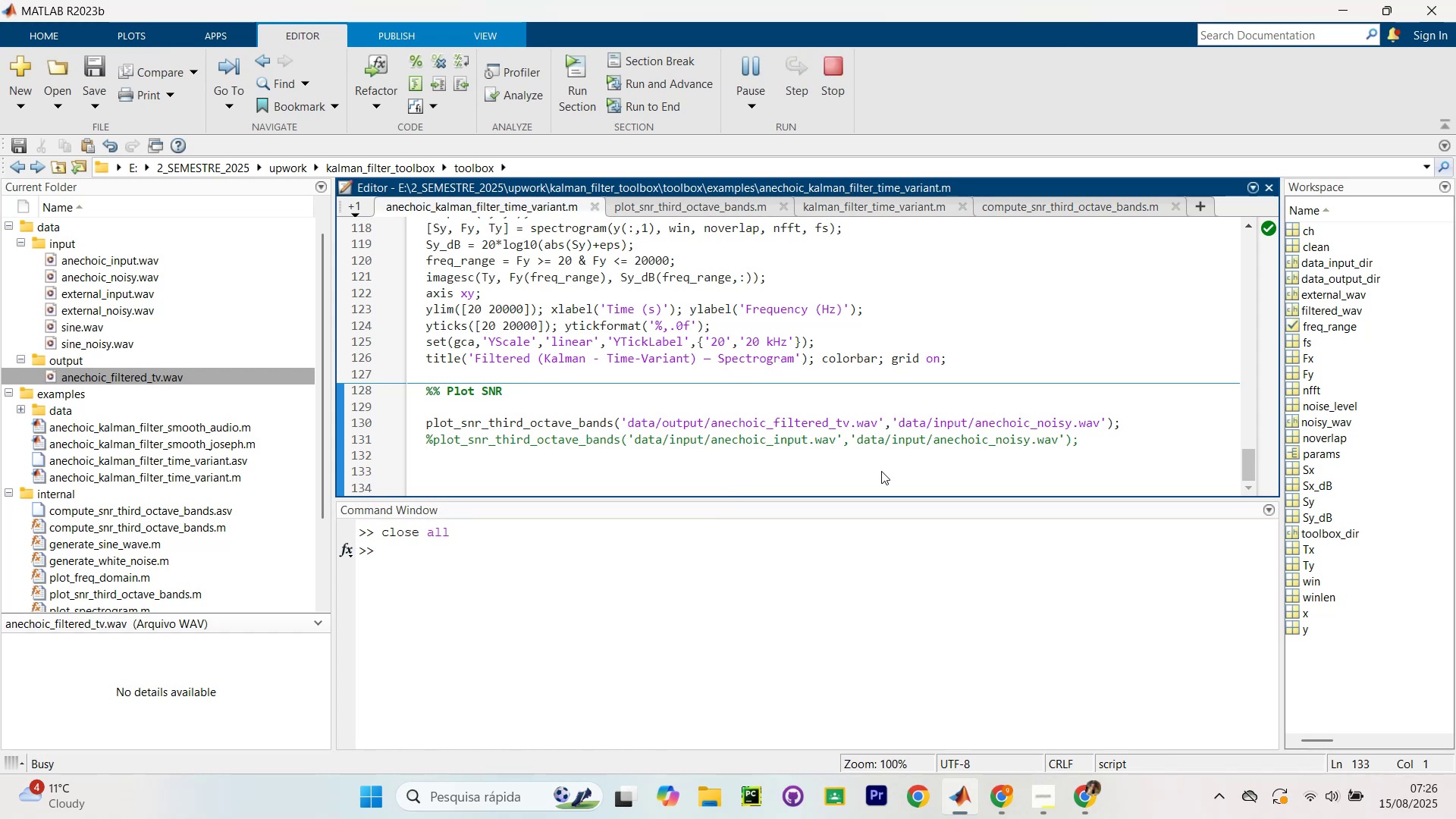 
wait(8.81)
 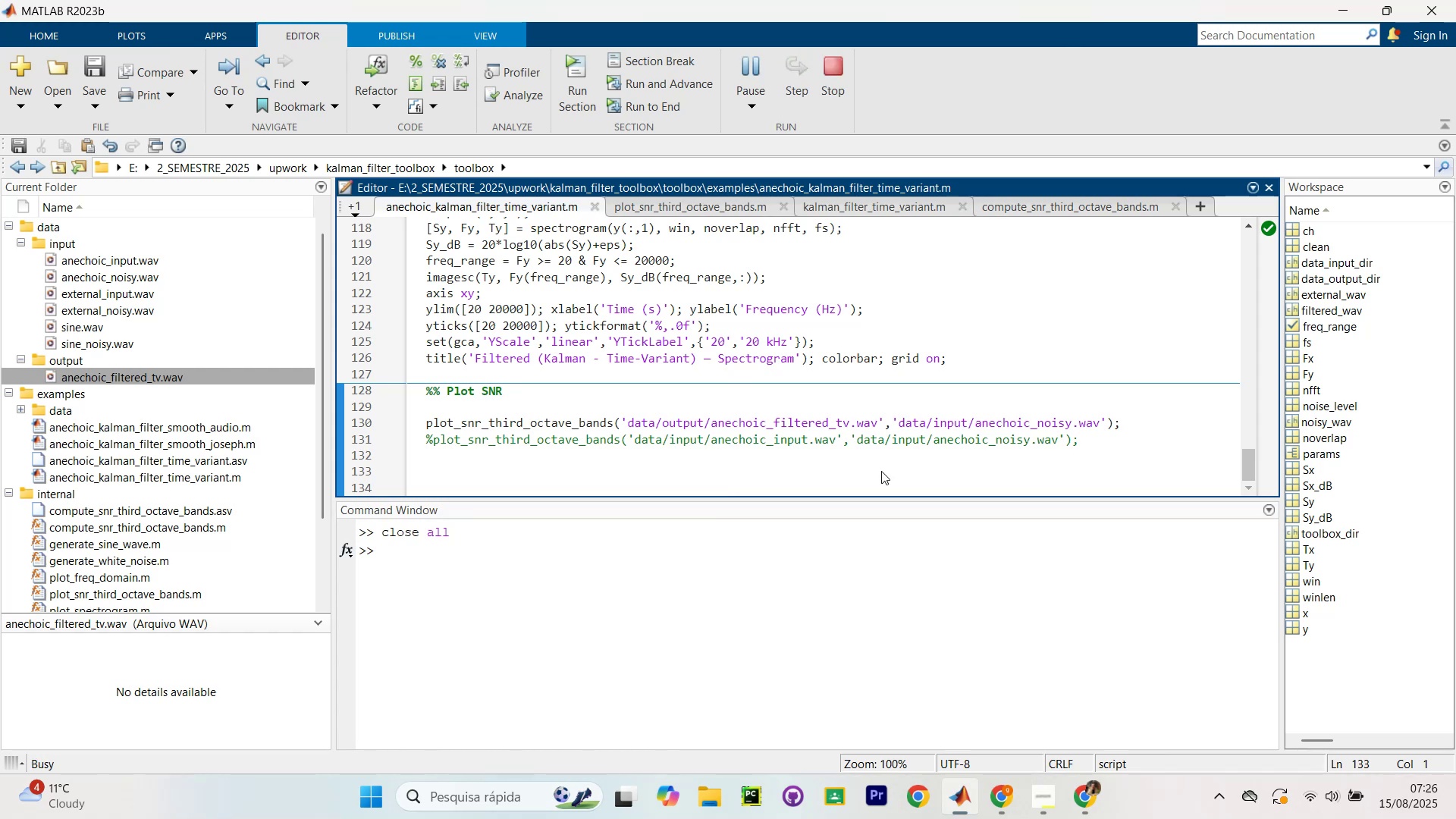 
left_click([977, 133])
 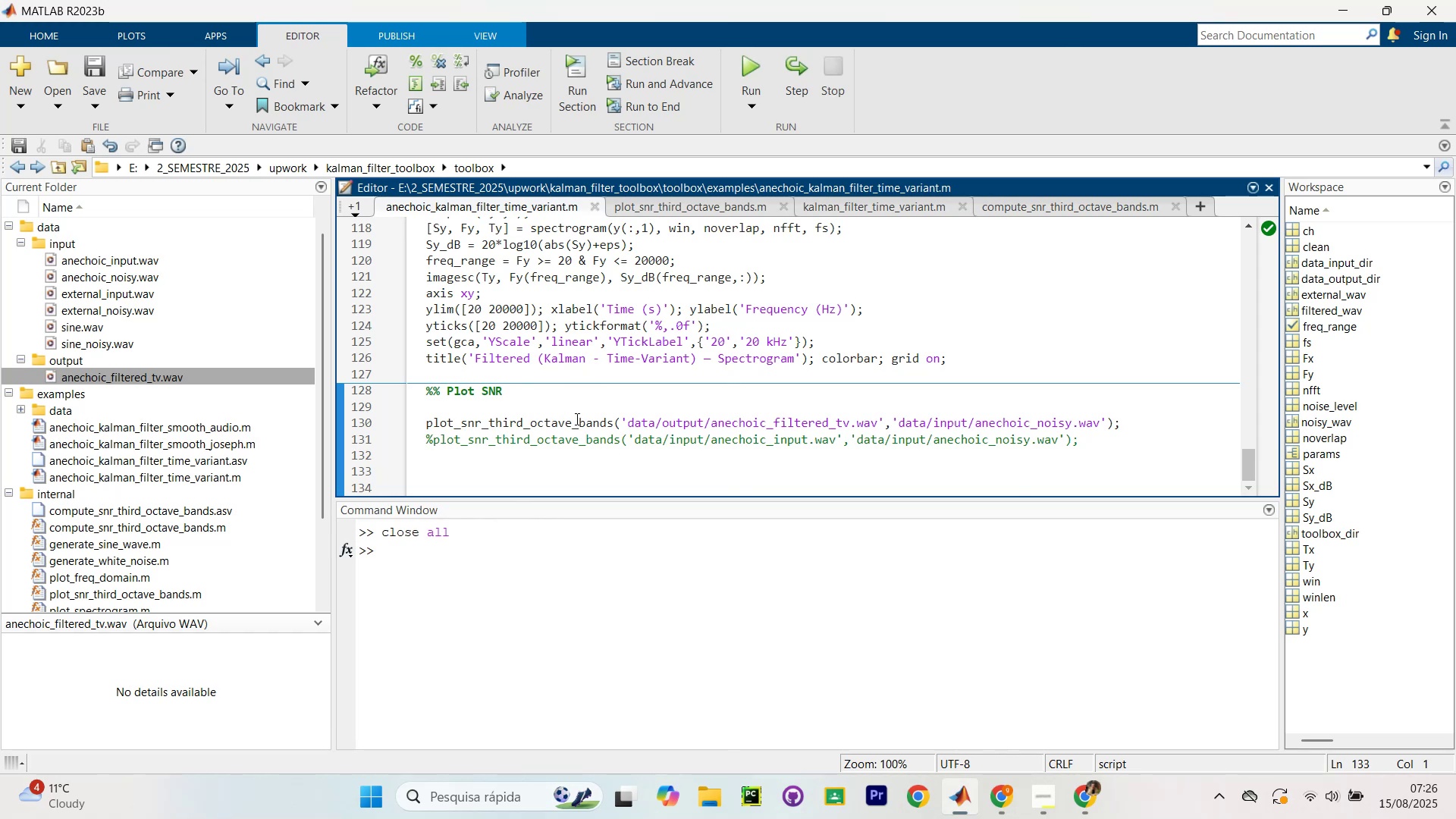 
left_click([728, 422])
 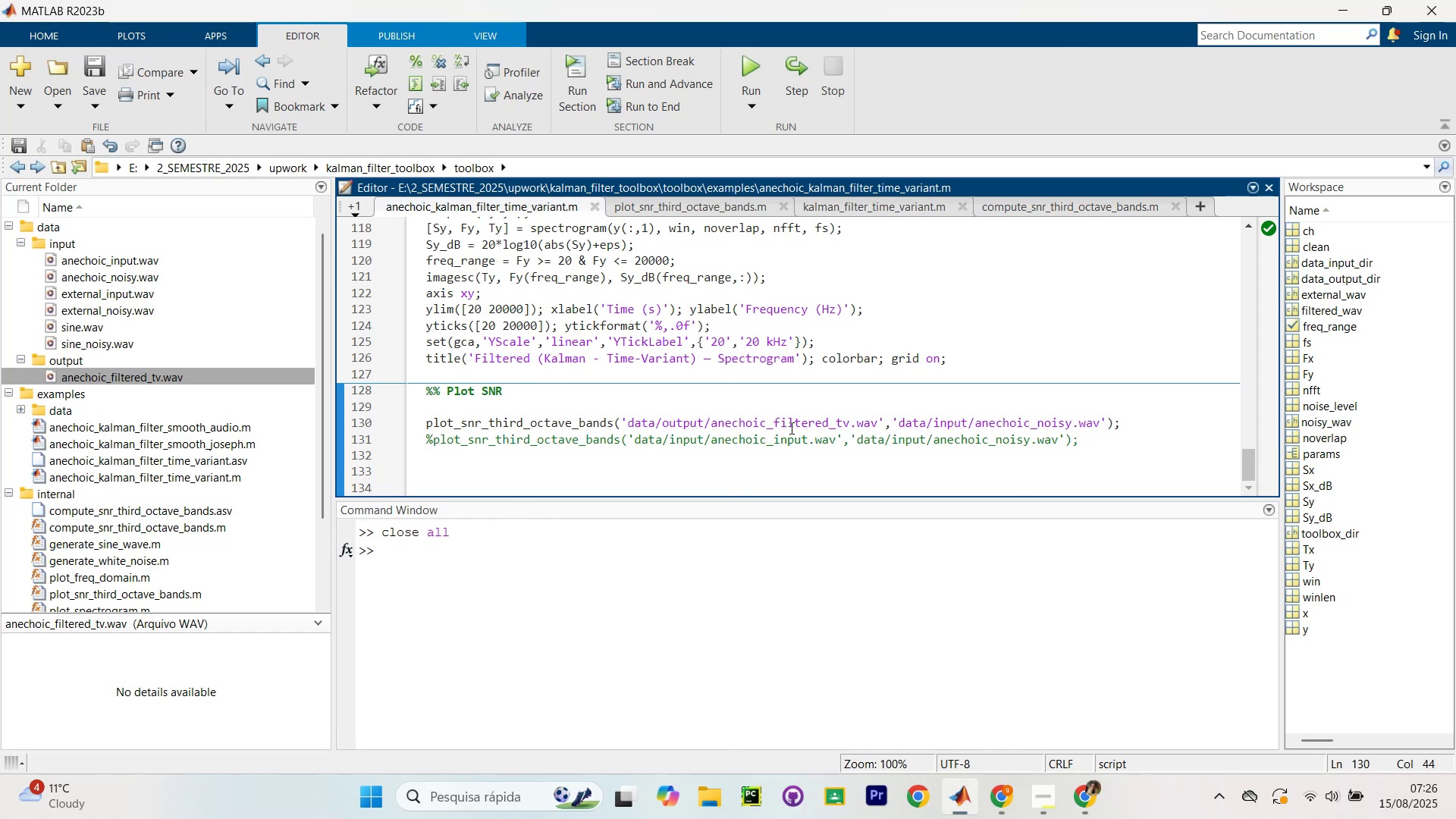 
left_click([790, 428])
 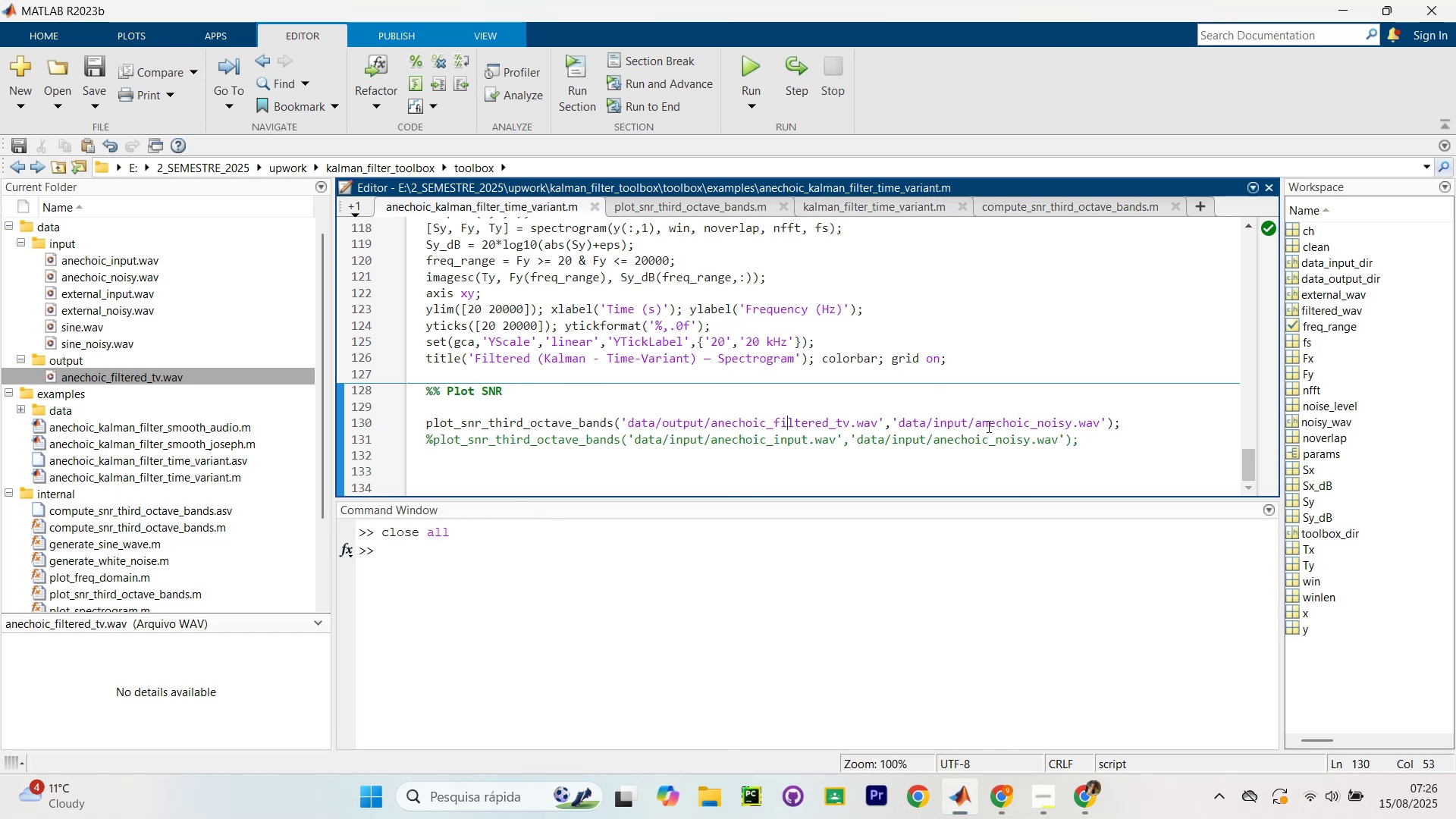 
left_click([994, 419])
 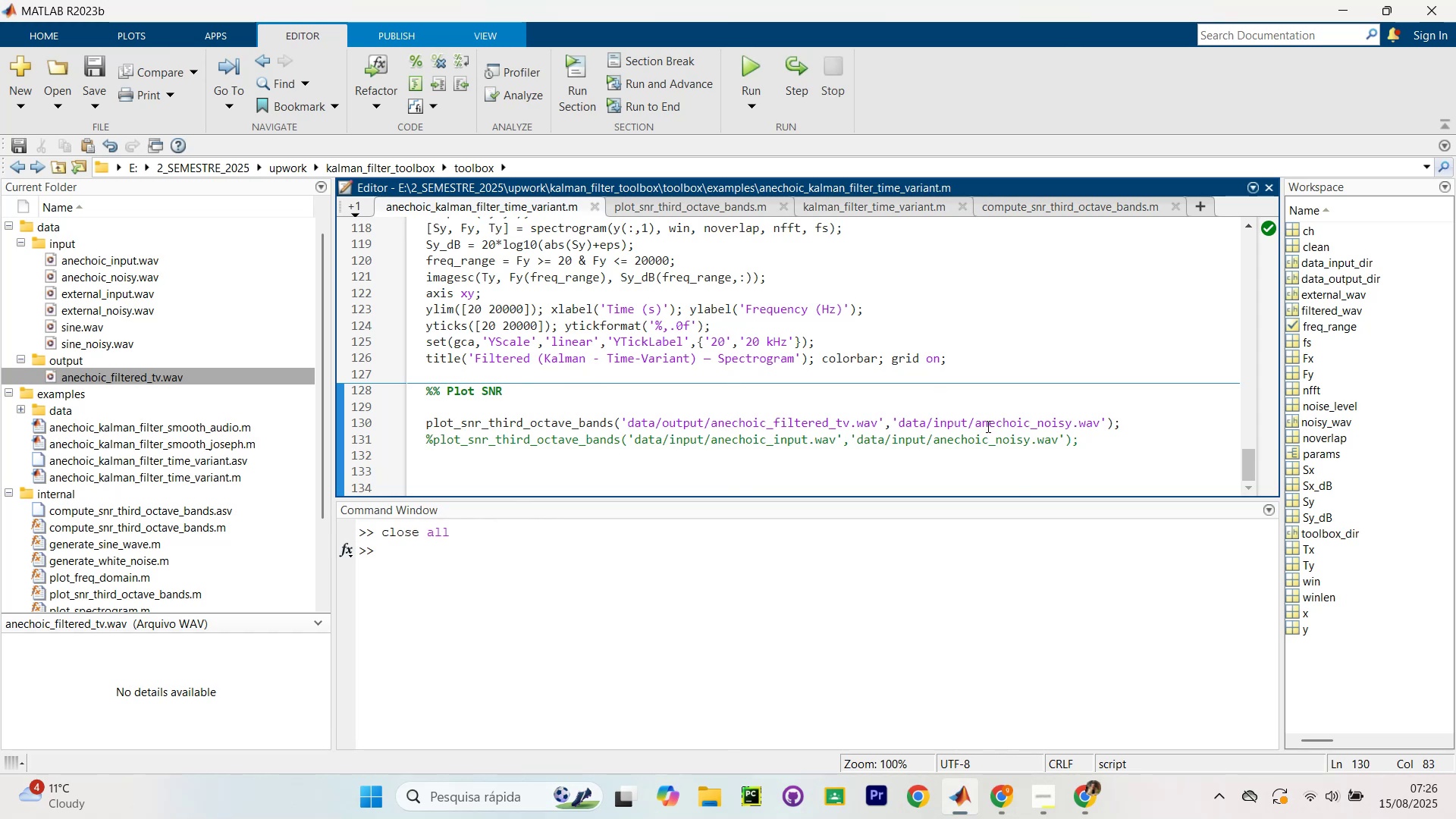 
left_click_drag(start_coordinate=[984, 426], to_coordinate=[1051, 423])
 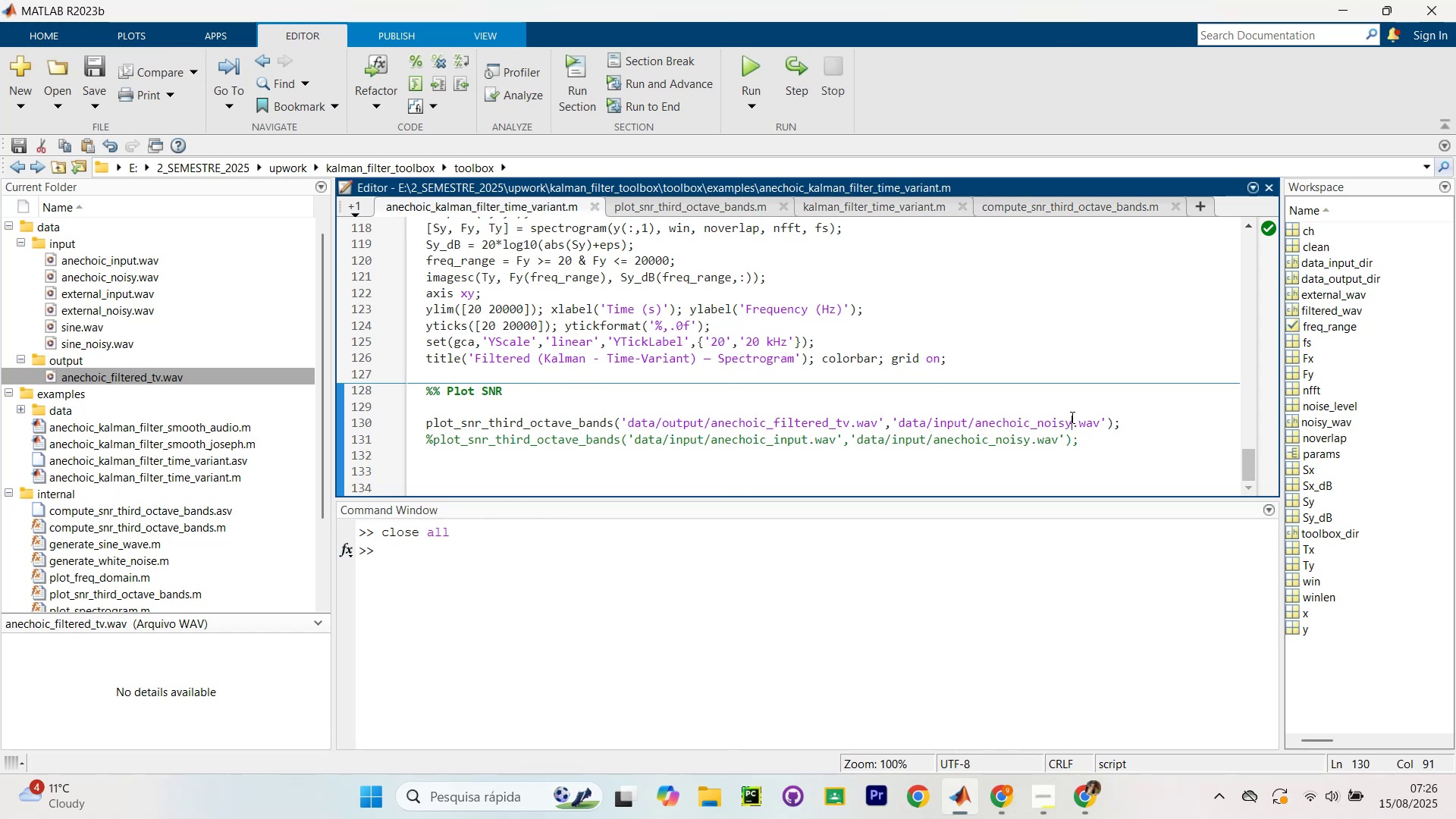 
left_click([1071, 417])
 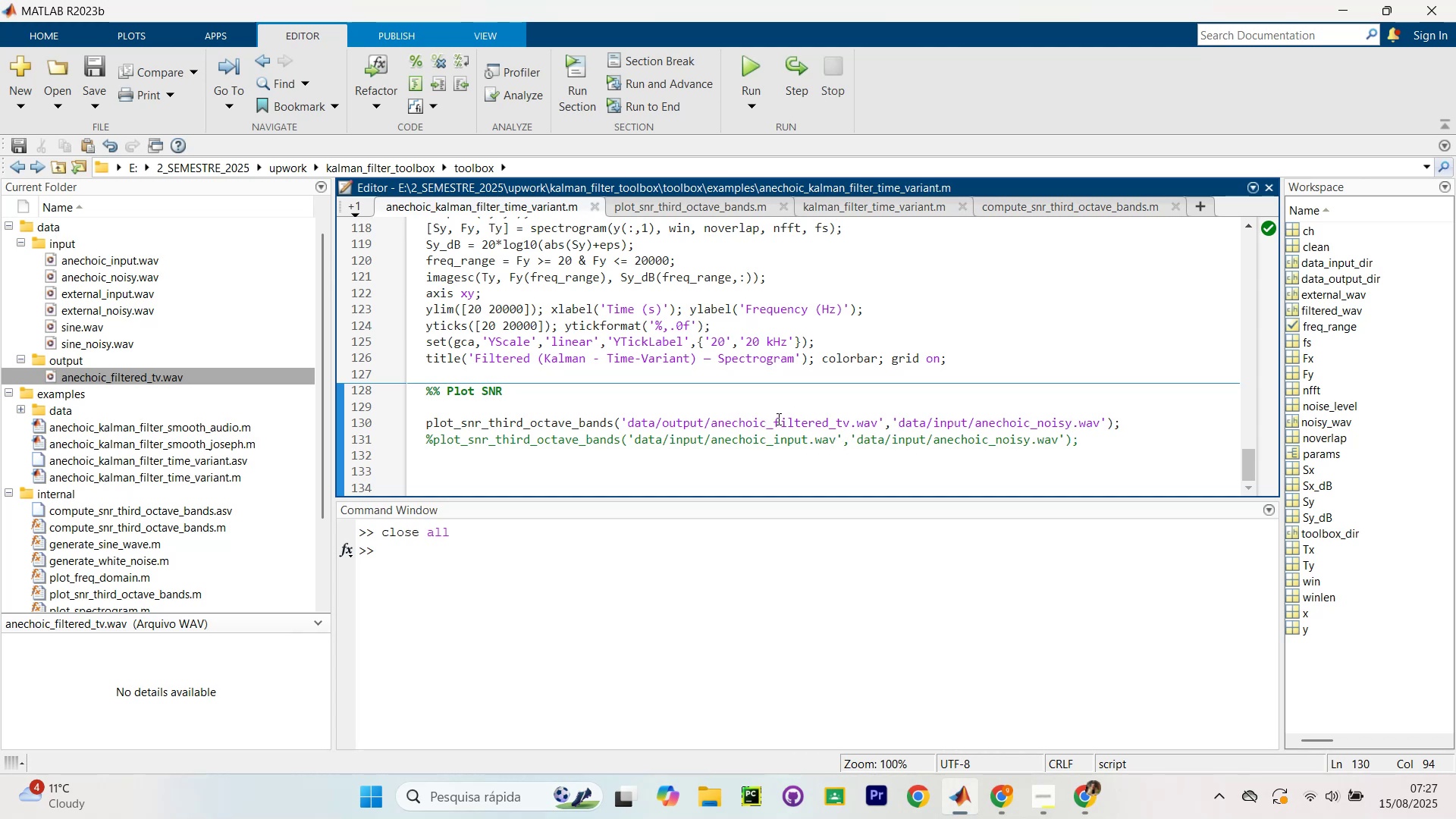 
wait(23.75)
 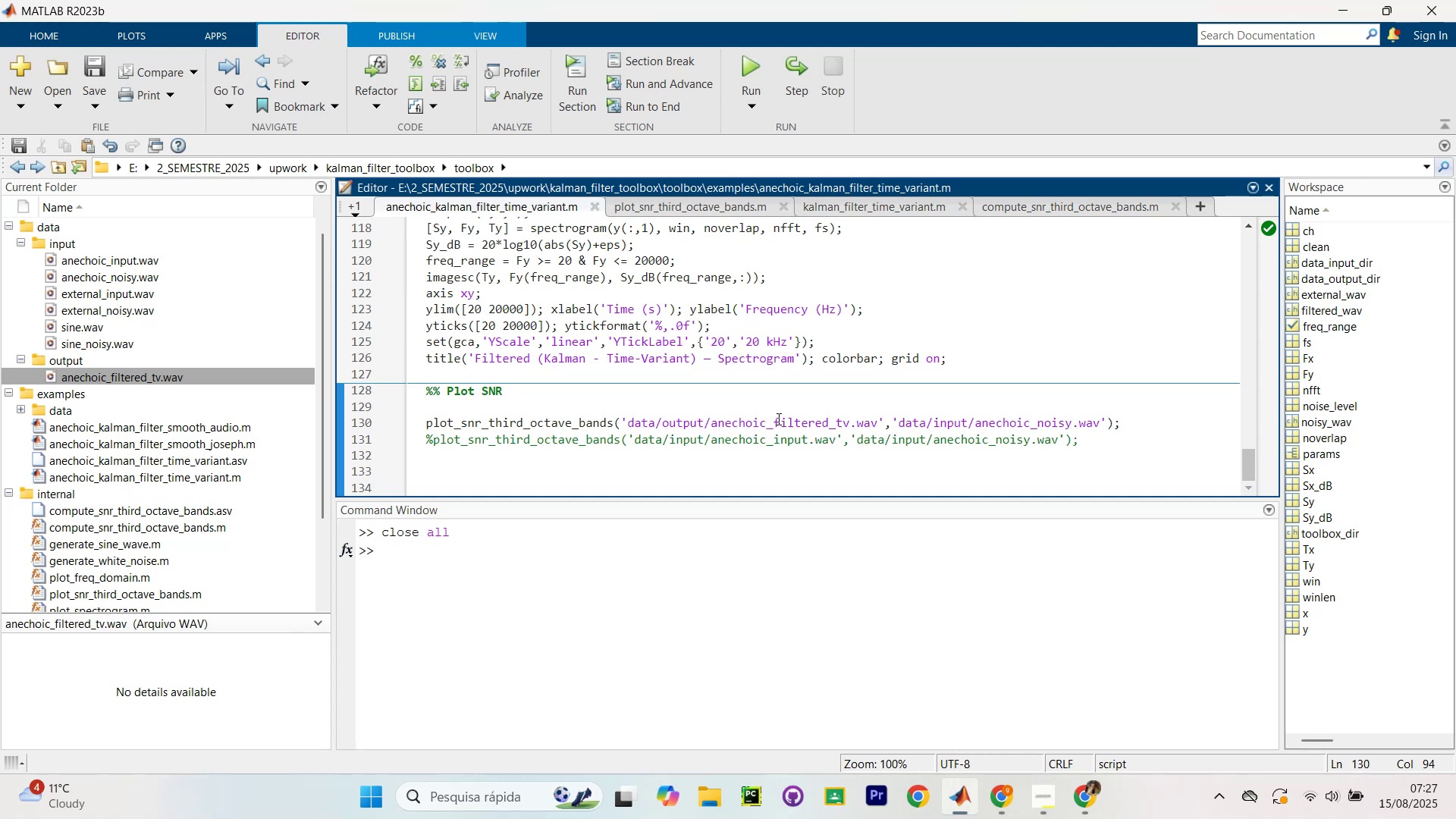 
left_click([672, 428])
 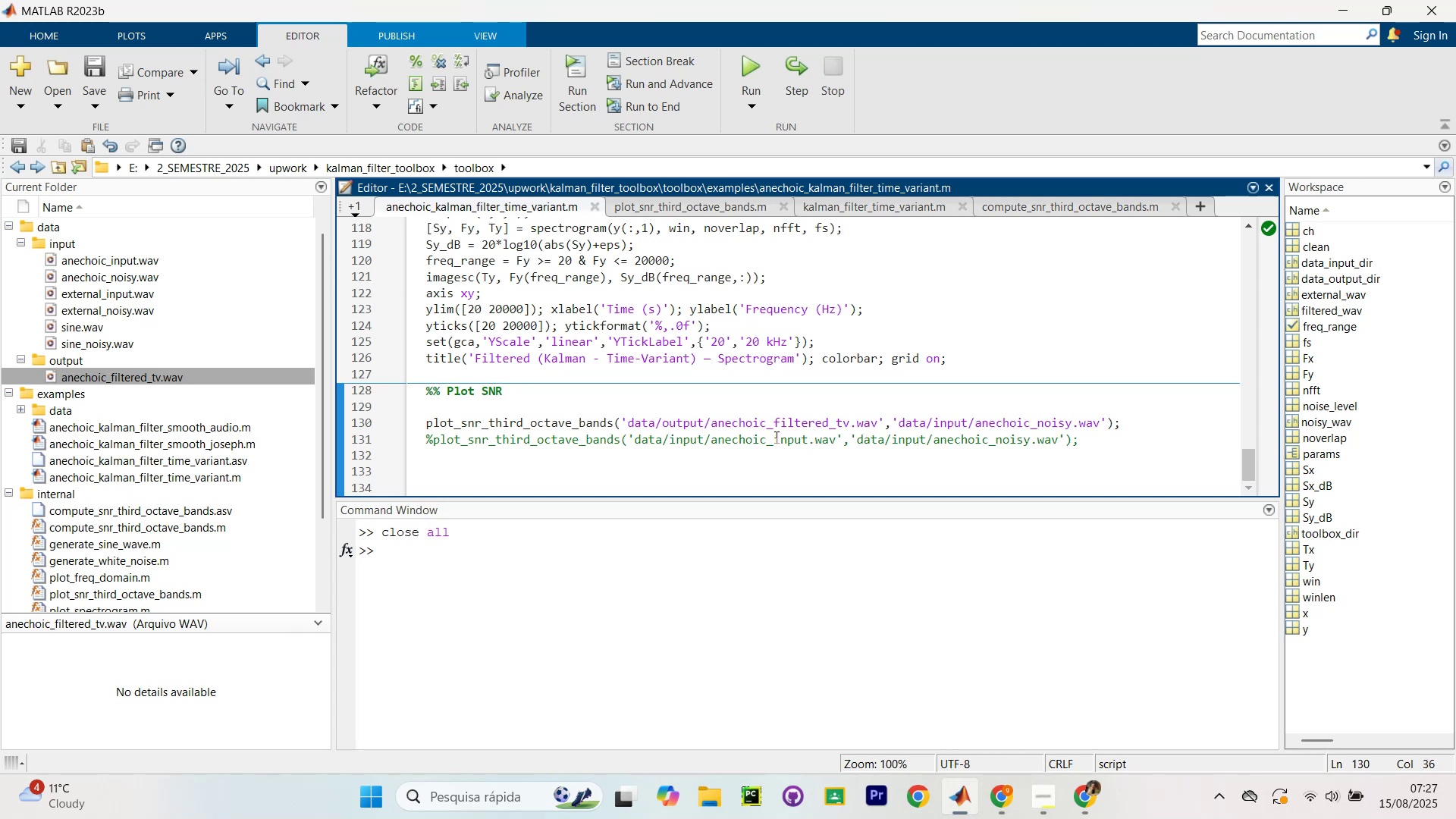 
left_click_drag(start_coordinate=[725, 422], to_coordinate=[838, 424])
 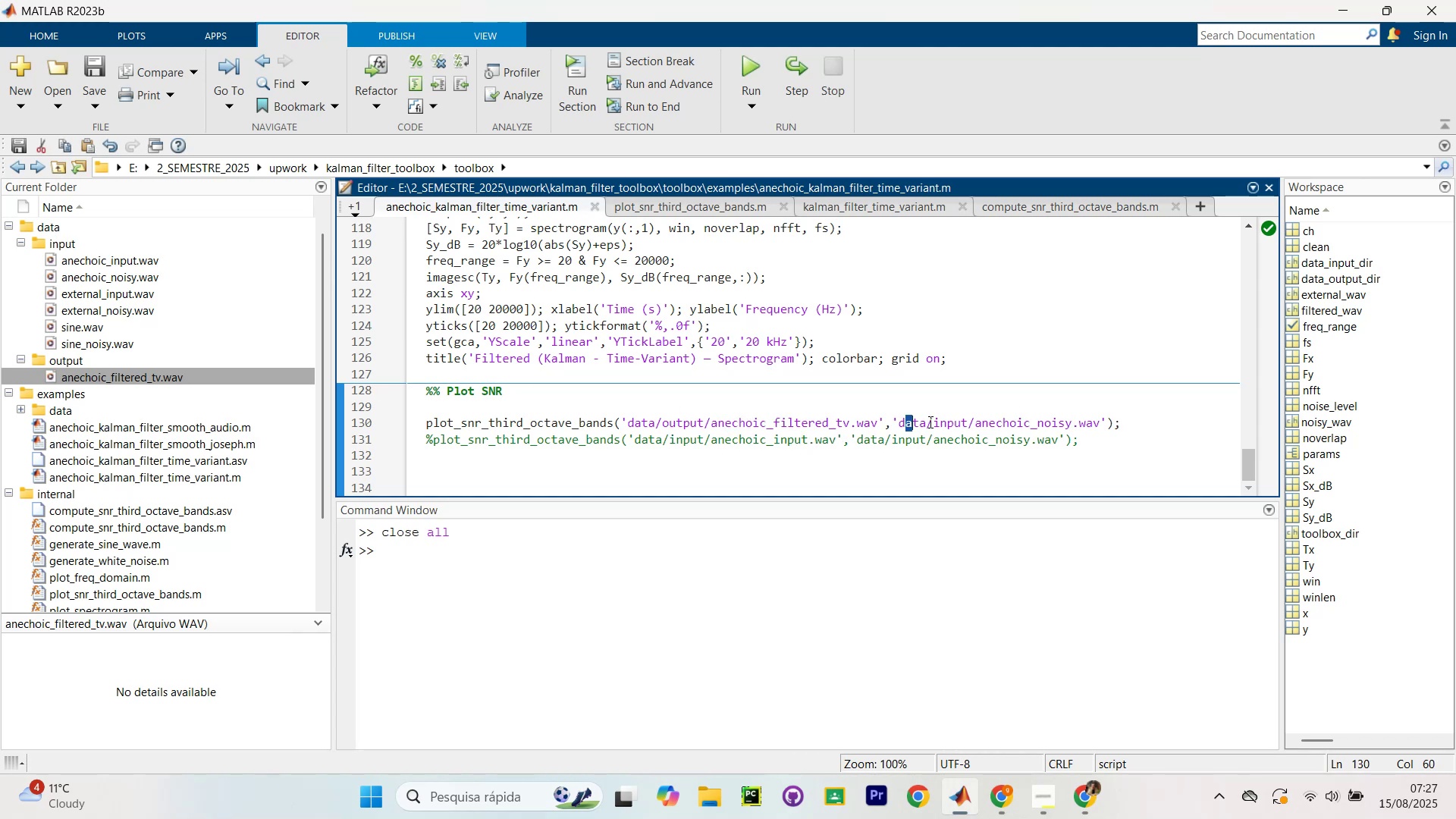 
left_click_drag(start_coordinate=[966, 420], to_coordinate=[1063, 423])
 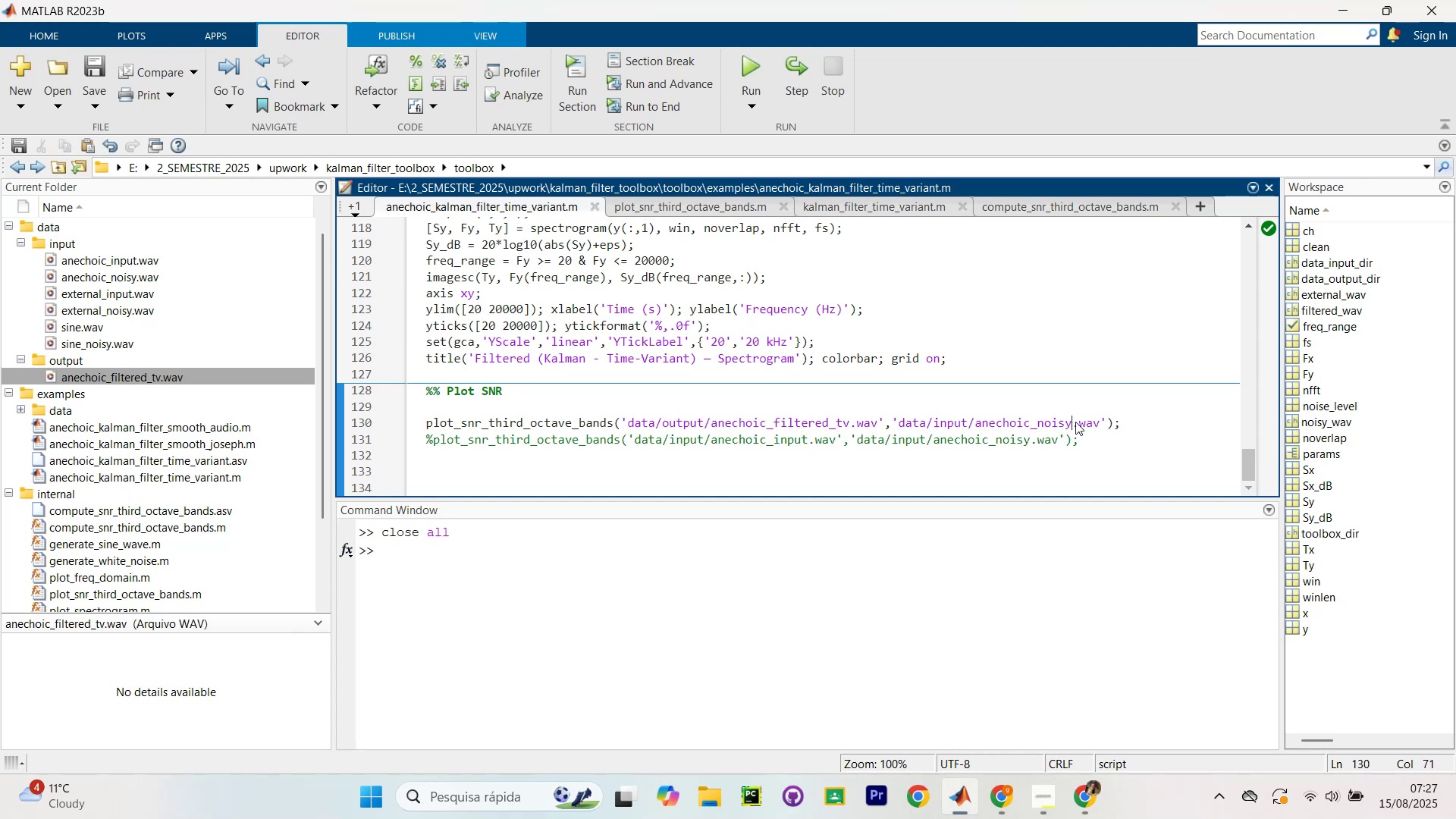 
double_click([1075, 422])
 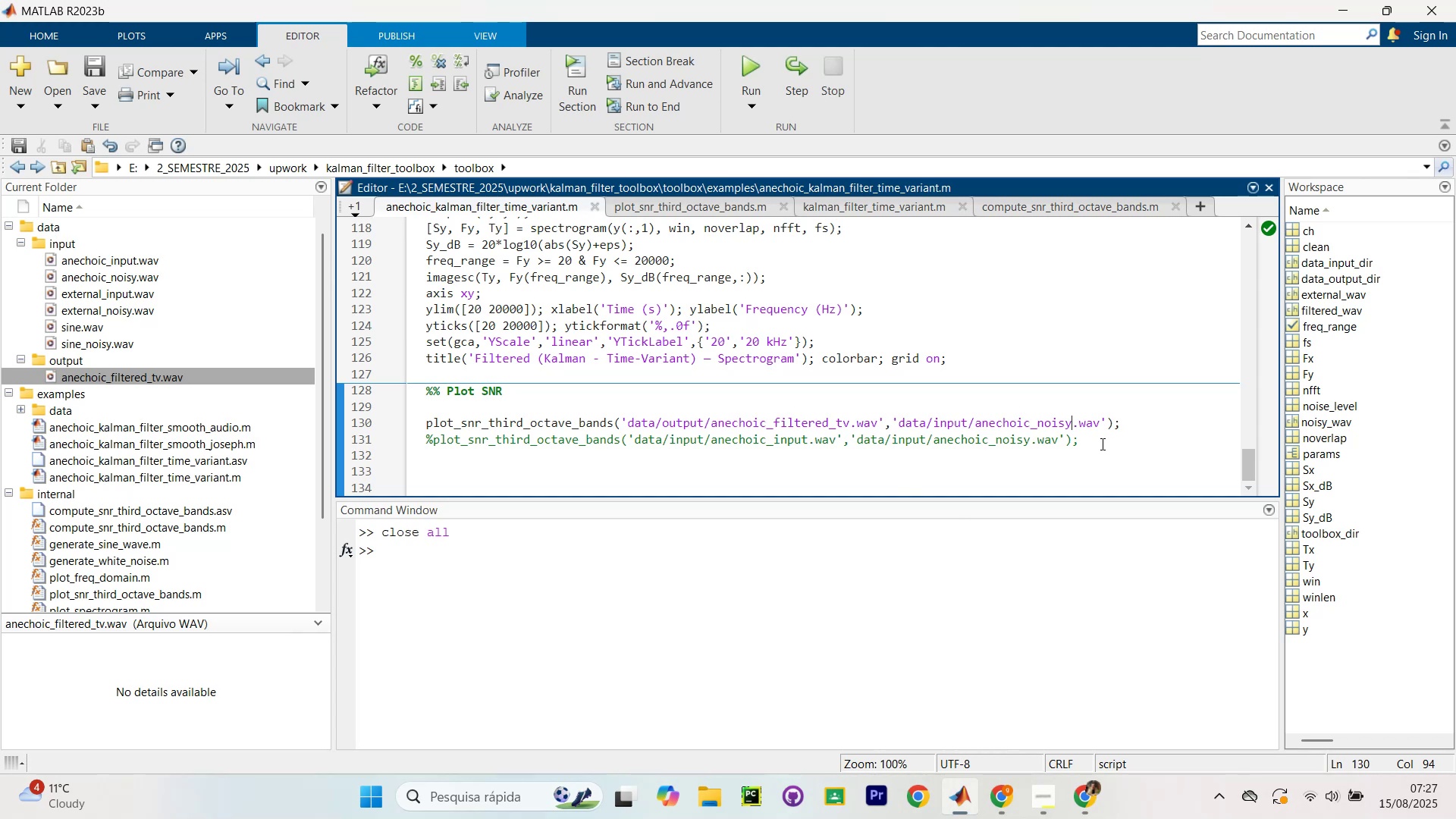 
wait(5.4)
 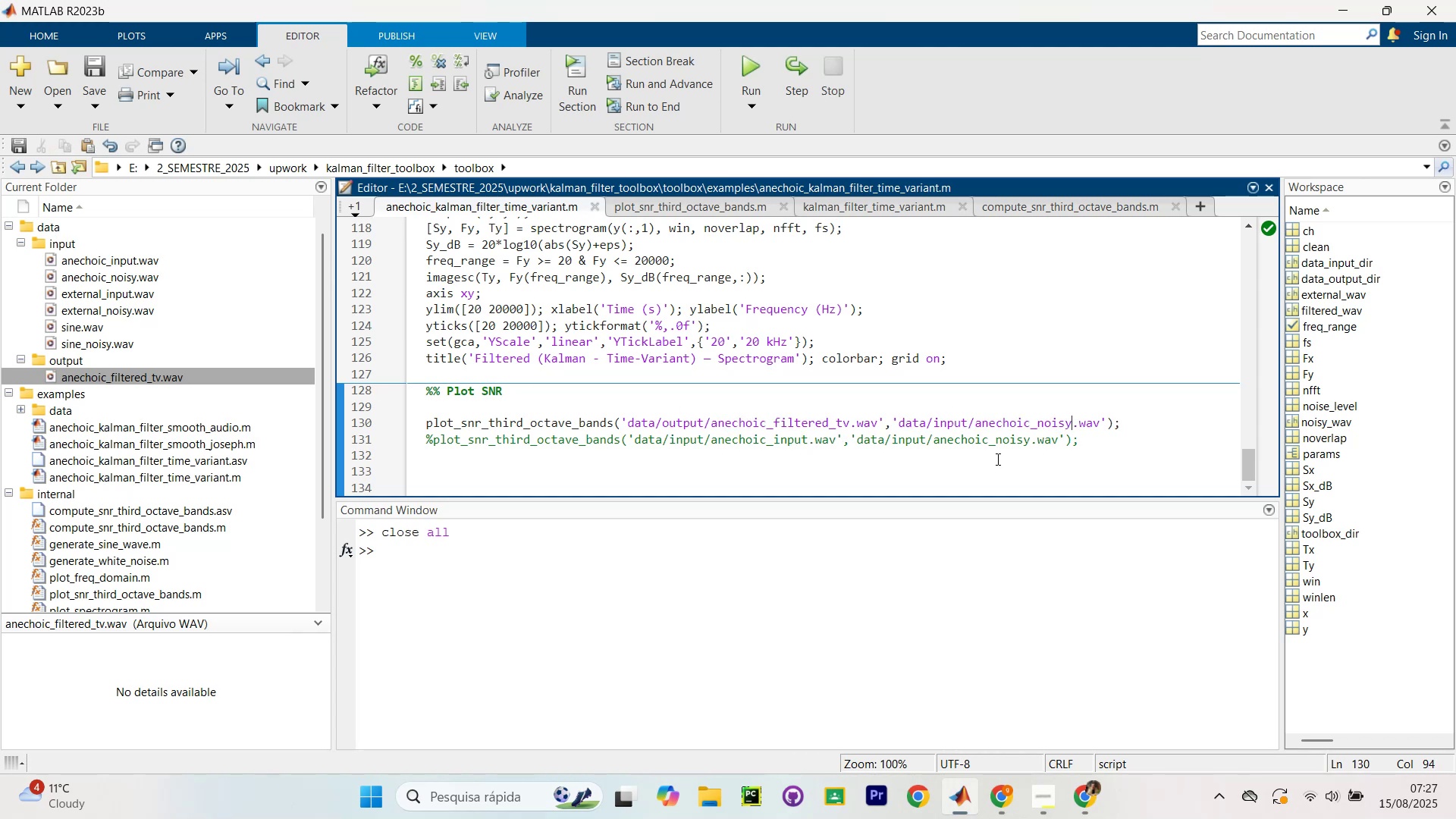 
left_click([1090, 449])
 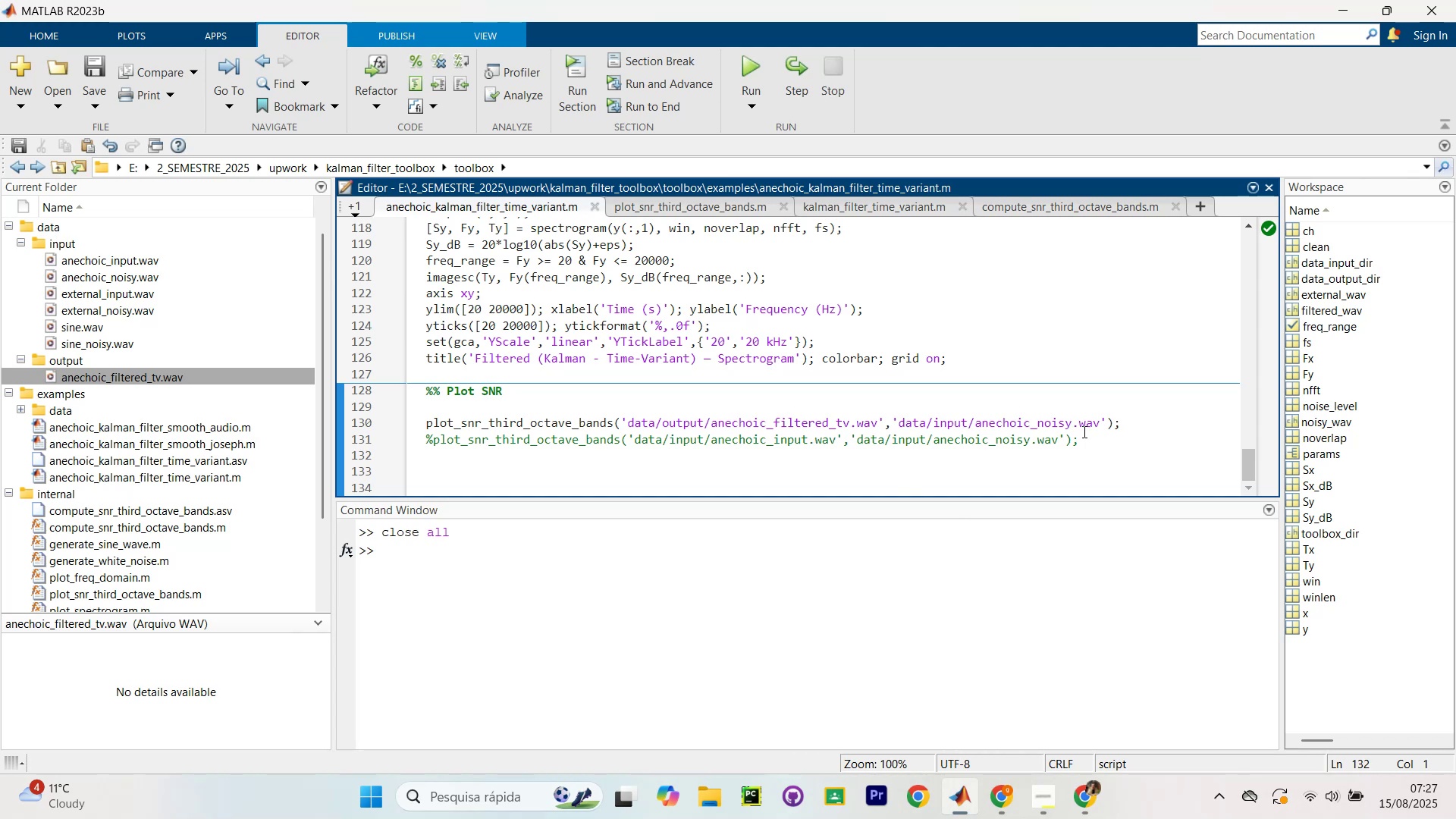 
key(Control+NumpadEnter)
 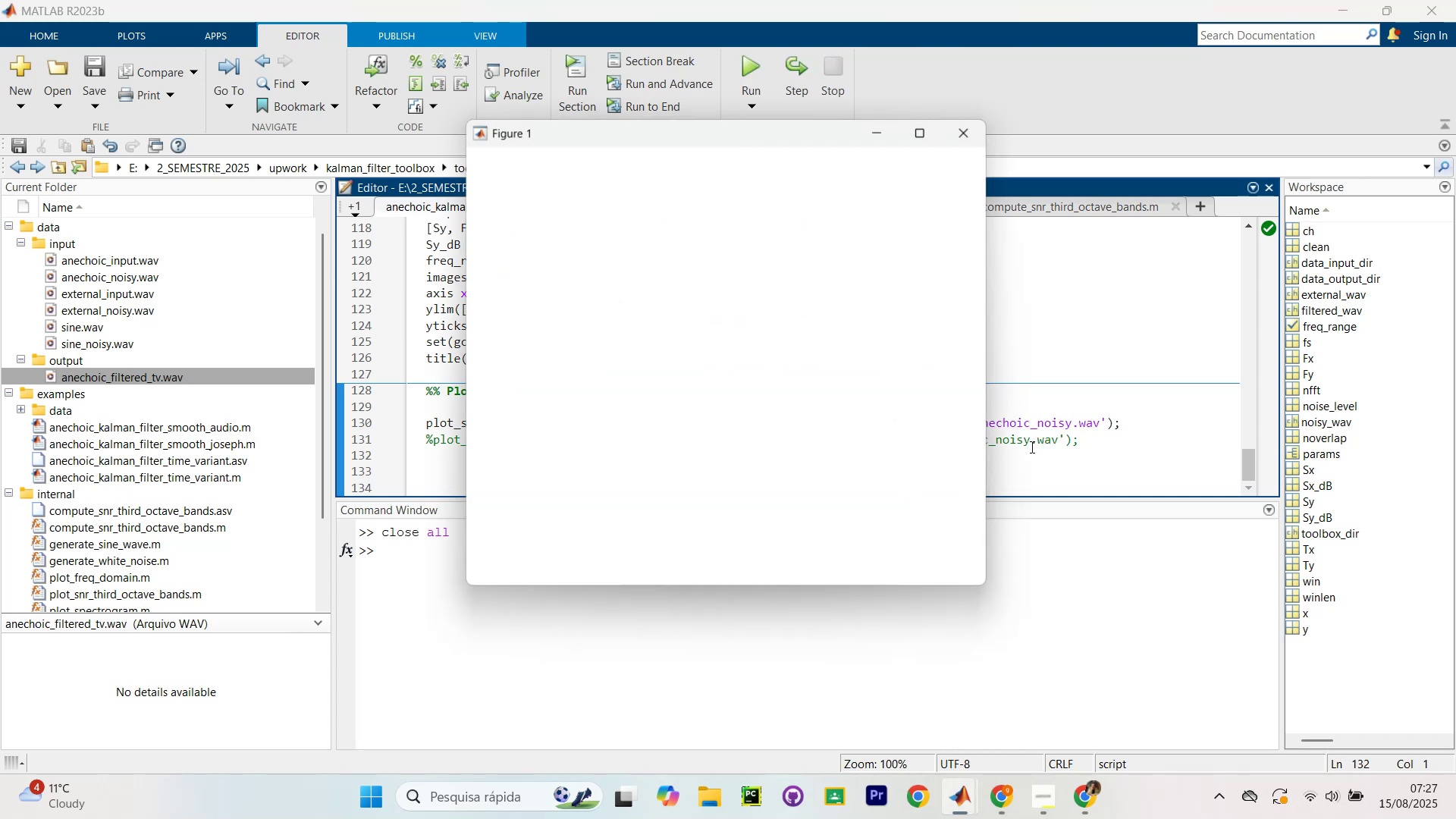 
wait(6.31)
 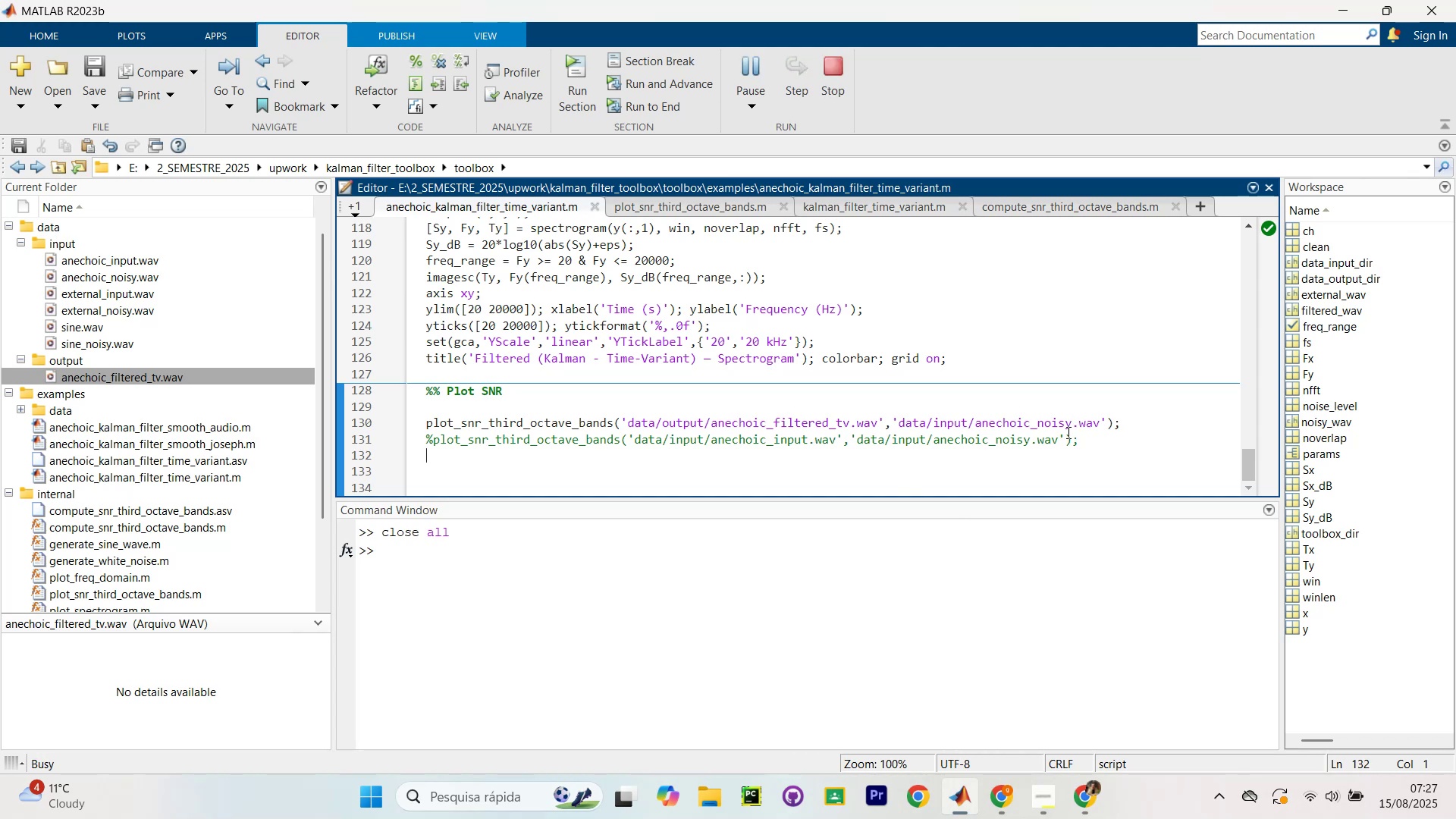 
left_click_drag(start_coordinate=[787, 132], to_coordinate=[362, 243])
 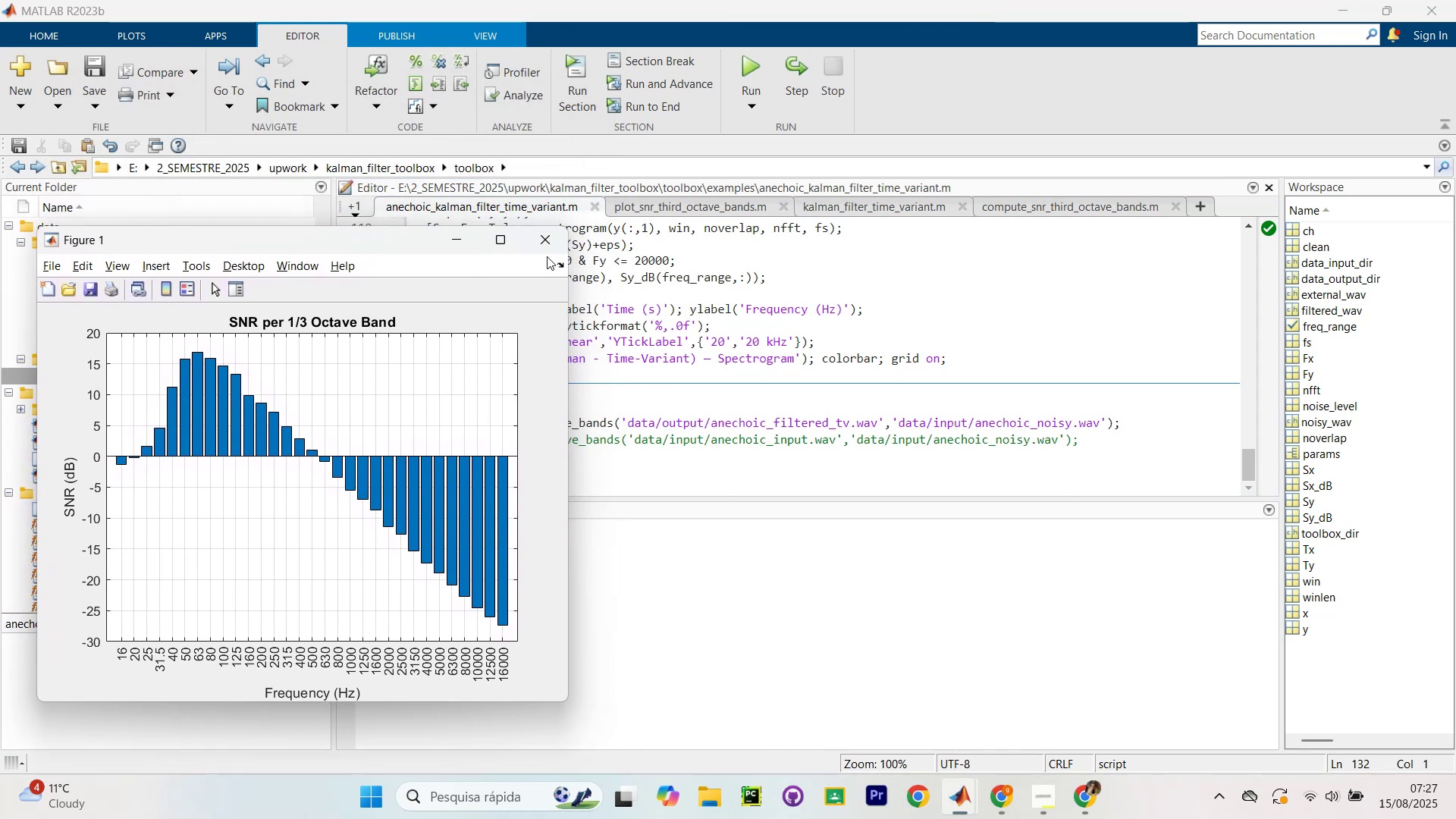 
left_click([538, 246])
 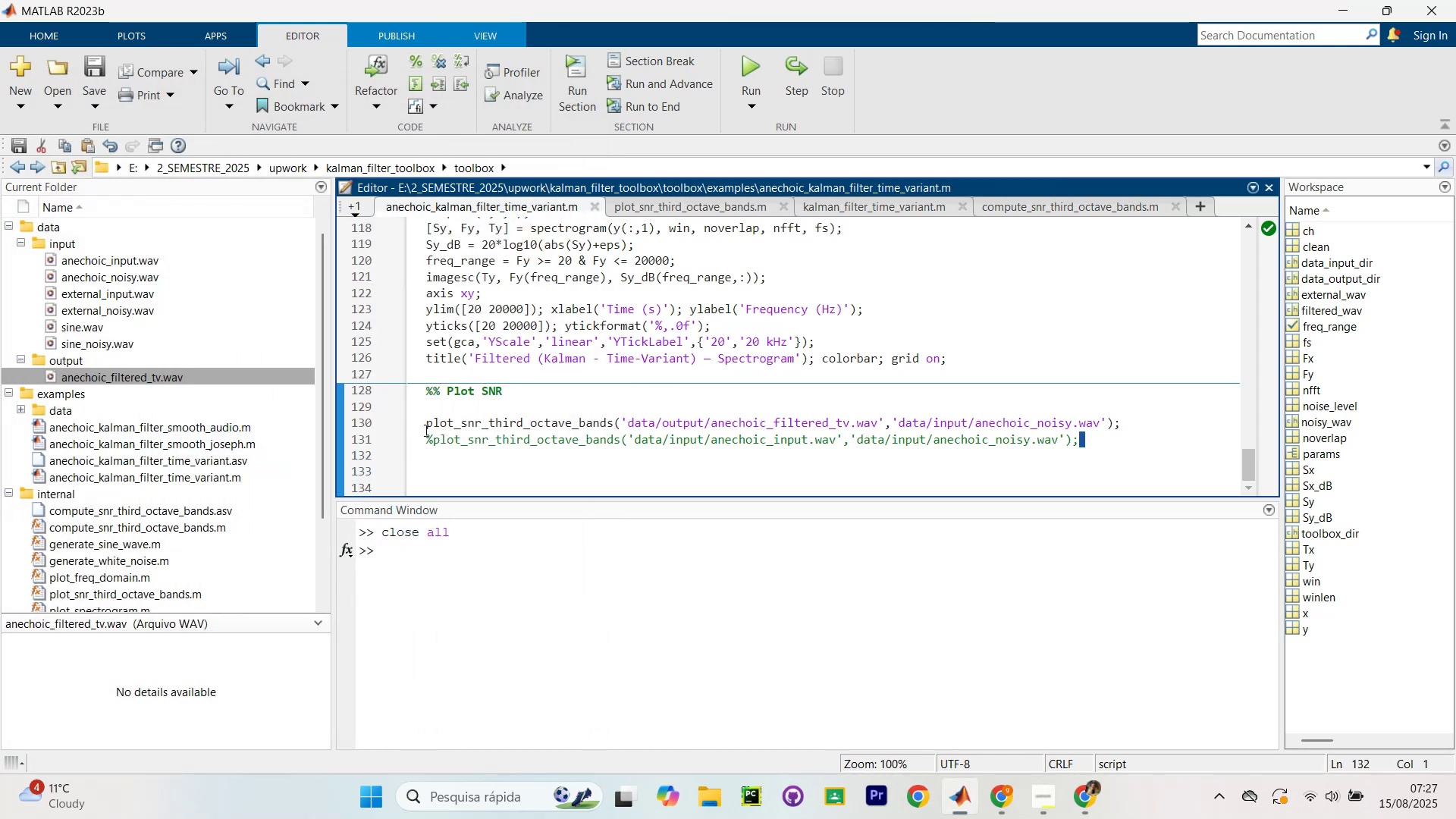 
left_click([427, 435])
 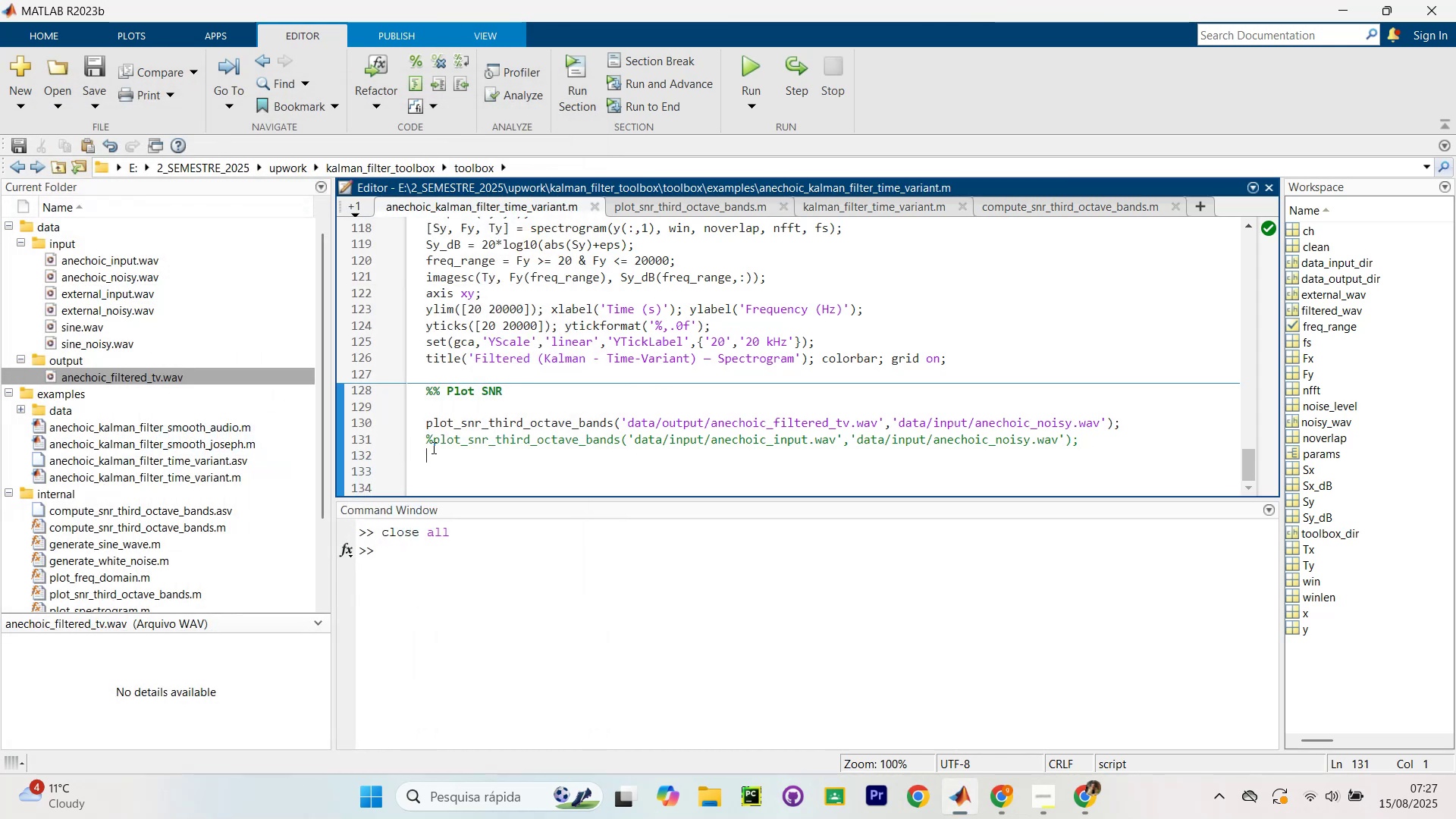 
left_click([432, 447])
 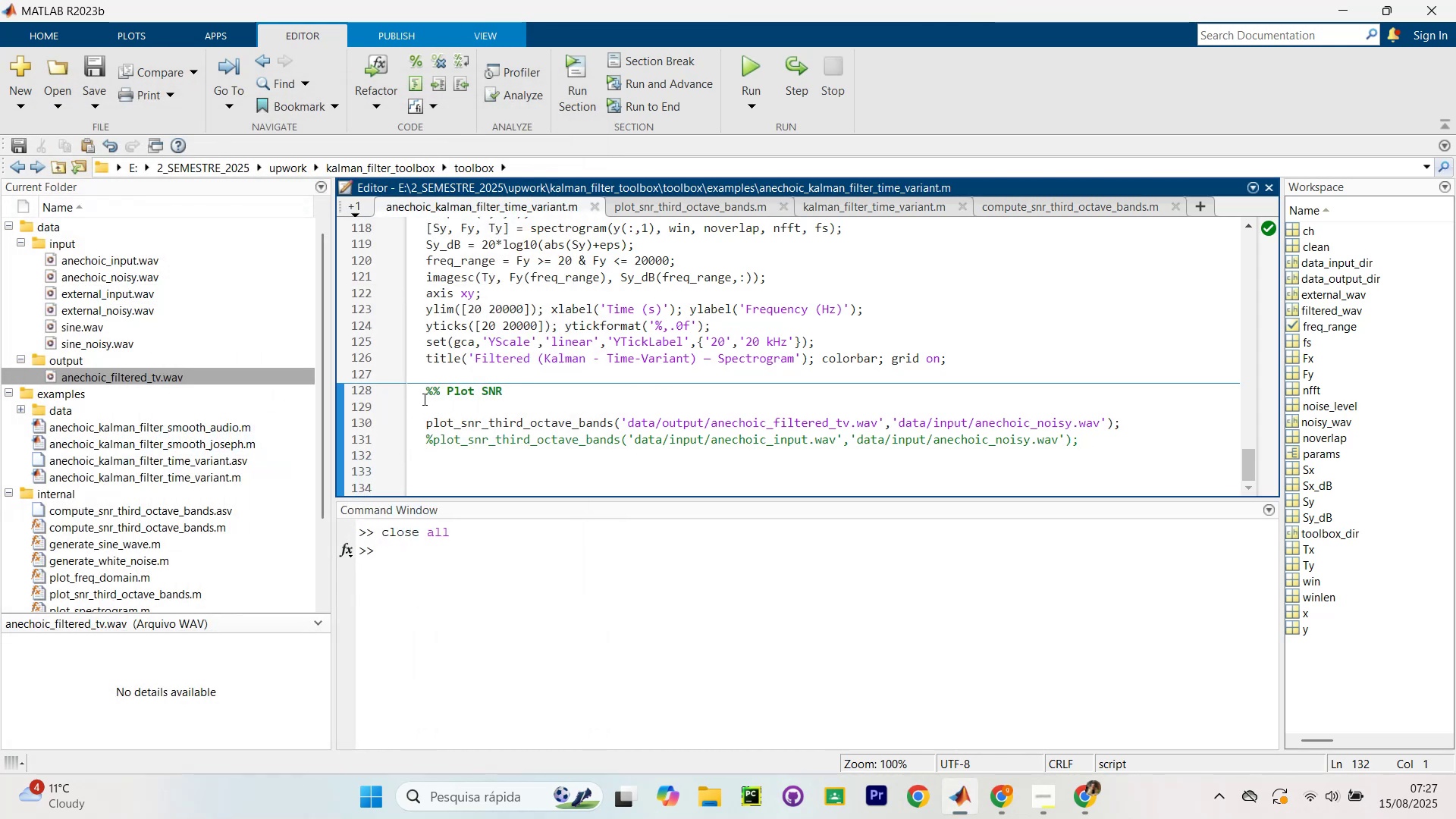 
key(ArrowUp)
 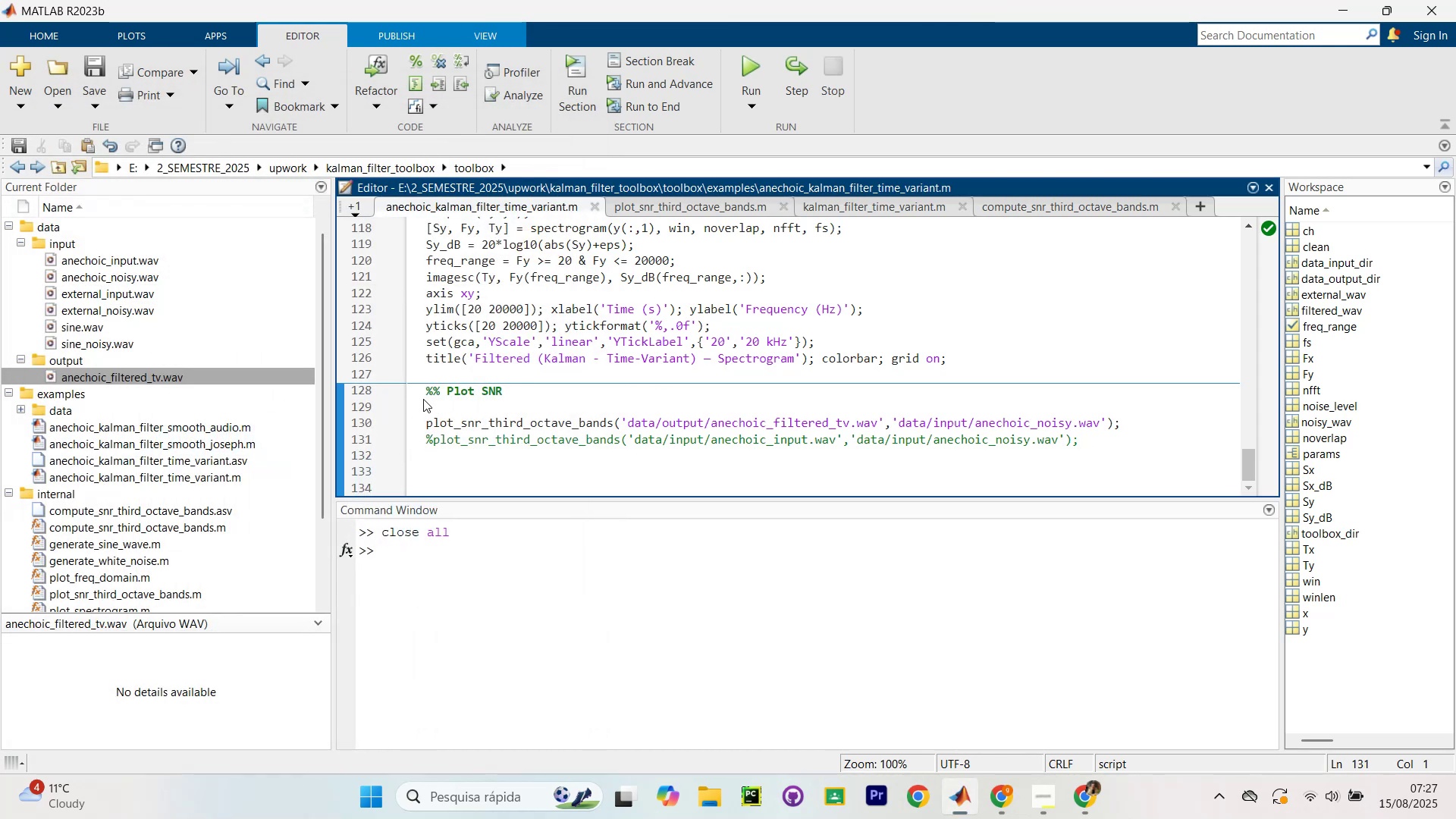 
key(ArrowRight)
 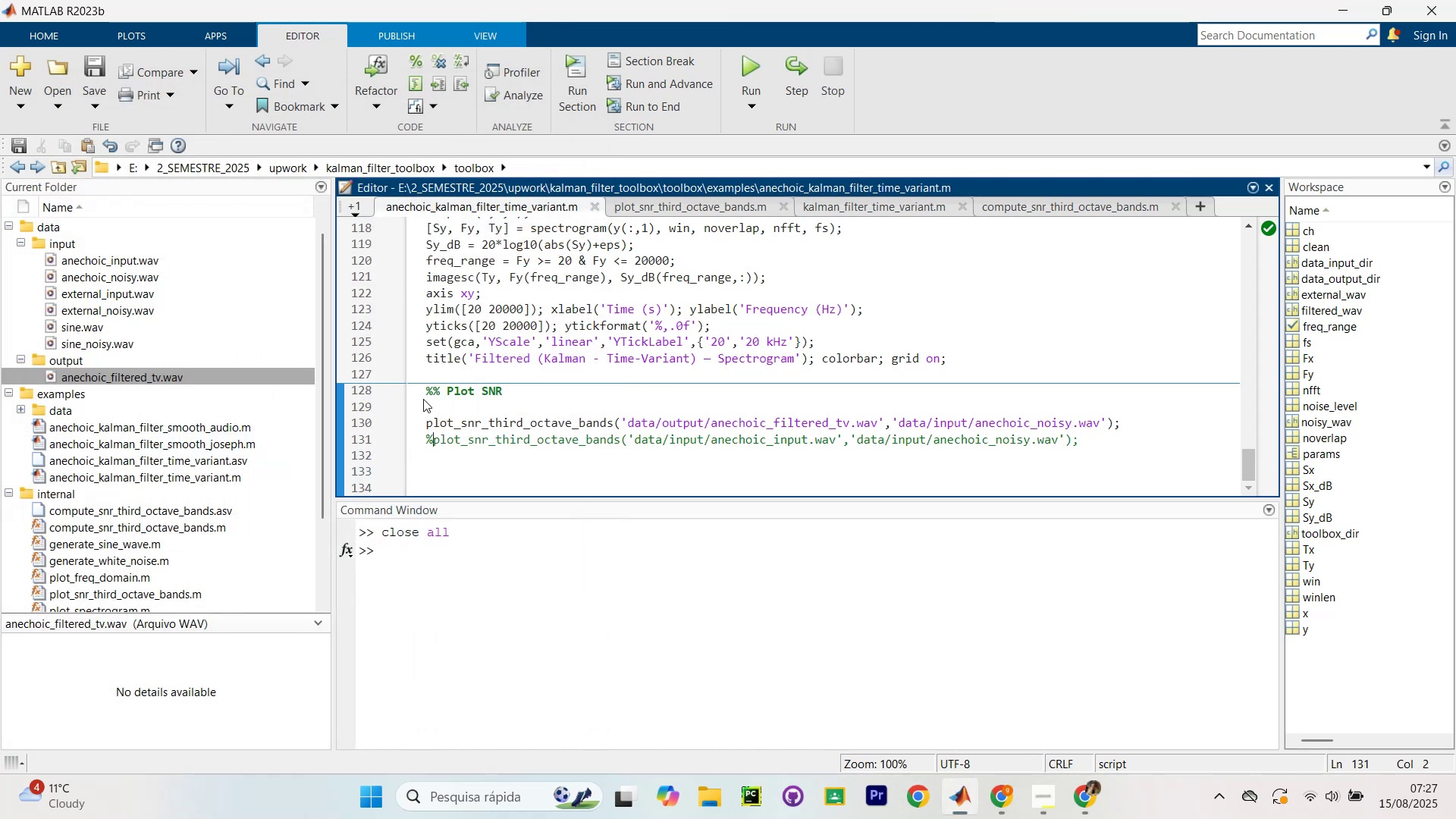 
key(Backspace)
 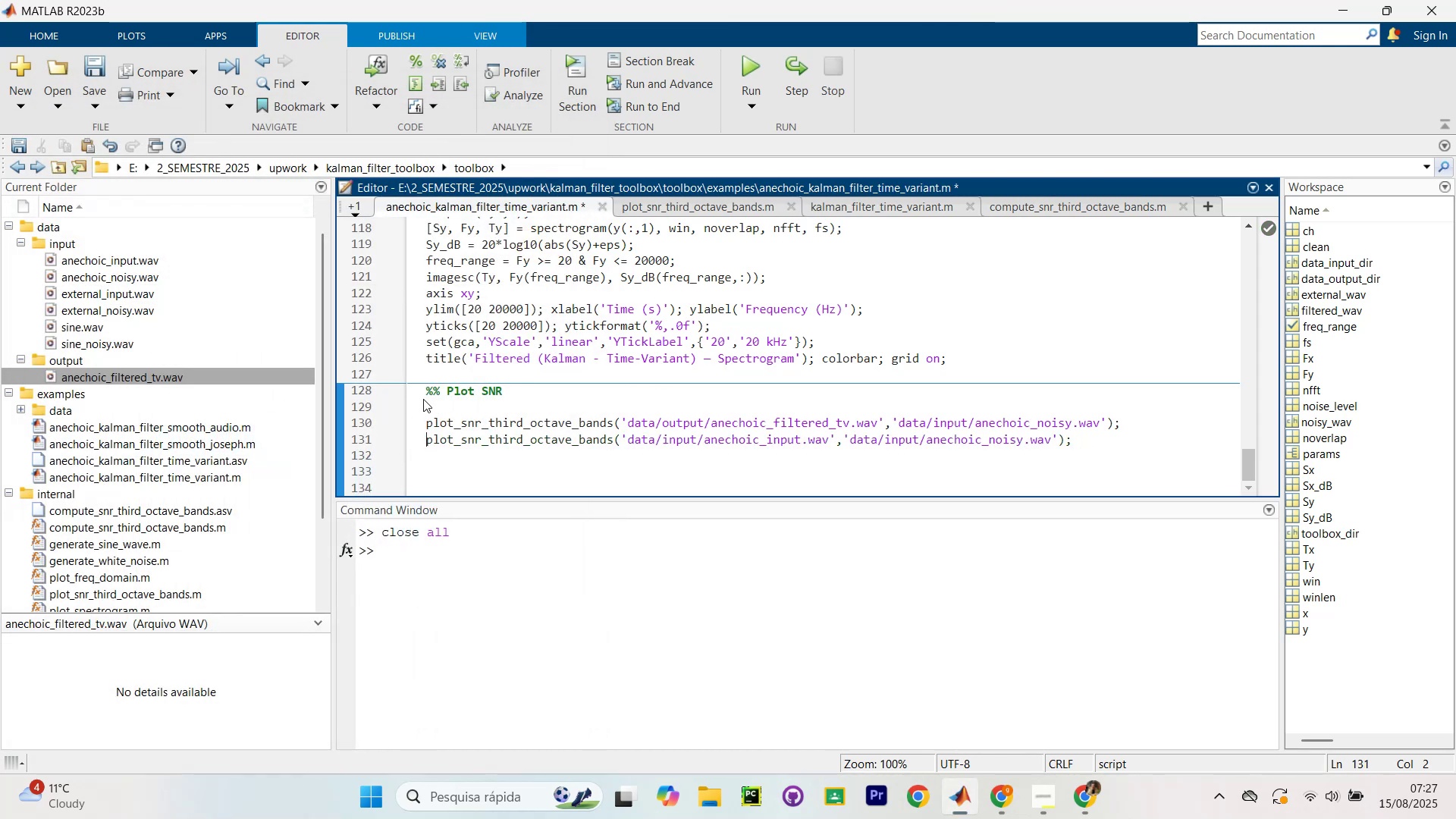 
key(Control+Enter)
 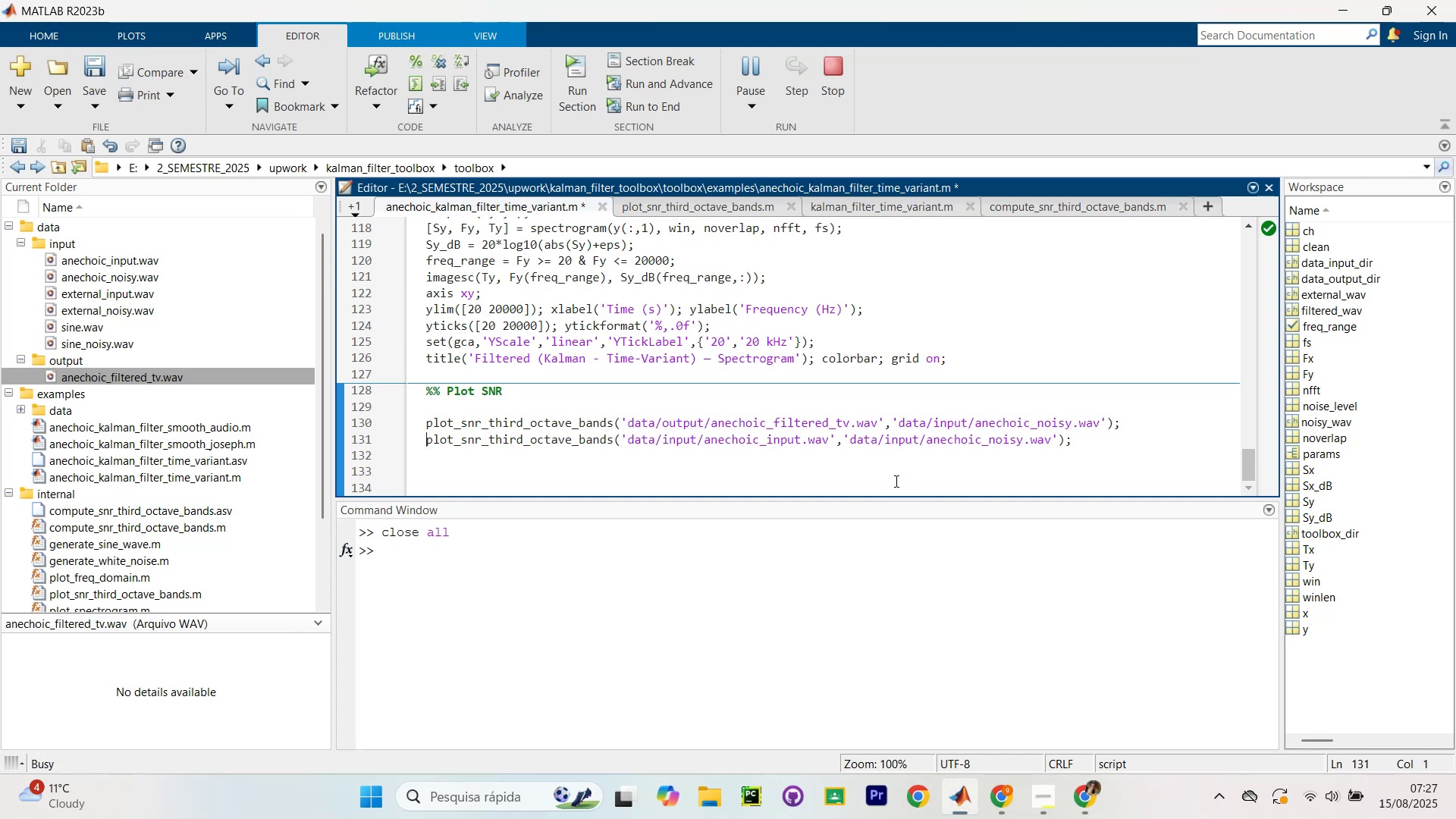 
wait(11.19)
 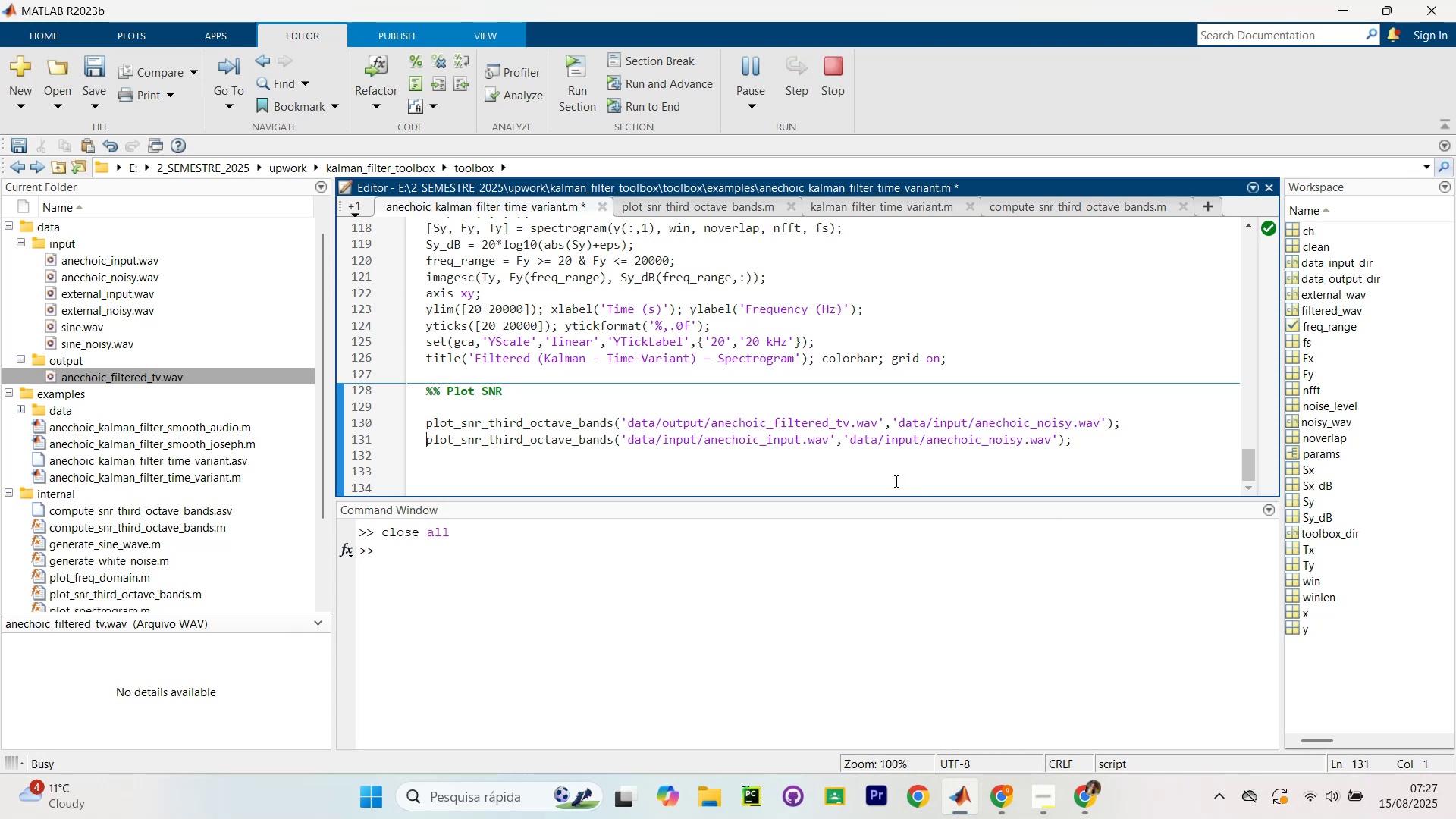 
left_click_drag(start_coordinate=[731, 127], to_coordinate=[991, 149])
 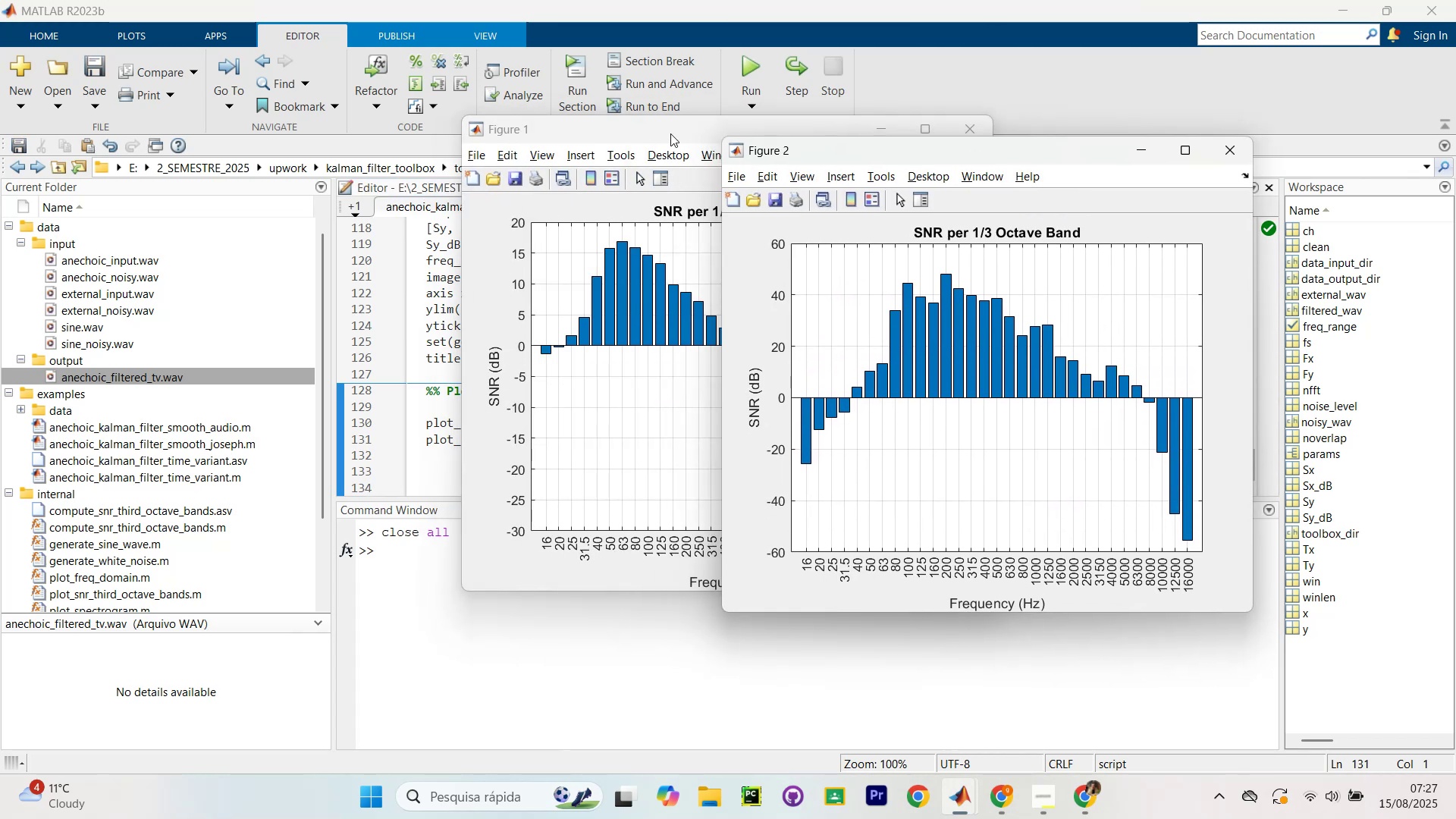 
left_click_drag(start_coordinate=[654, 130], to_coordinate=[424, 123])
 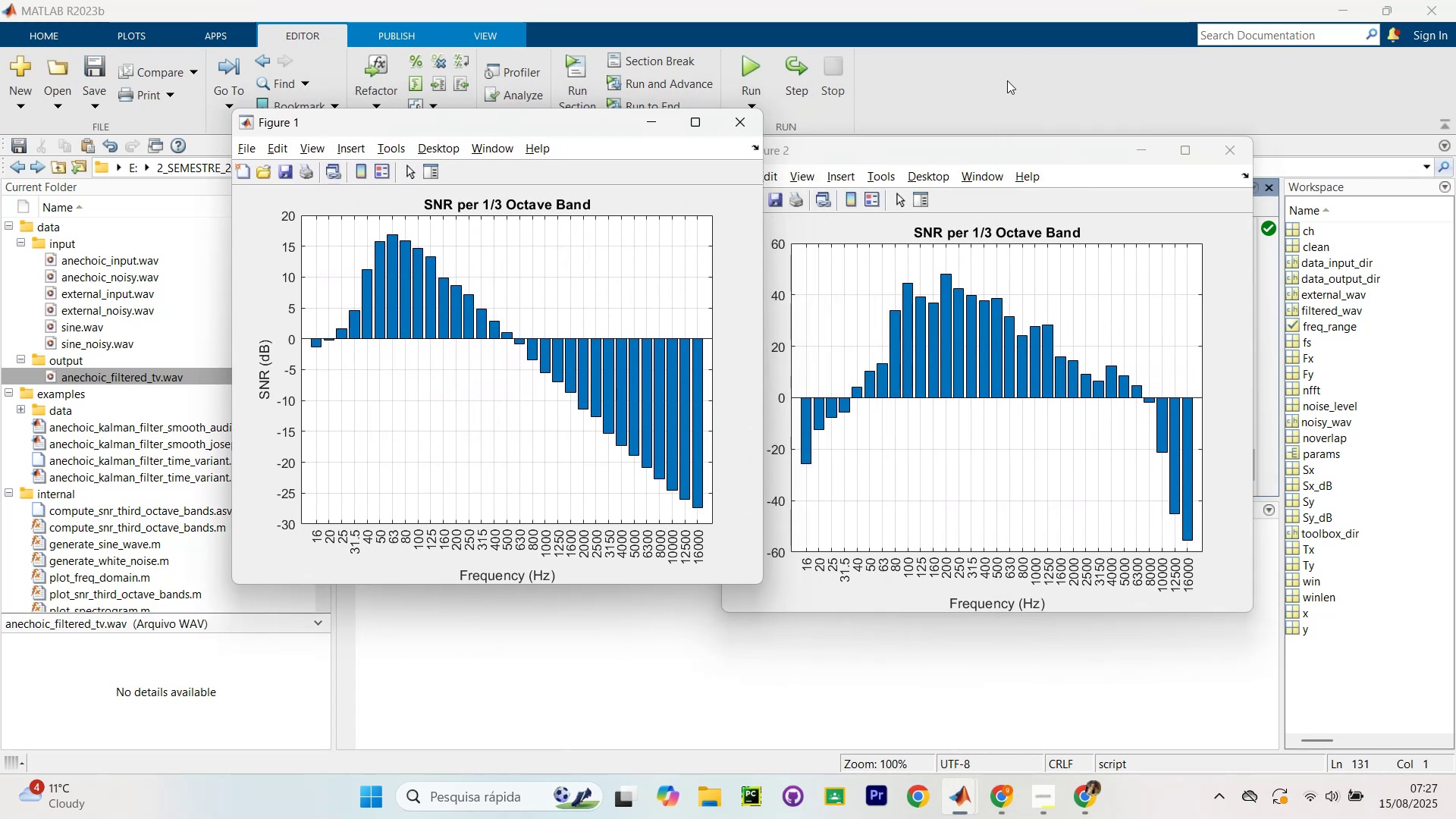 
left_click([1007, 80])
 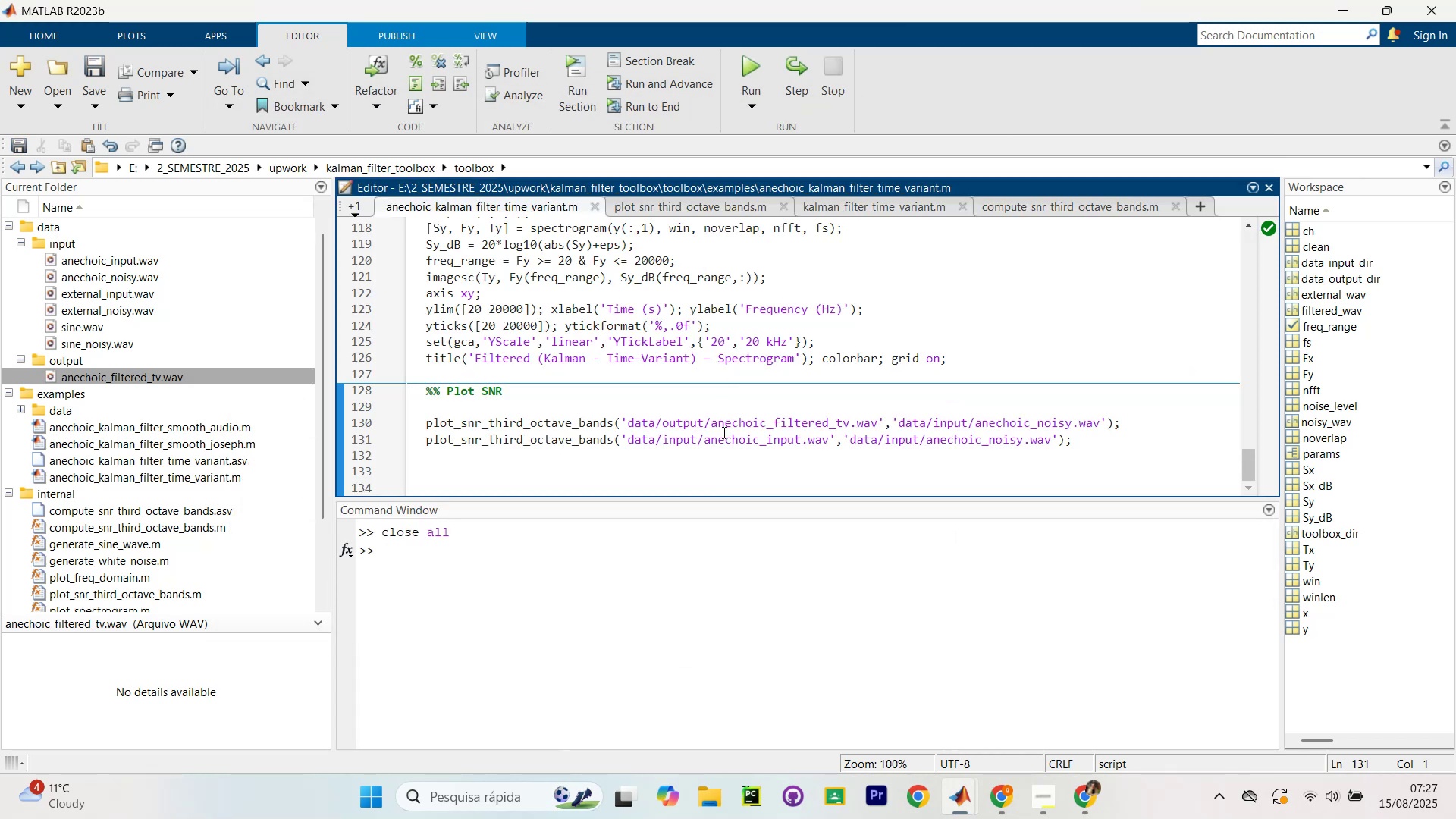 
left_click_drag(start_coordinate=[717, 441], to_coordinate=[829, 451])
 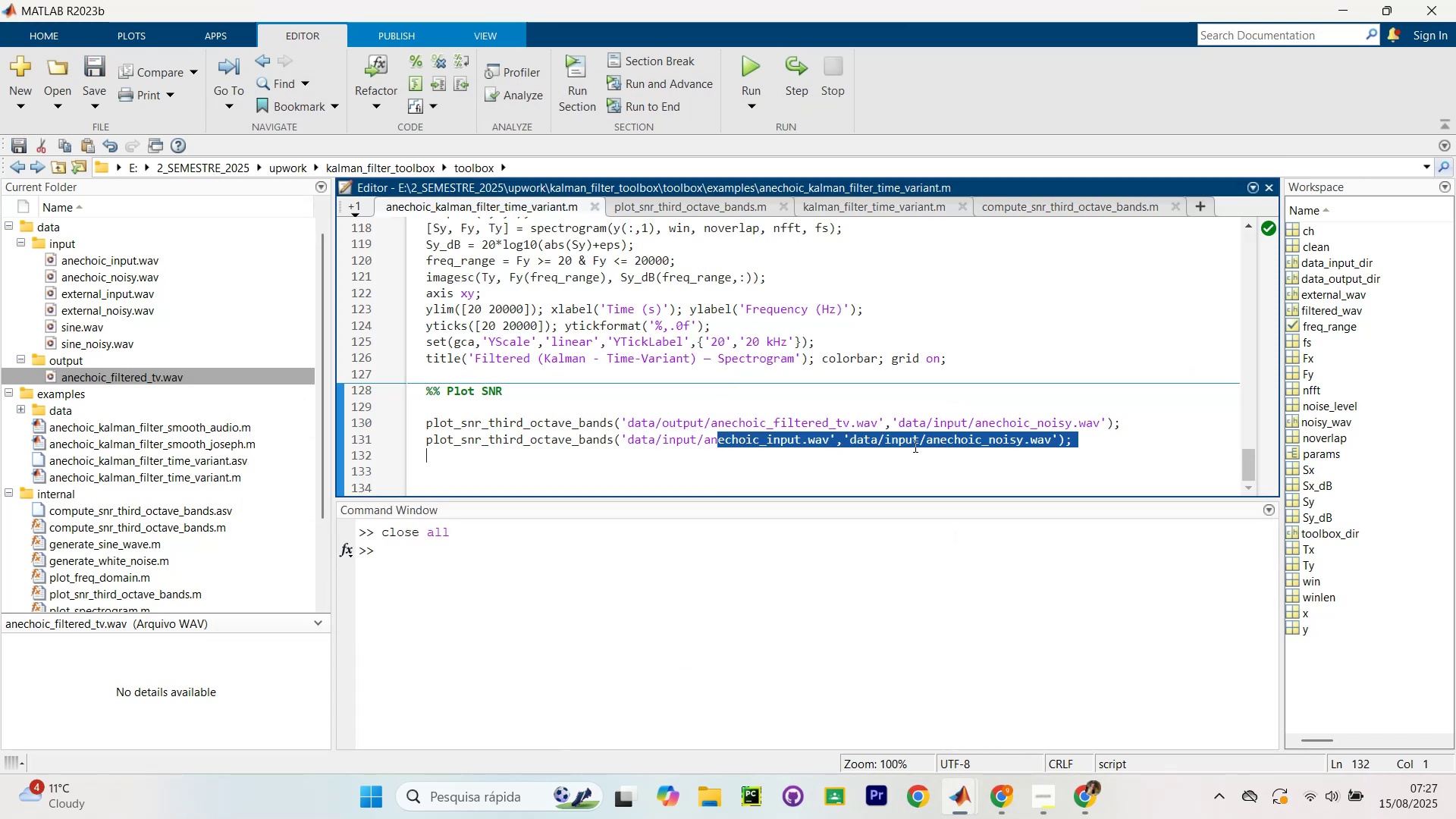 
left_click([915, 446])
 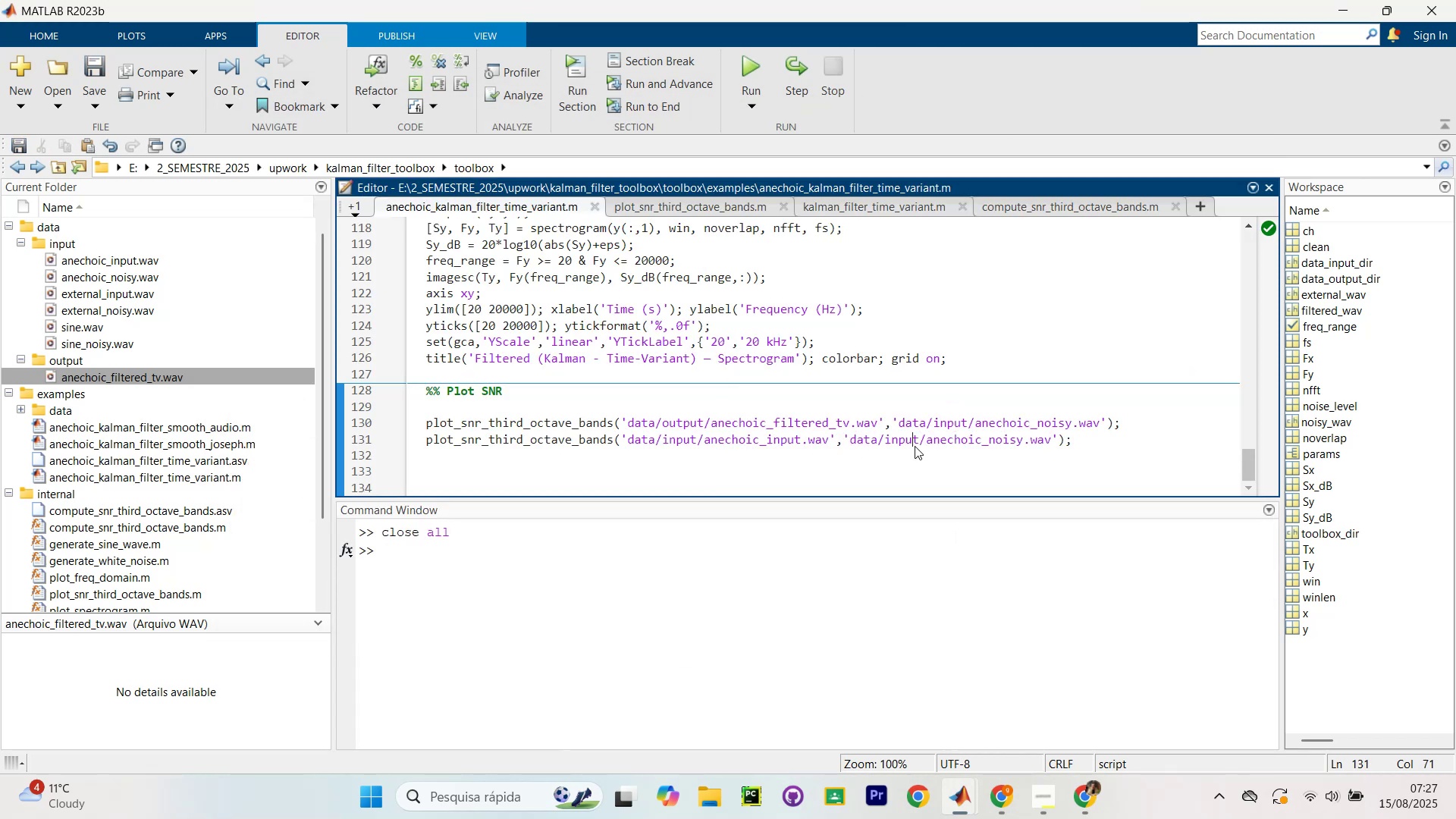 
left_click_drag(start_coordinate=[919, 441], to_coordinate=[1026, 456])
 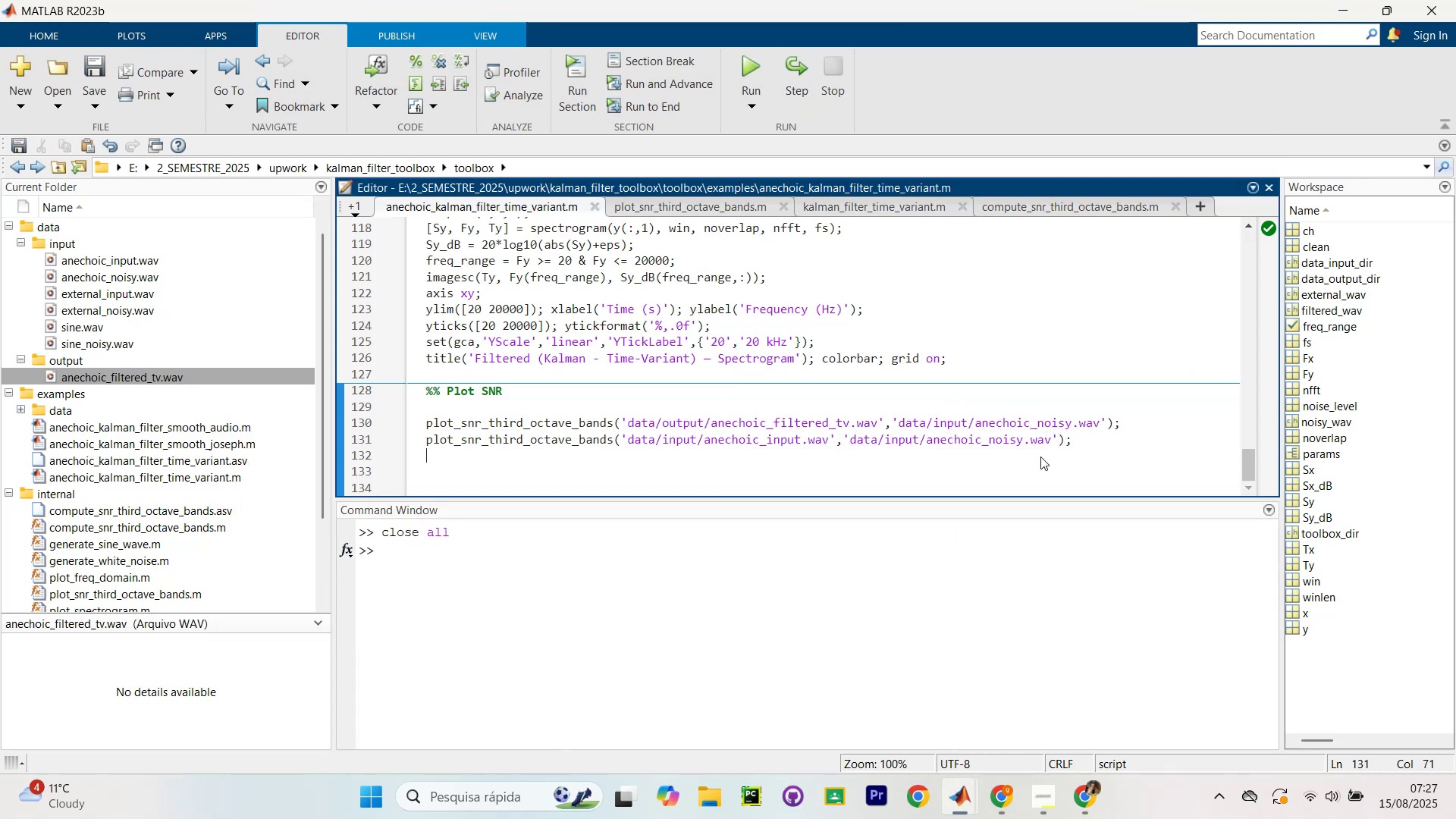 
double_click([1040, 457])
 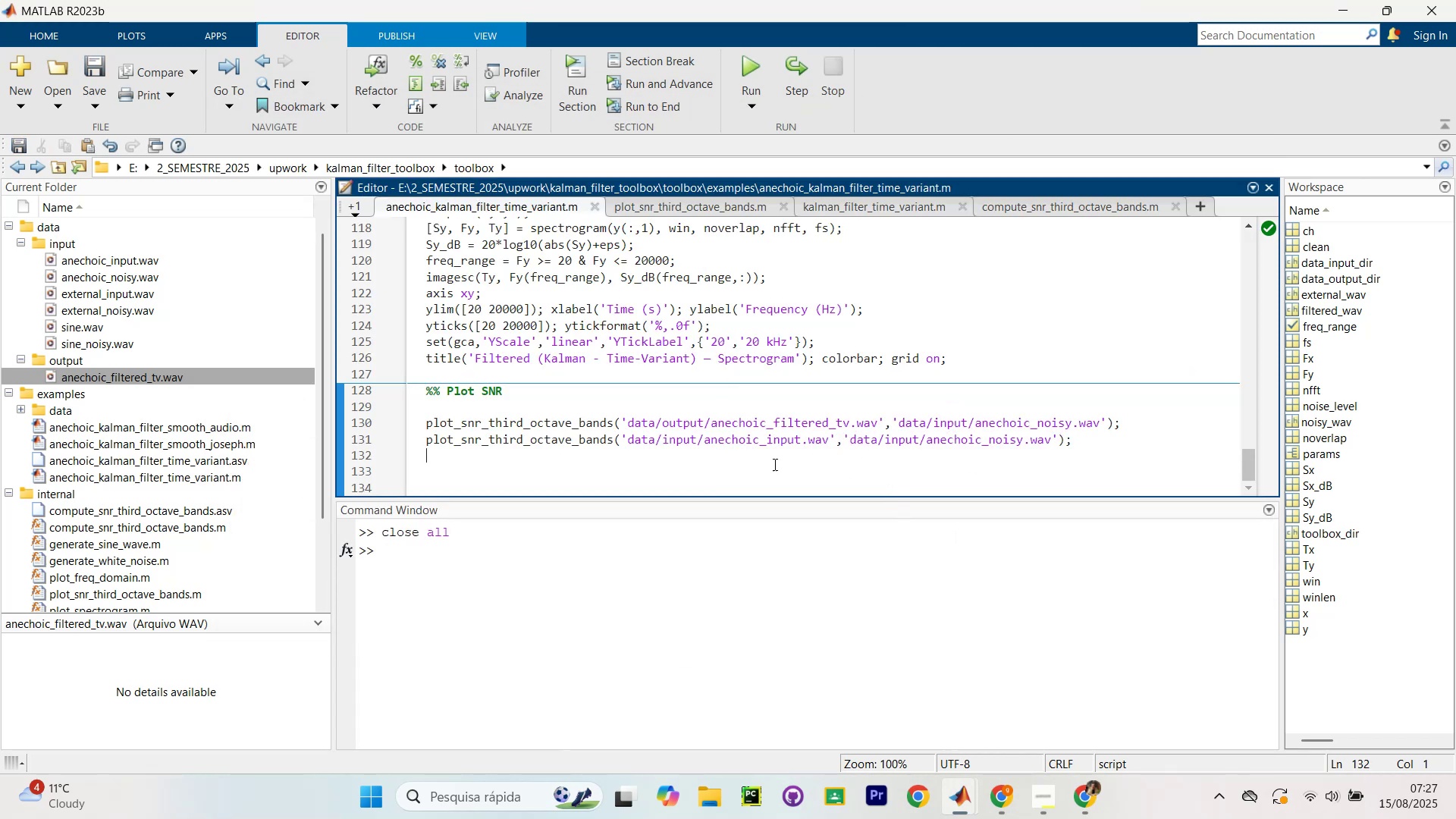 
left_click([733, 452])
 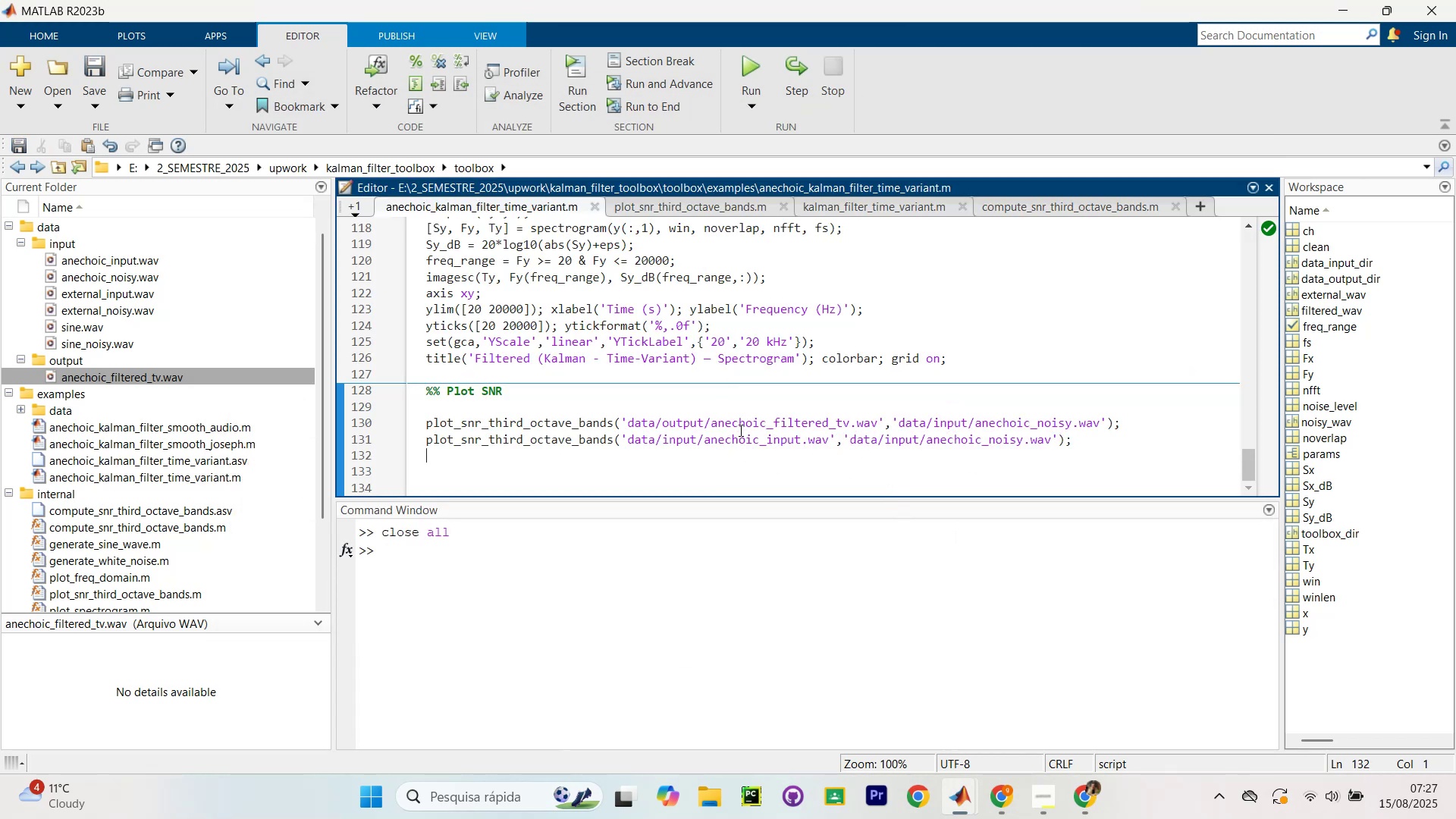 
left_click_drag(start_coordinate=[739, 428], to_coordinate=[773, 425])
 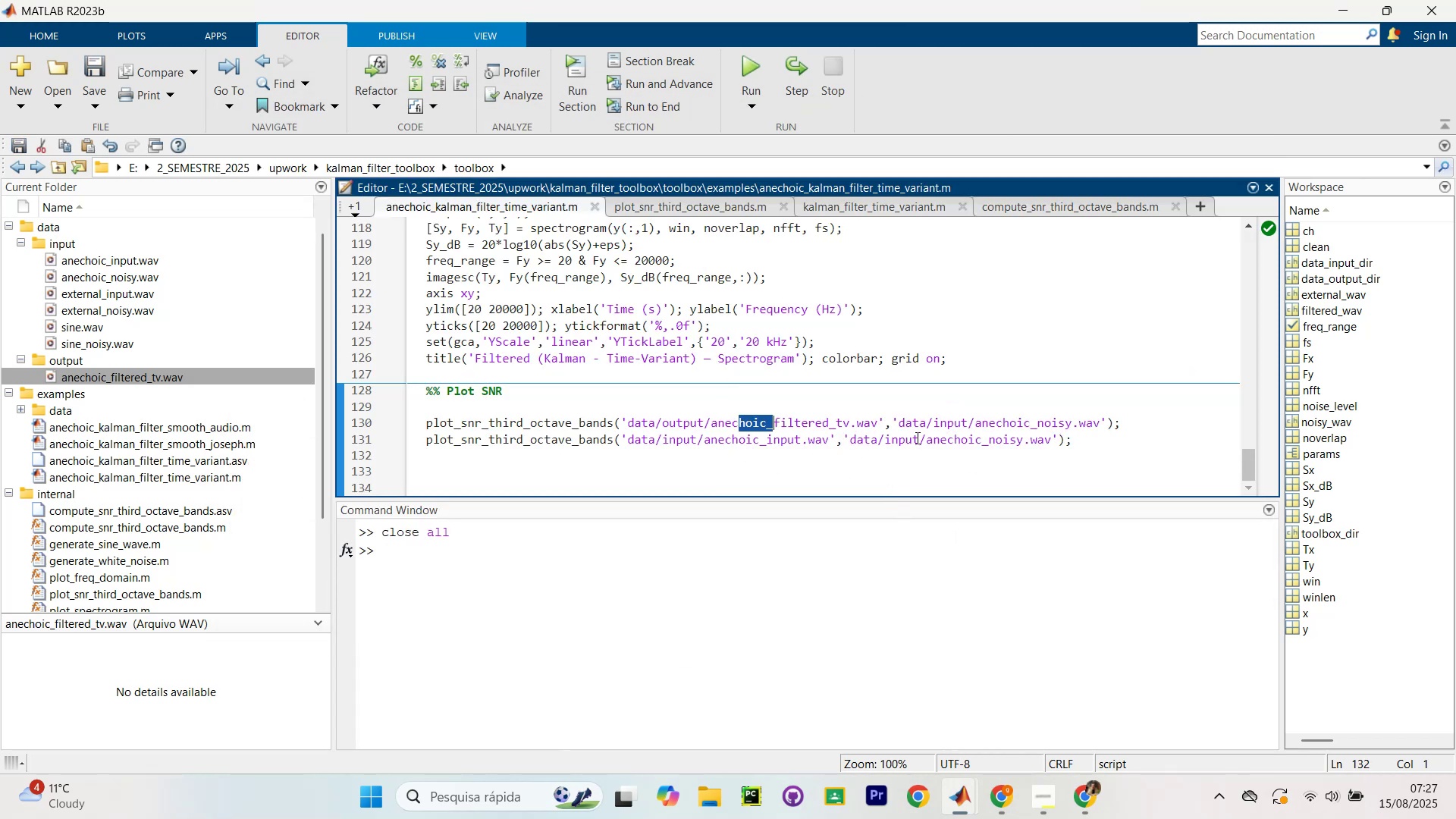 
left_click_drag(start_coordinate=[927, 436], to_coordinate=[992, 433])
 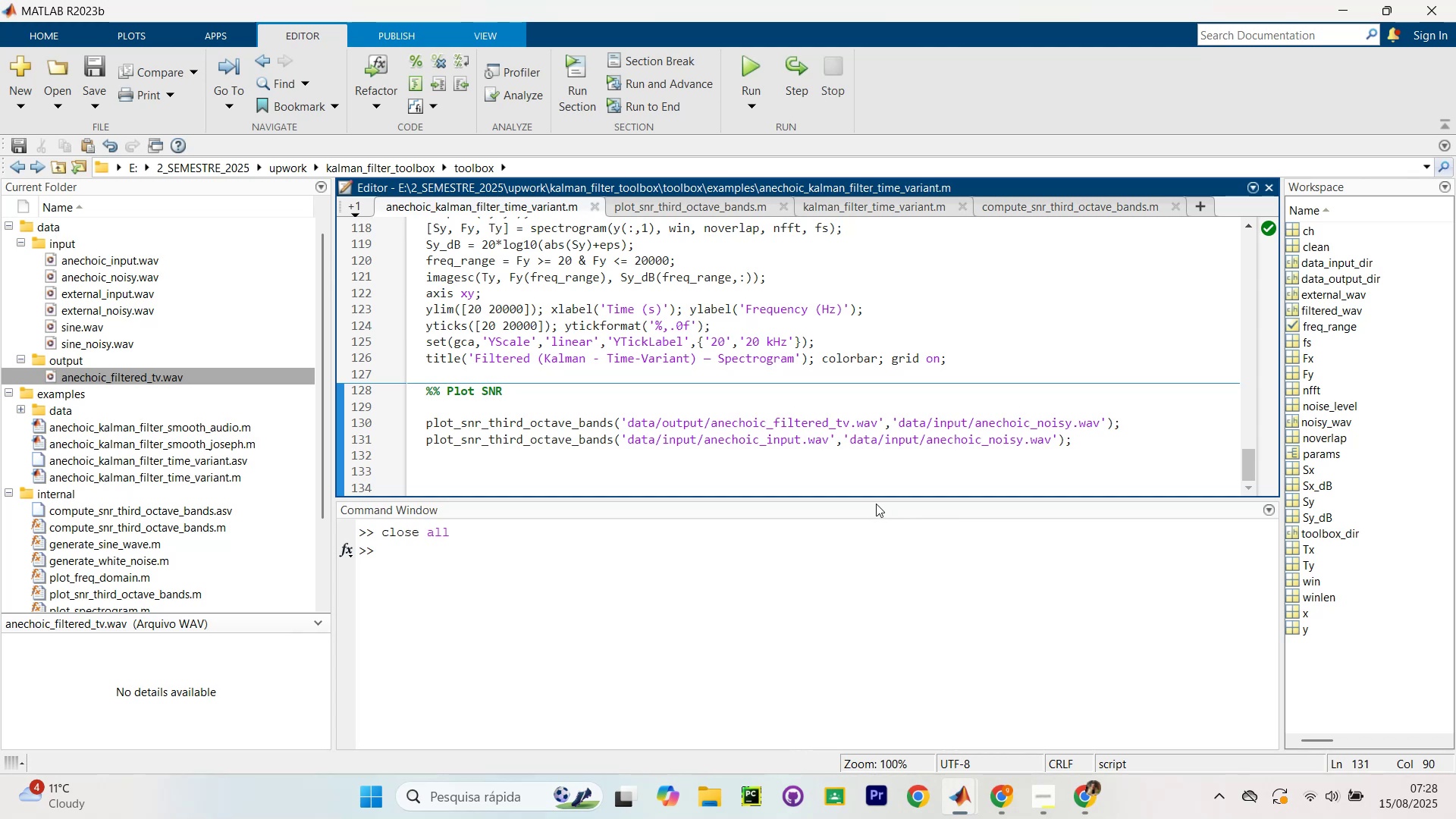 
key(Alt+Tab)
 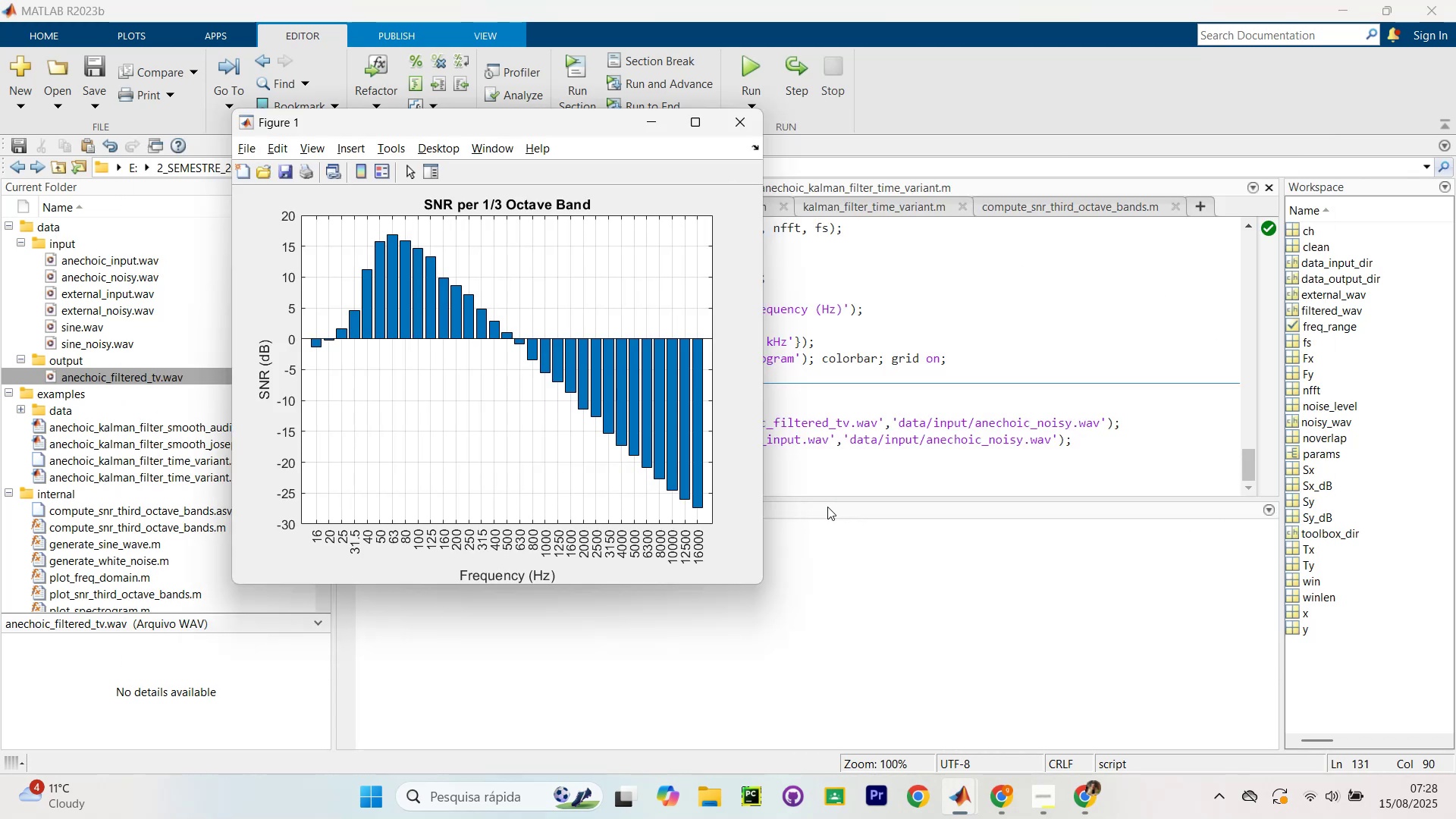 
key(Alt+Tab)
 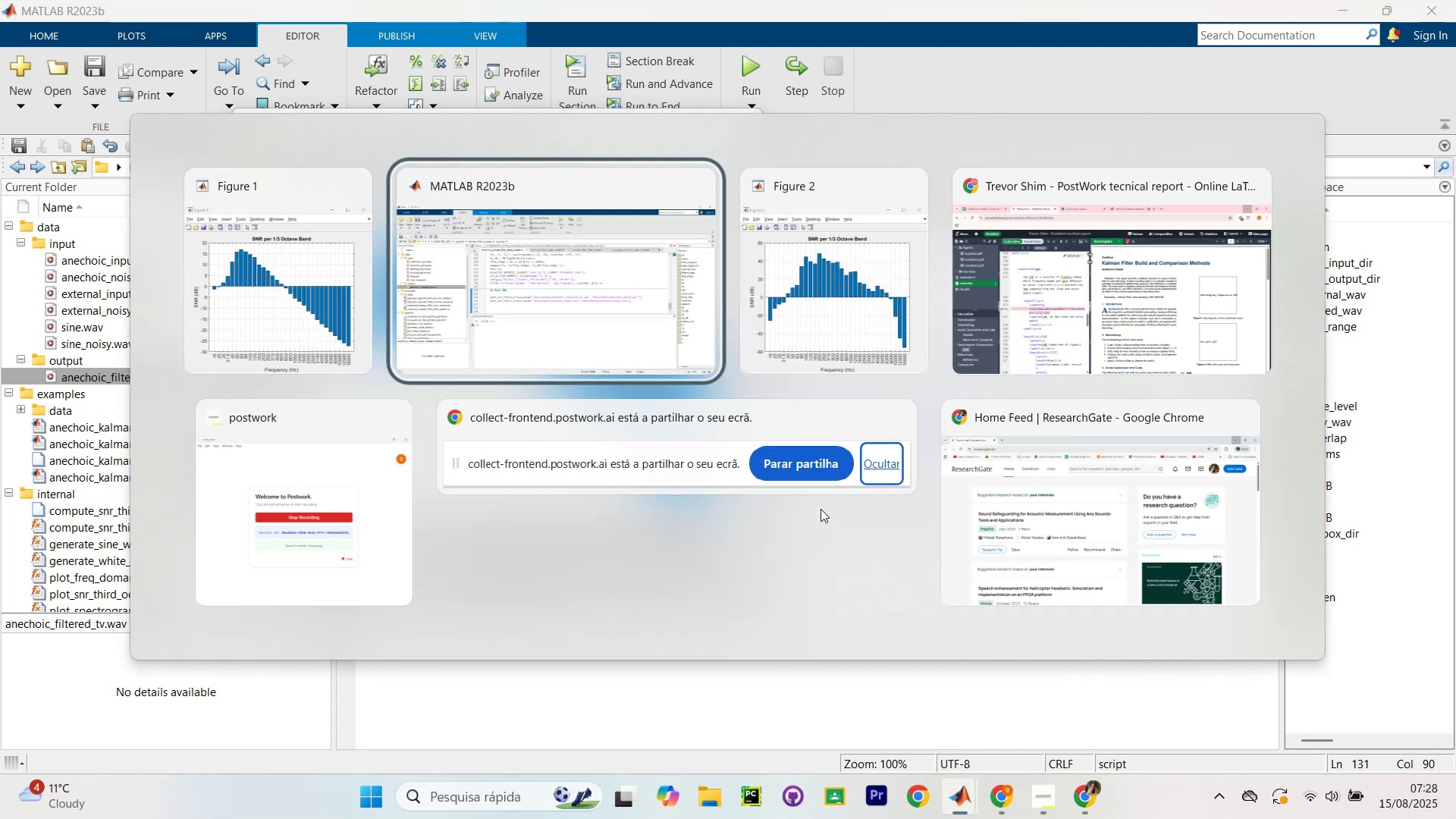 
key(Alt+Tab)
 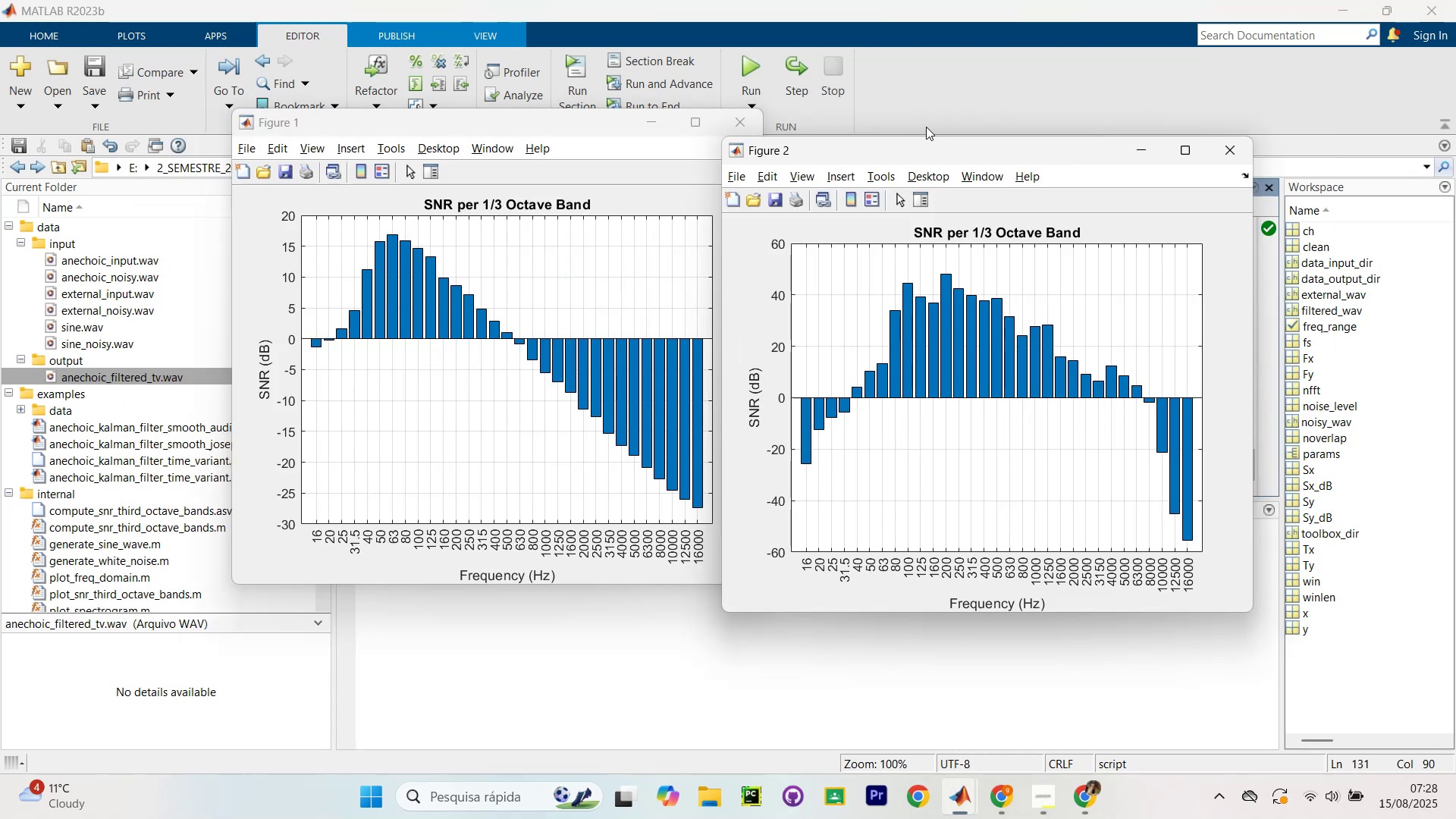 
left_click_drag(start_coordinate=[946, 133], to_coordinate=[959, 121])
 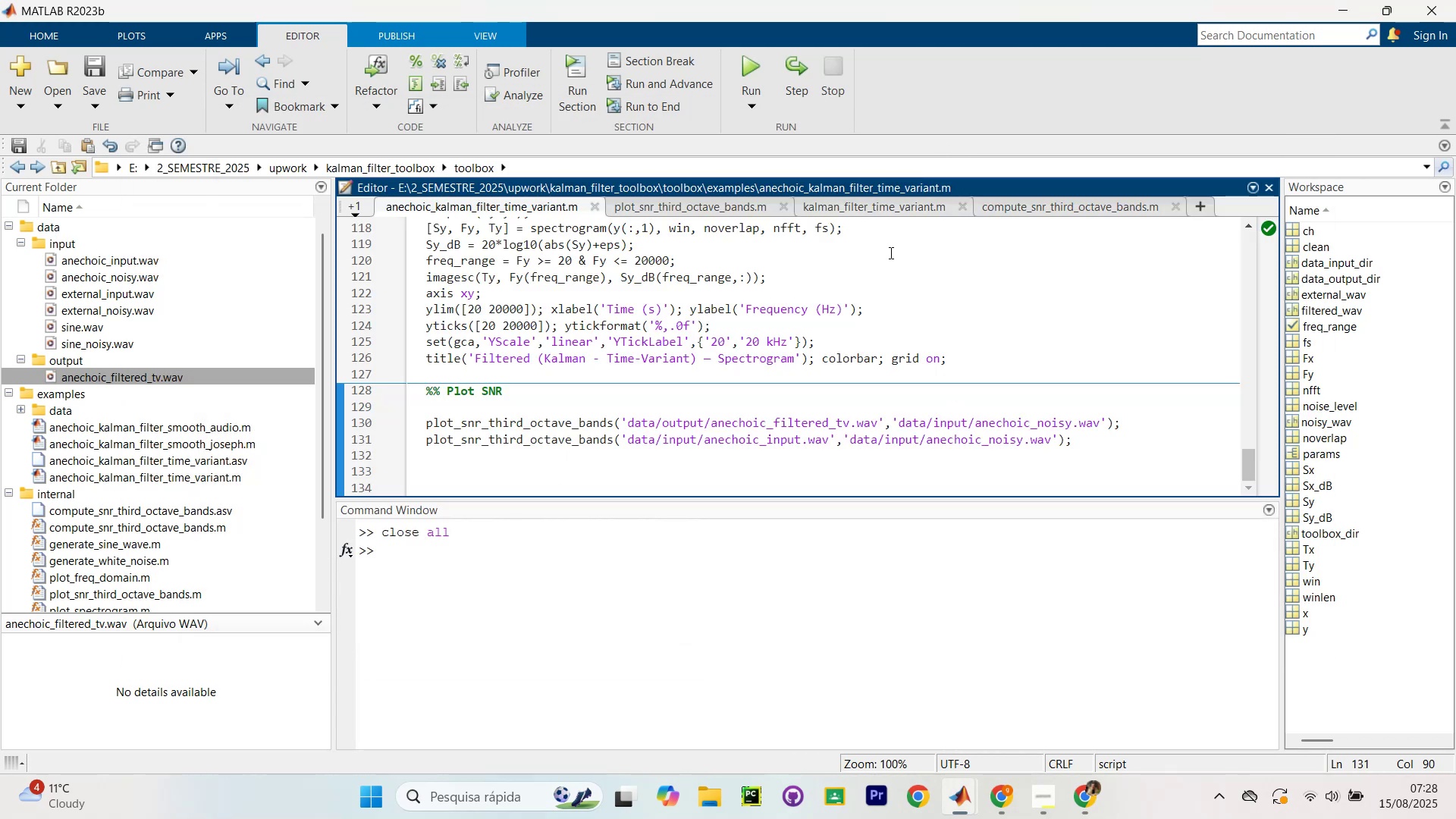 
key(Alt+Tab)
 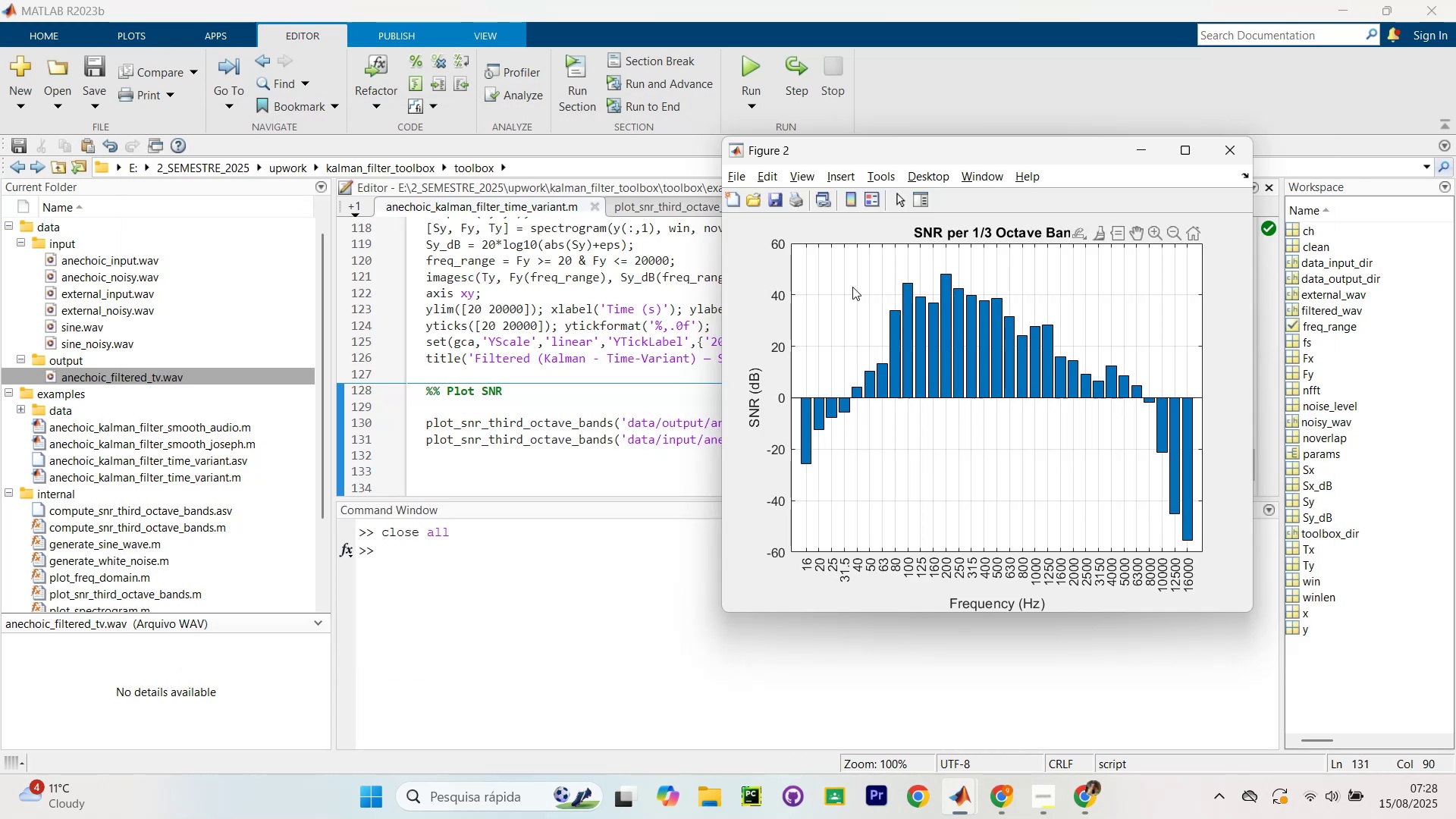 
key(Alt+Tab)
 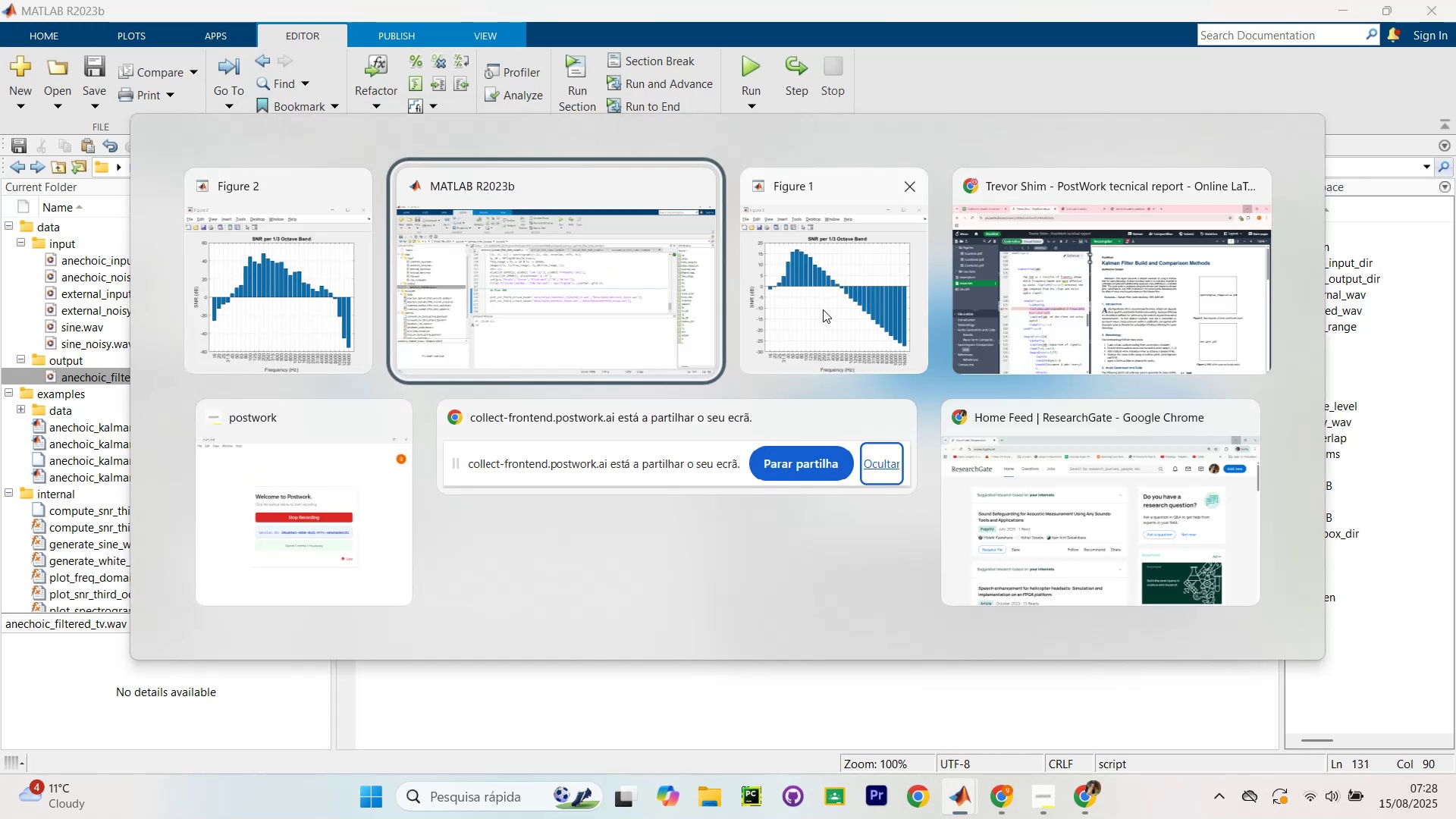 
key(Alt+Tab)
 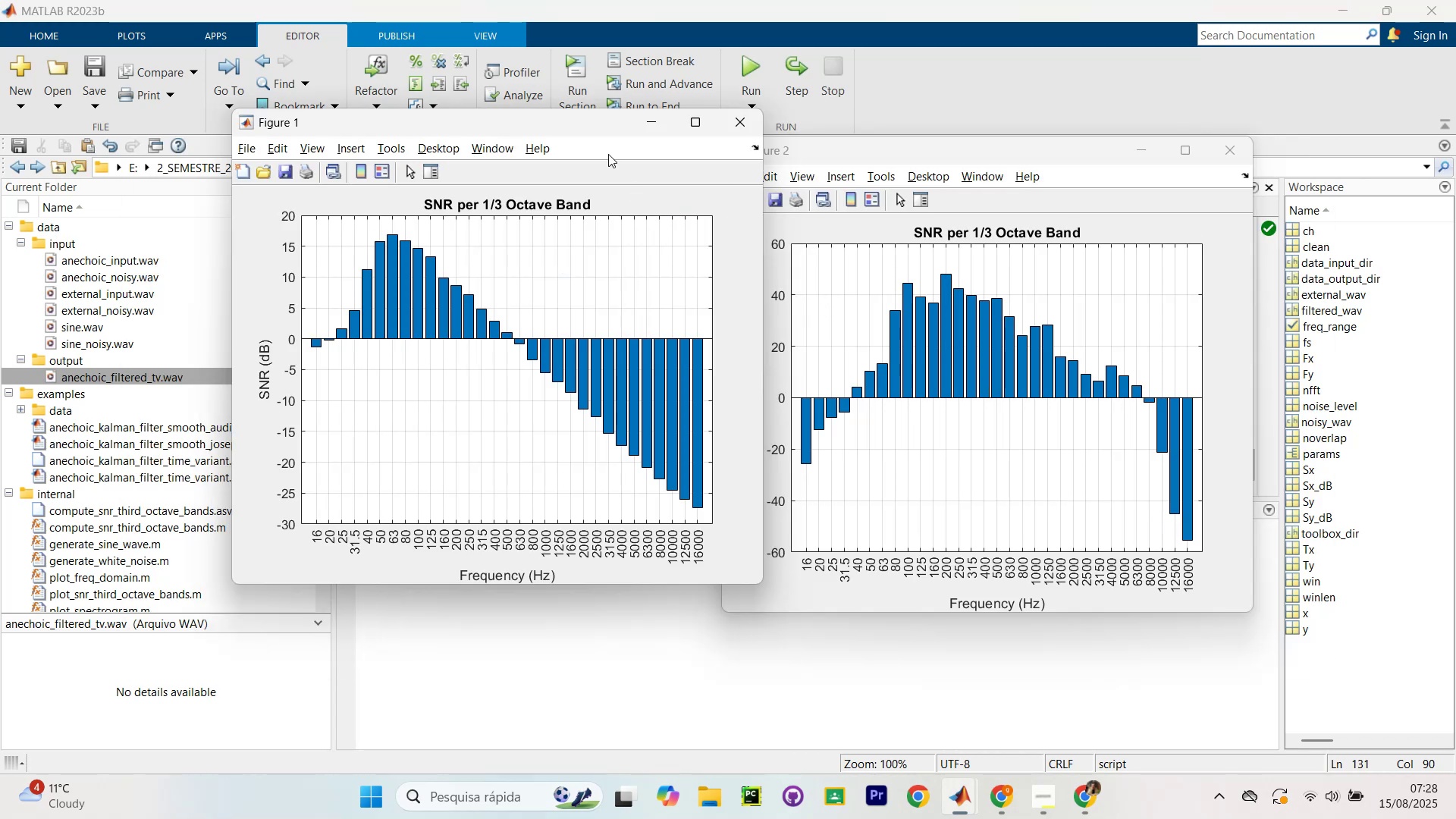 
left_click_drag(start_coordinate=[585, 125], to_coordinate=[472, 138])
 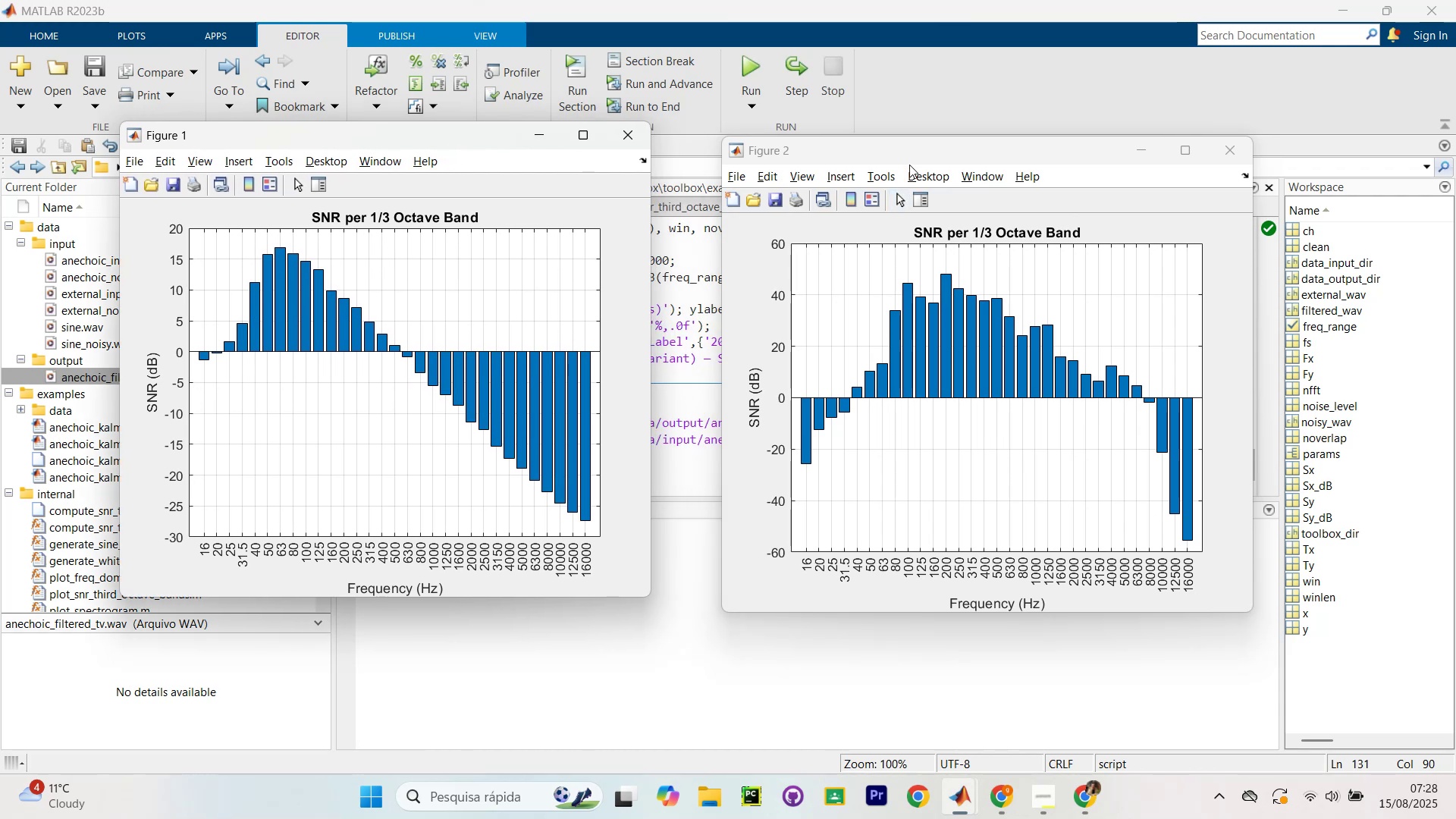 
left_click_drag(start_coordinate=[908, 153], to_coordinate=[899, 141])
 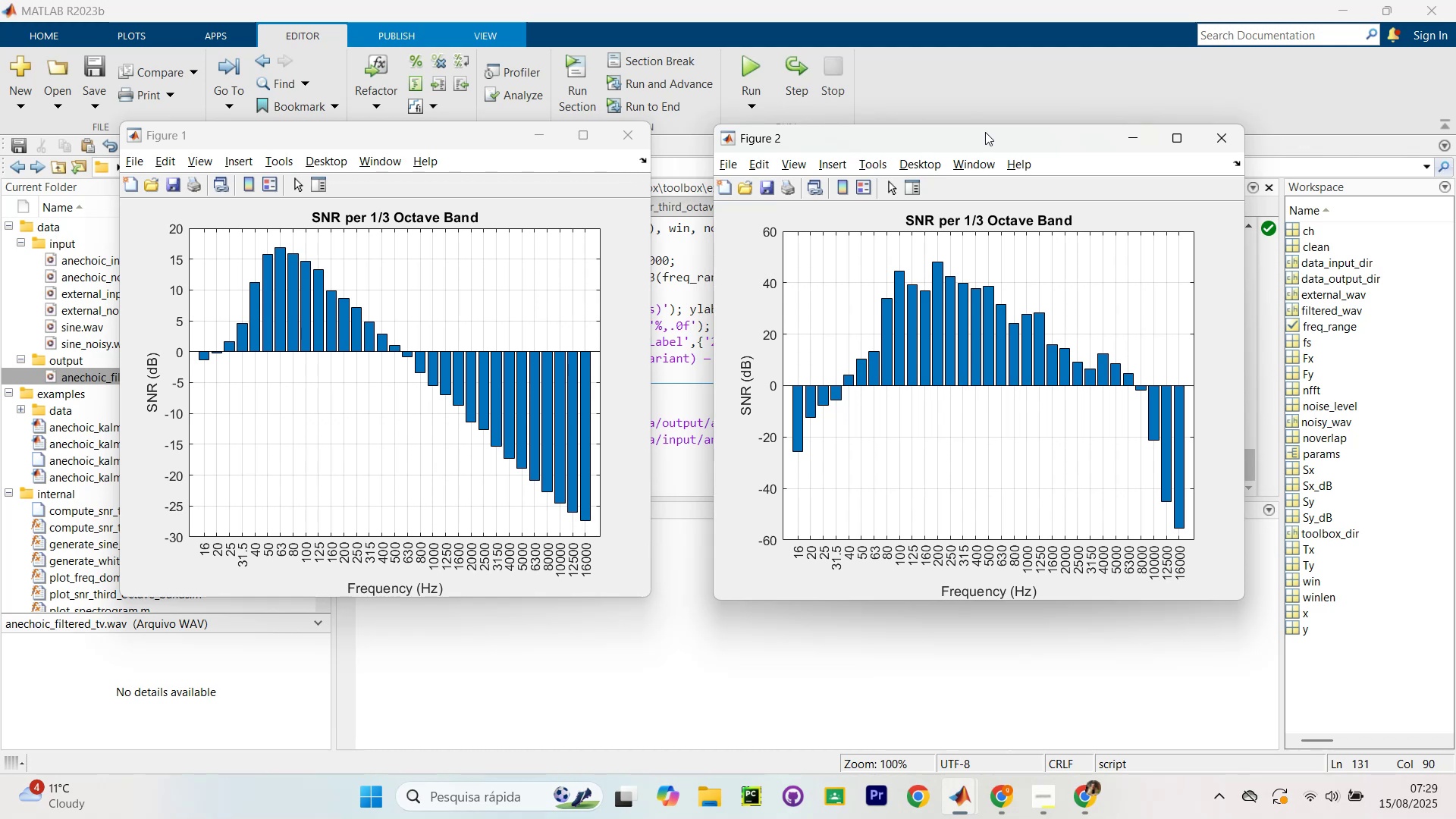 
wait(56.34)
 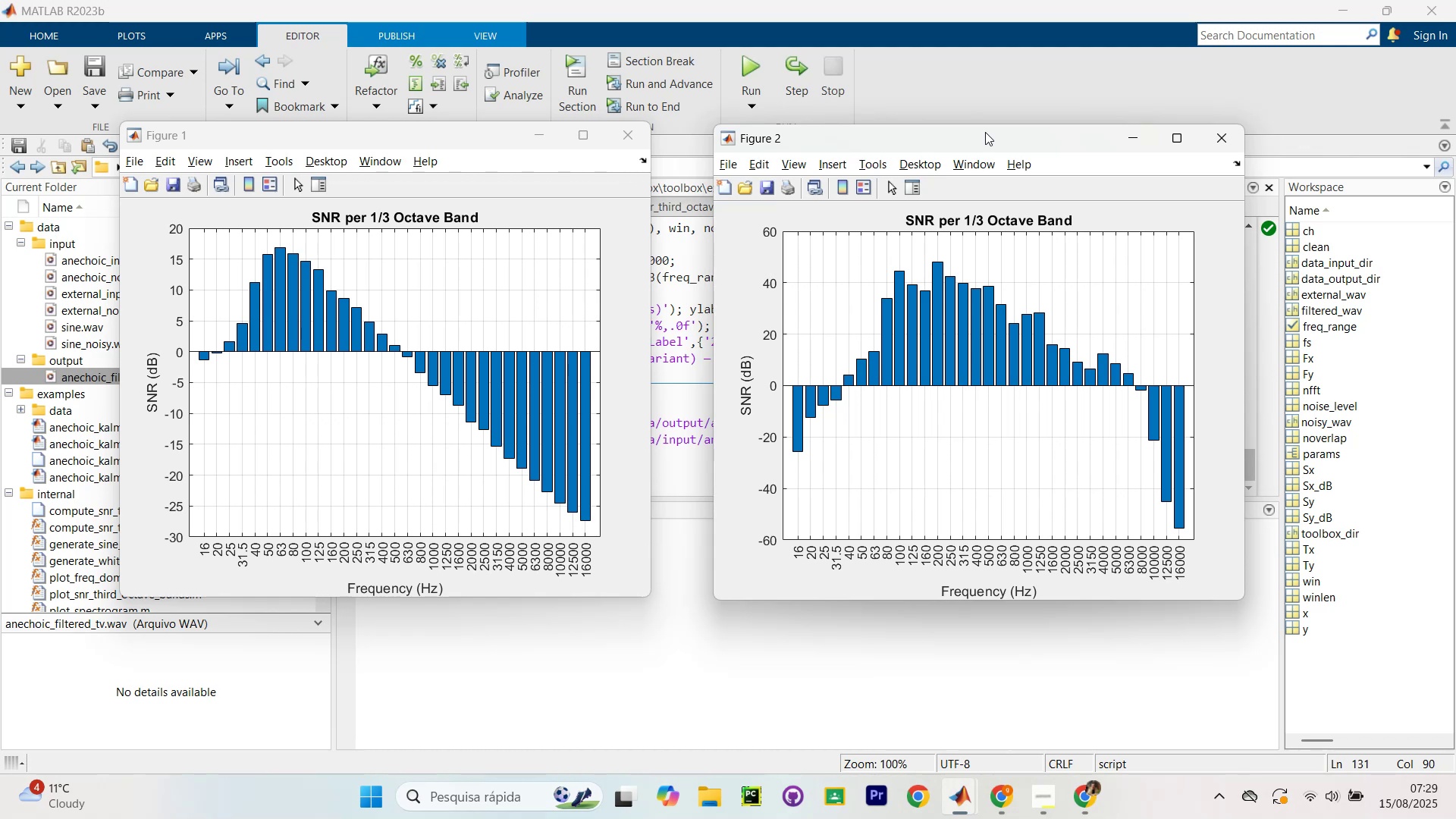 
left_click([1006, 802])
 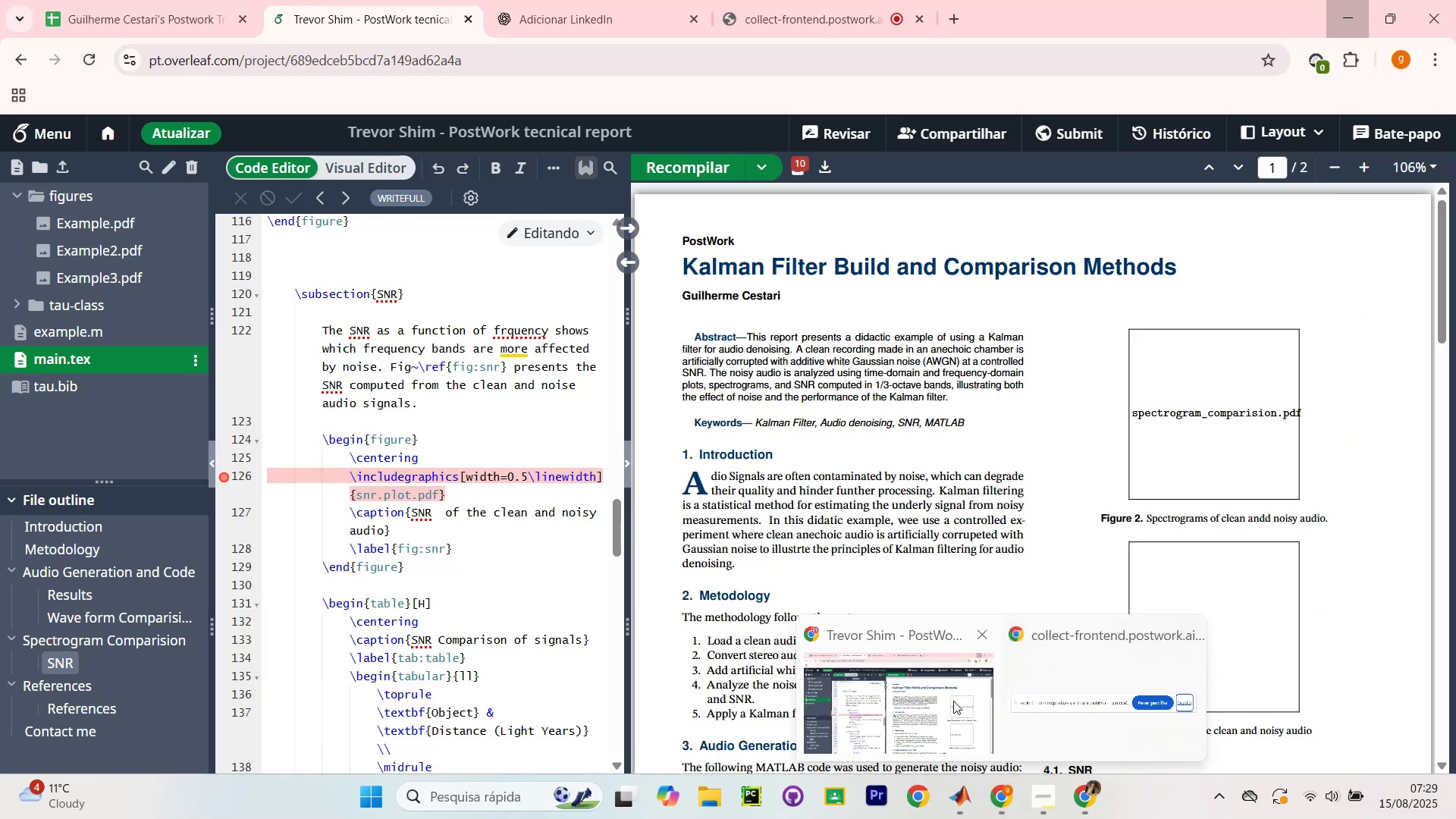 
left_click([953, 701])
 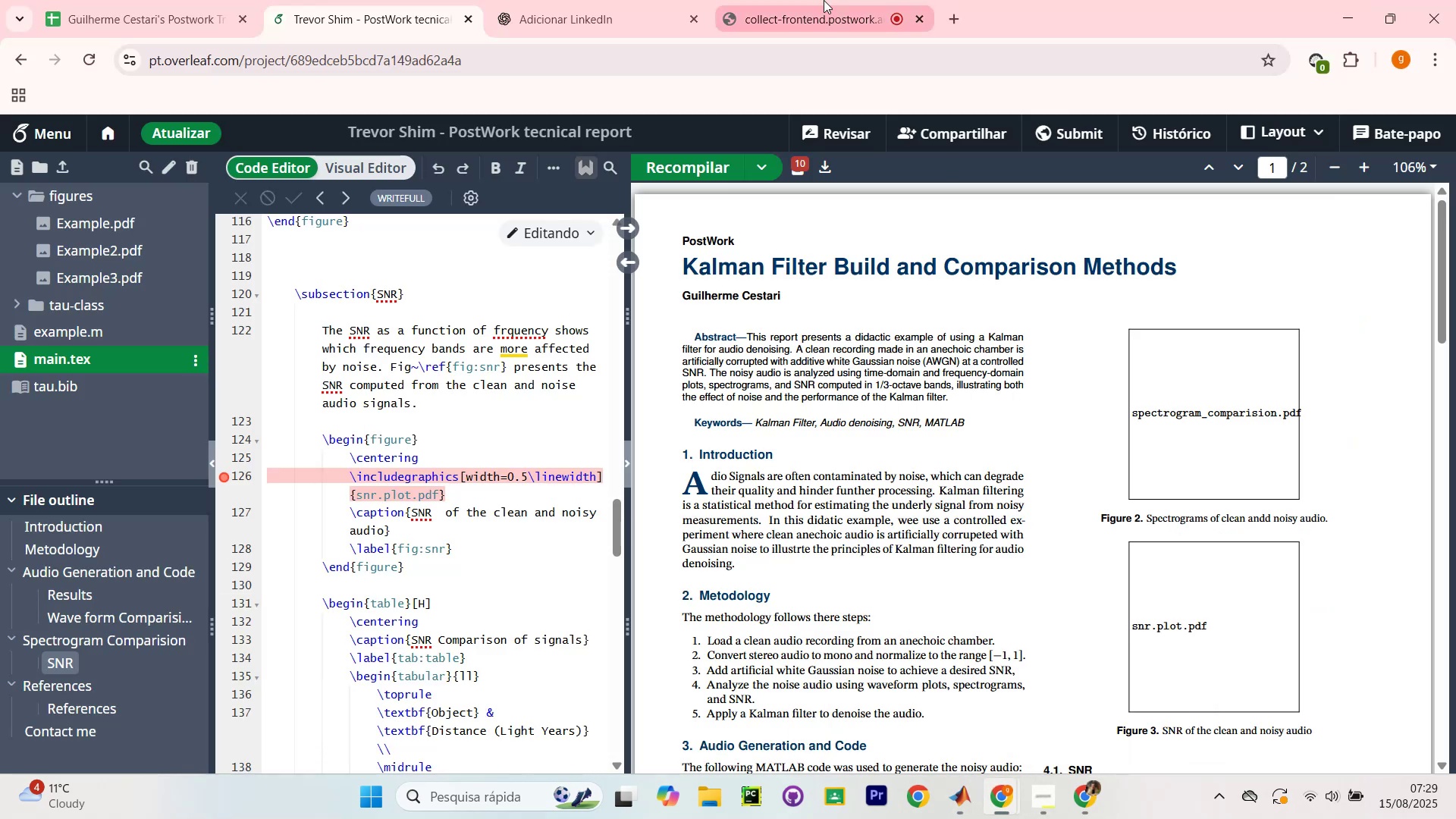 
left_click([796, 0])
 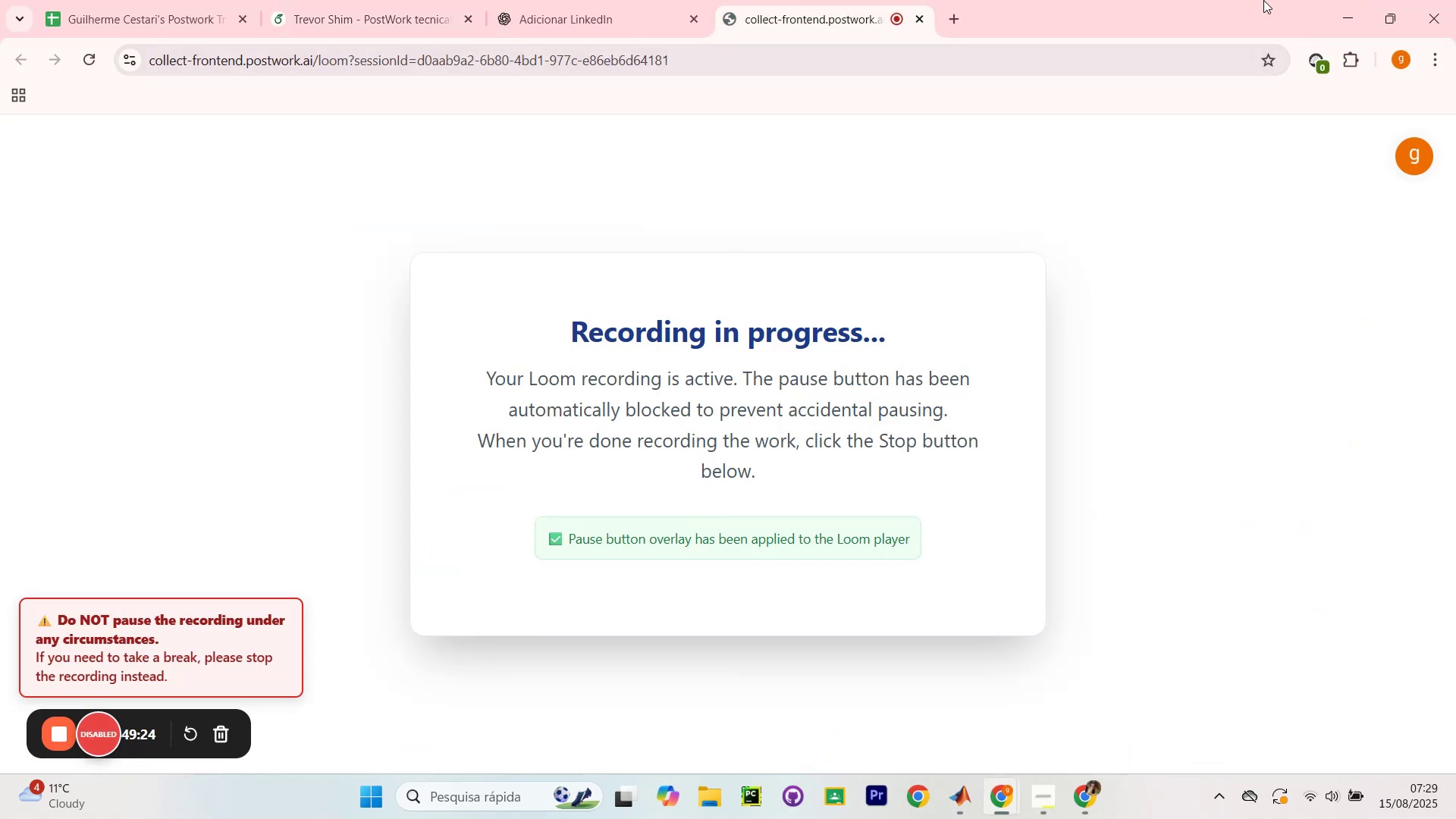 
left_click([1356, 0])
 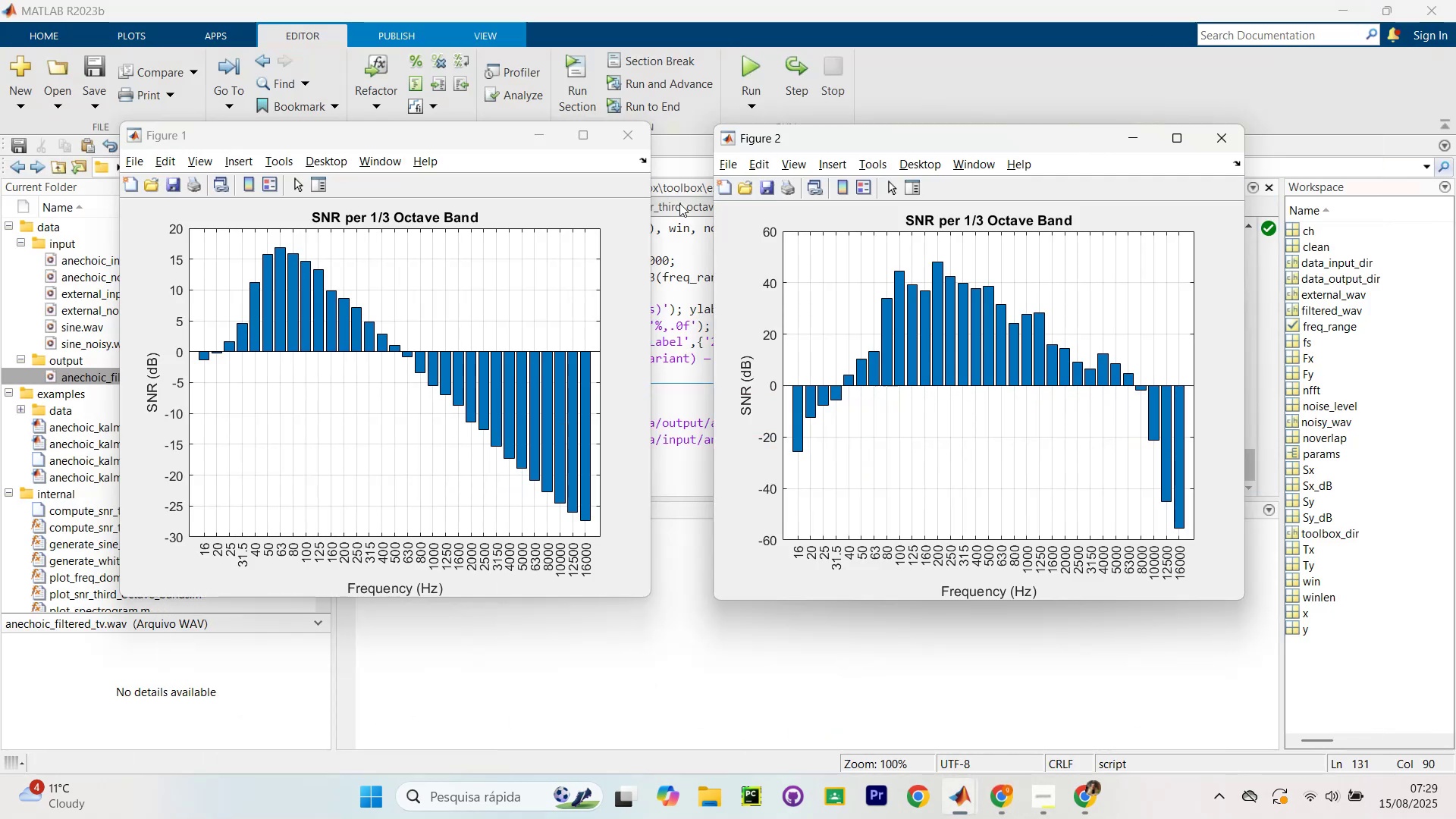 
mouse_move([582, 262])
 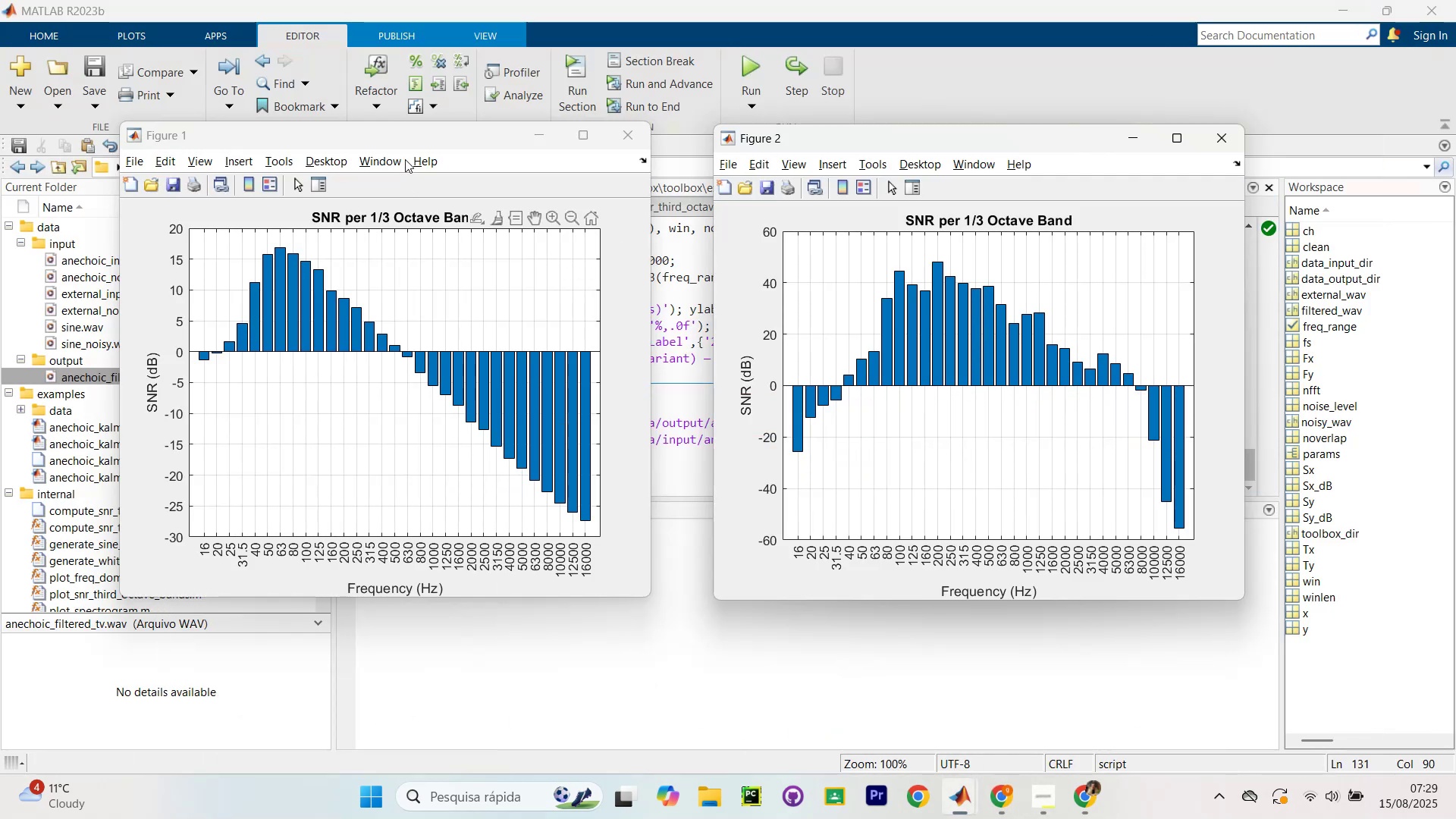 
left_click_drag(start_coordinate=[411, 146], to_coordinate=[441, 126])
 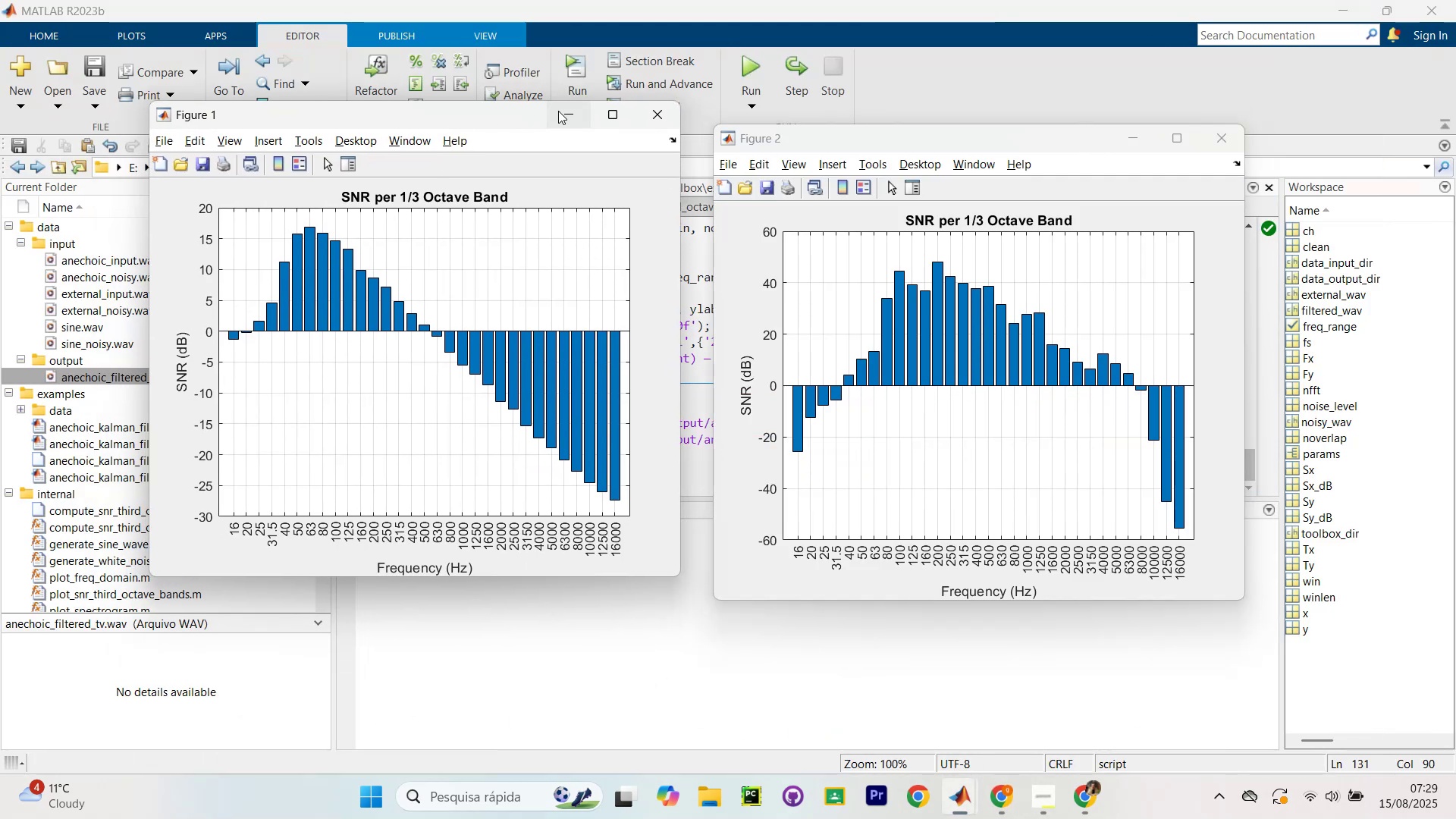 
left_click([561, 122])
 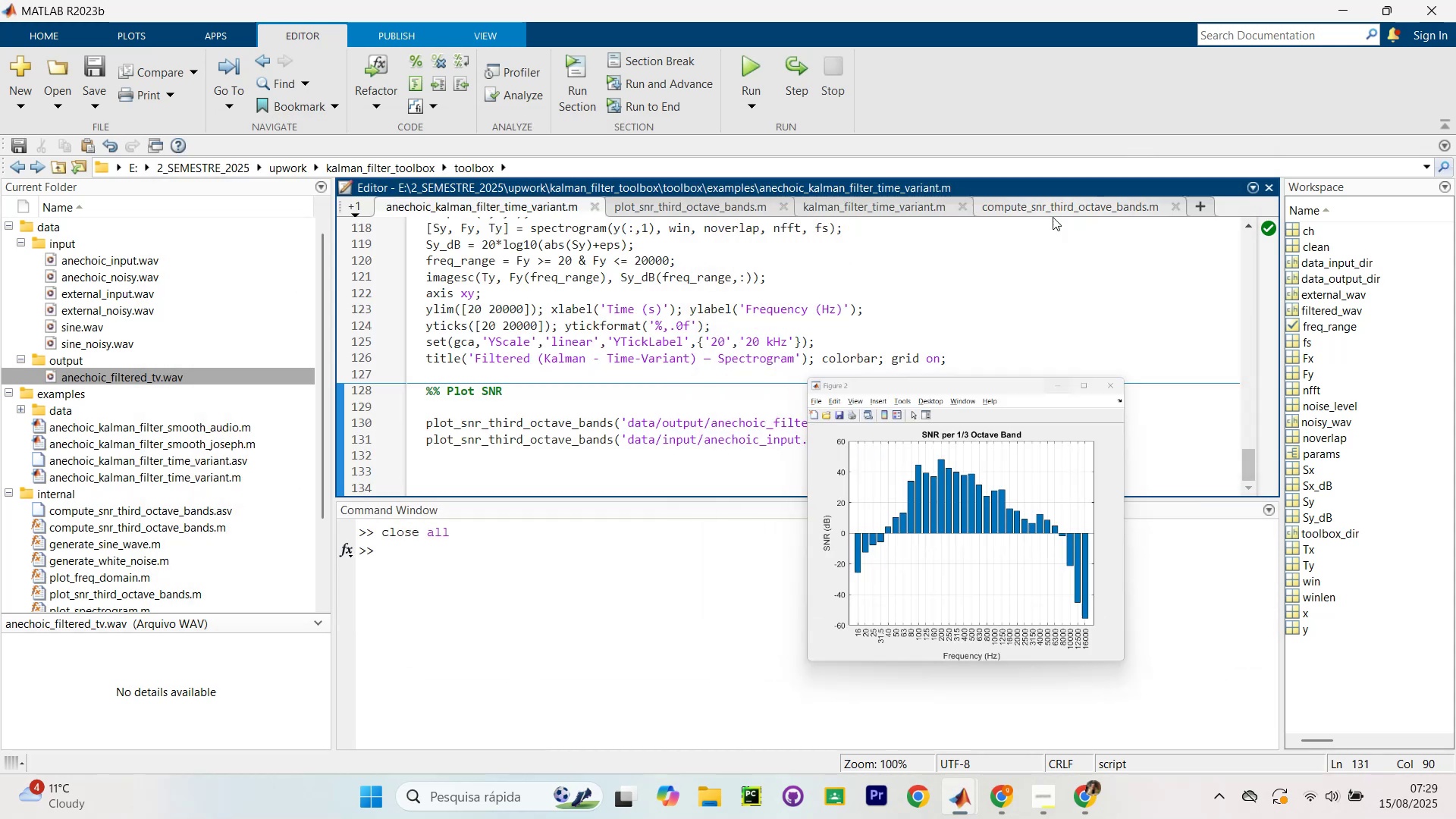 
scroll: coordinate [759, 362], scroll_direction: up, amount: 23.0
 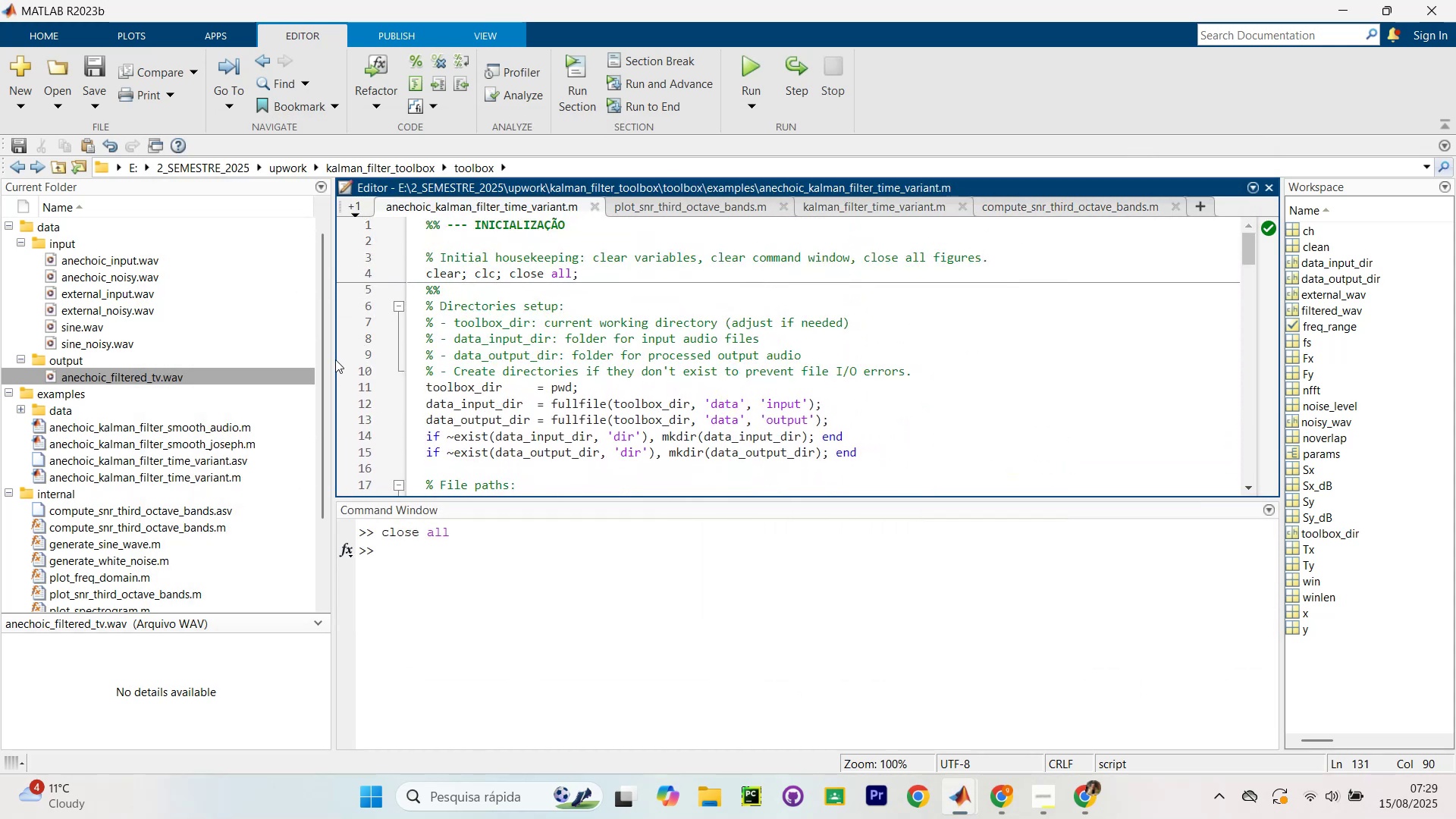 
left_click_drag(start_coordinate=[334, 364], to_coordinate=[249, 357])
 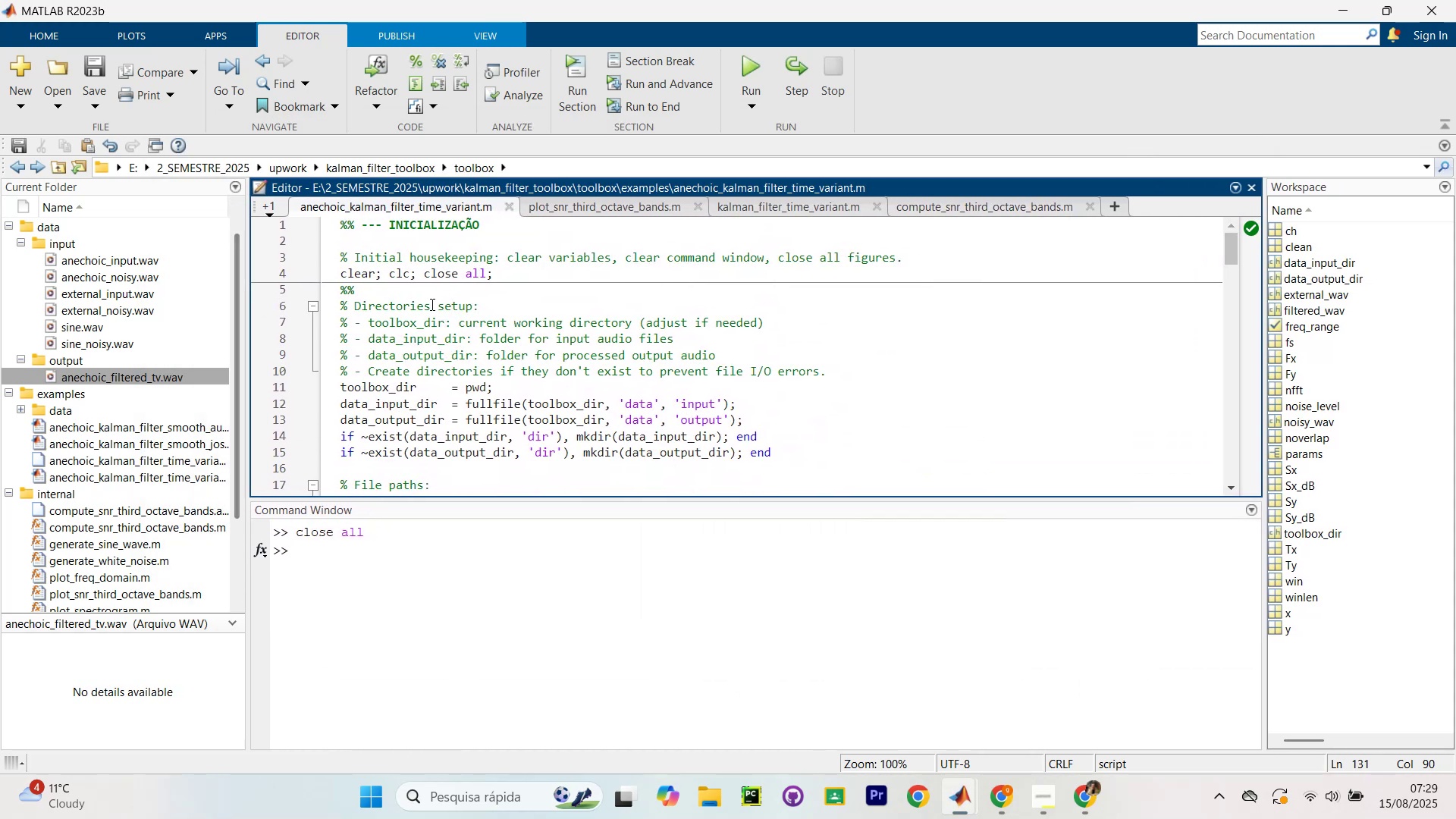 
scroll: coordinate [495, 337], scroll_direction: up, amount: 6.0
 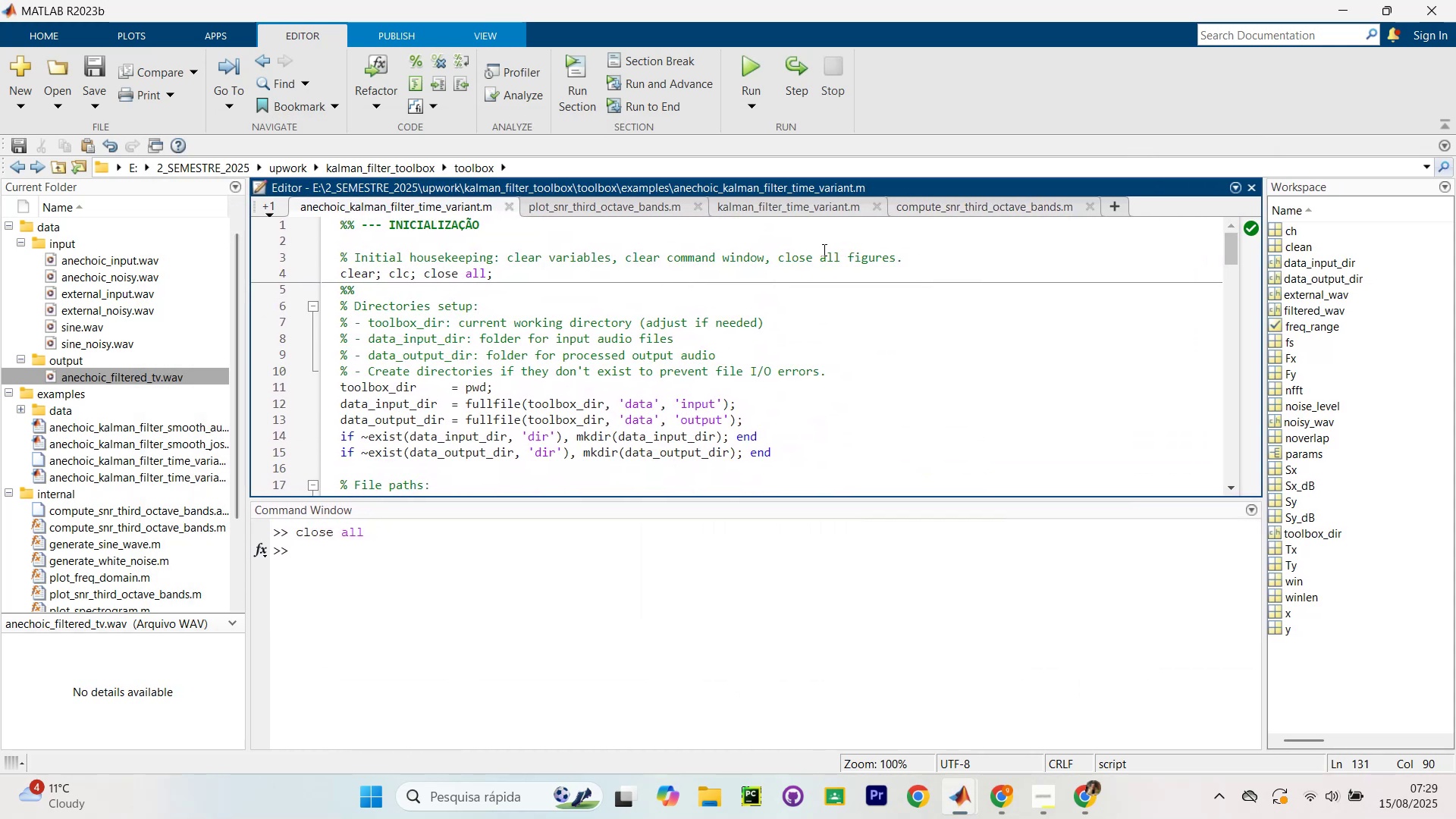 
left_click([853, 233])
 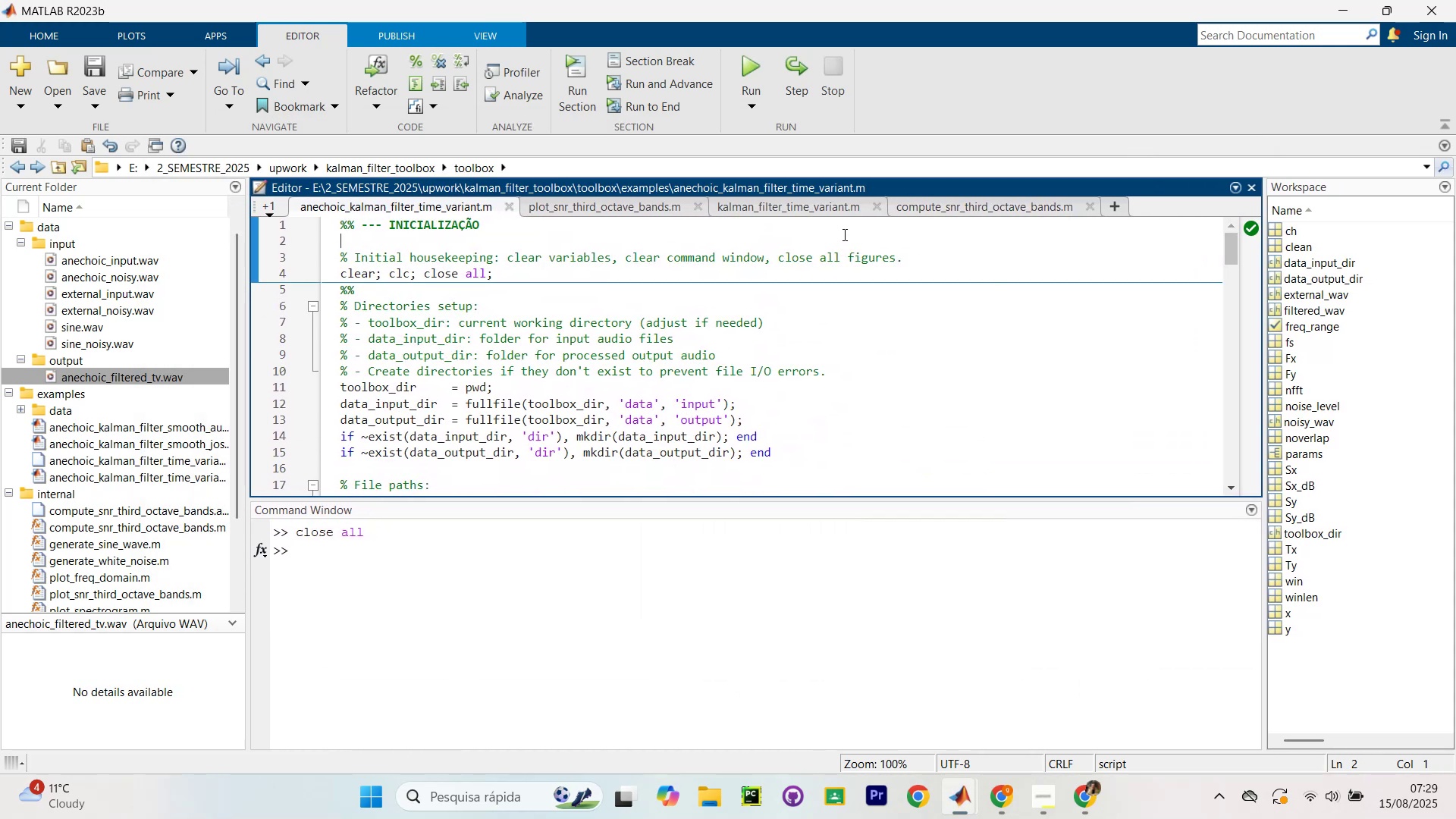 
scroll: coordinate [138, 359], scroll_direction: down, amount: 10.0
 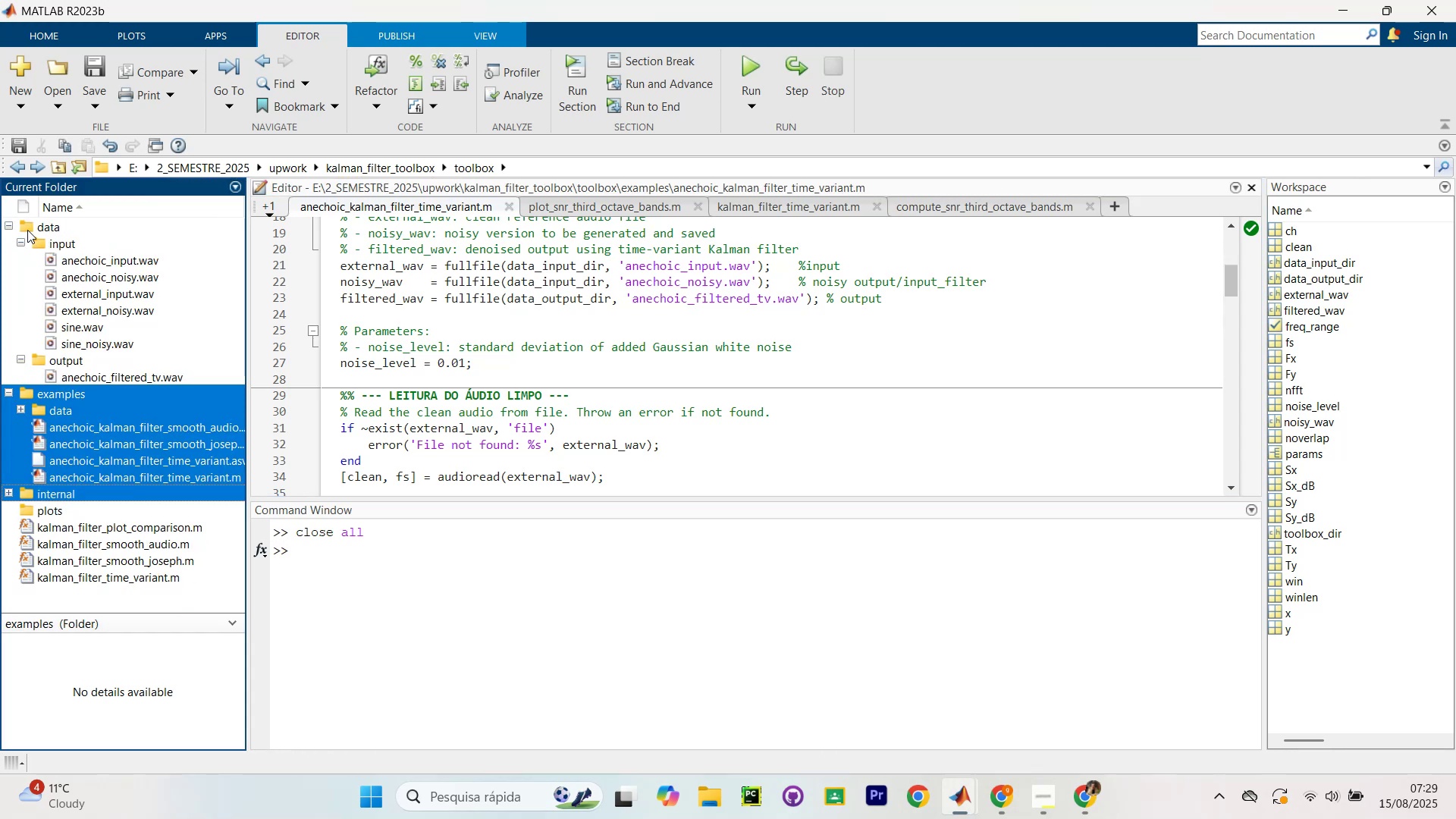 
left_click([7, 228])
 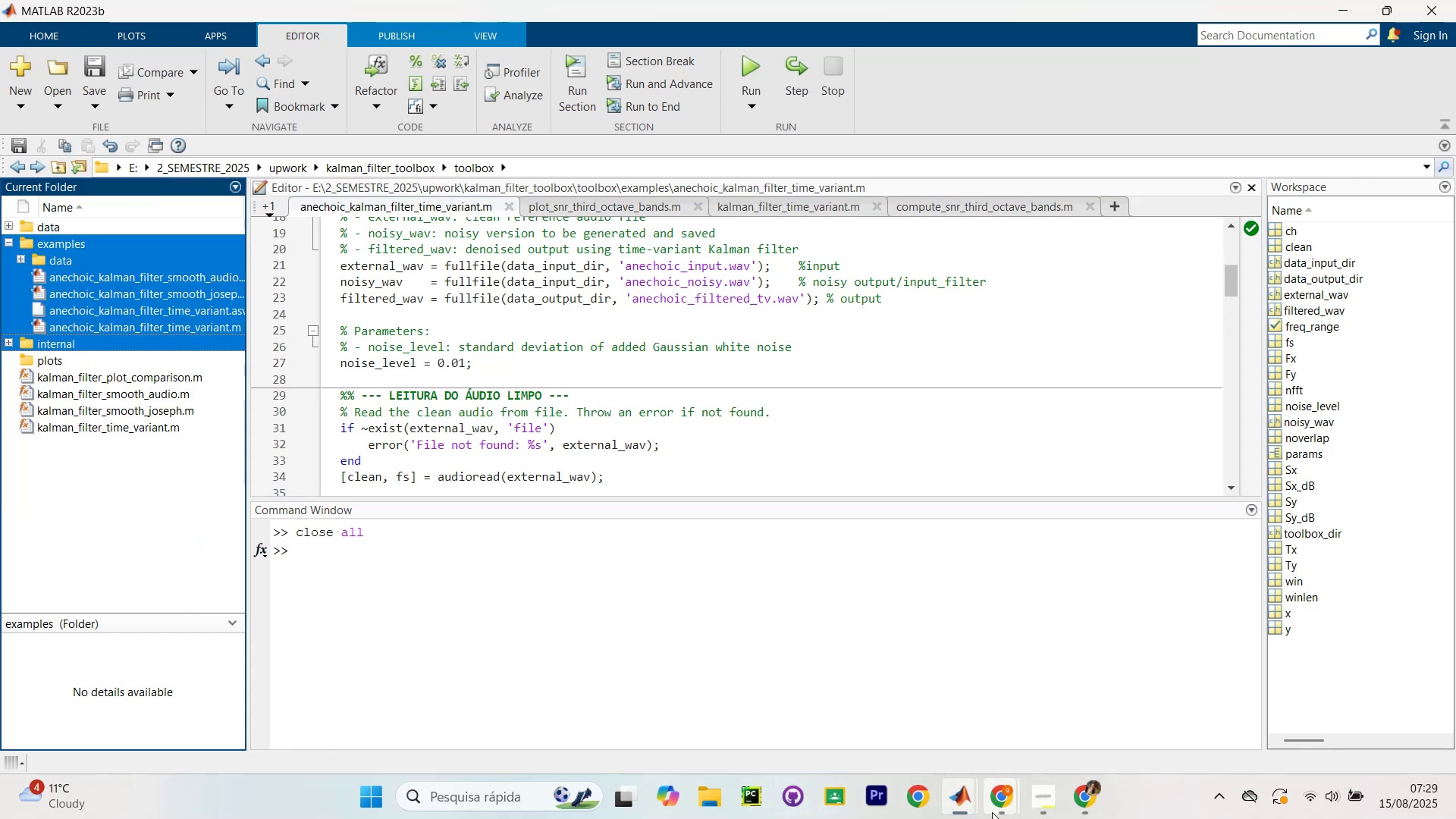 
left_click([1000, 804])
 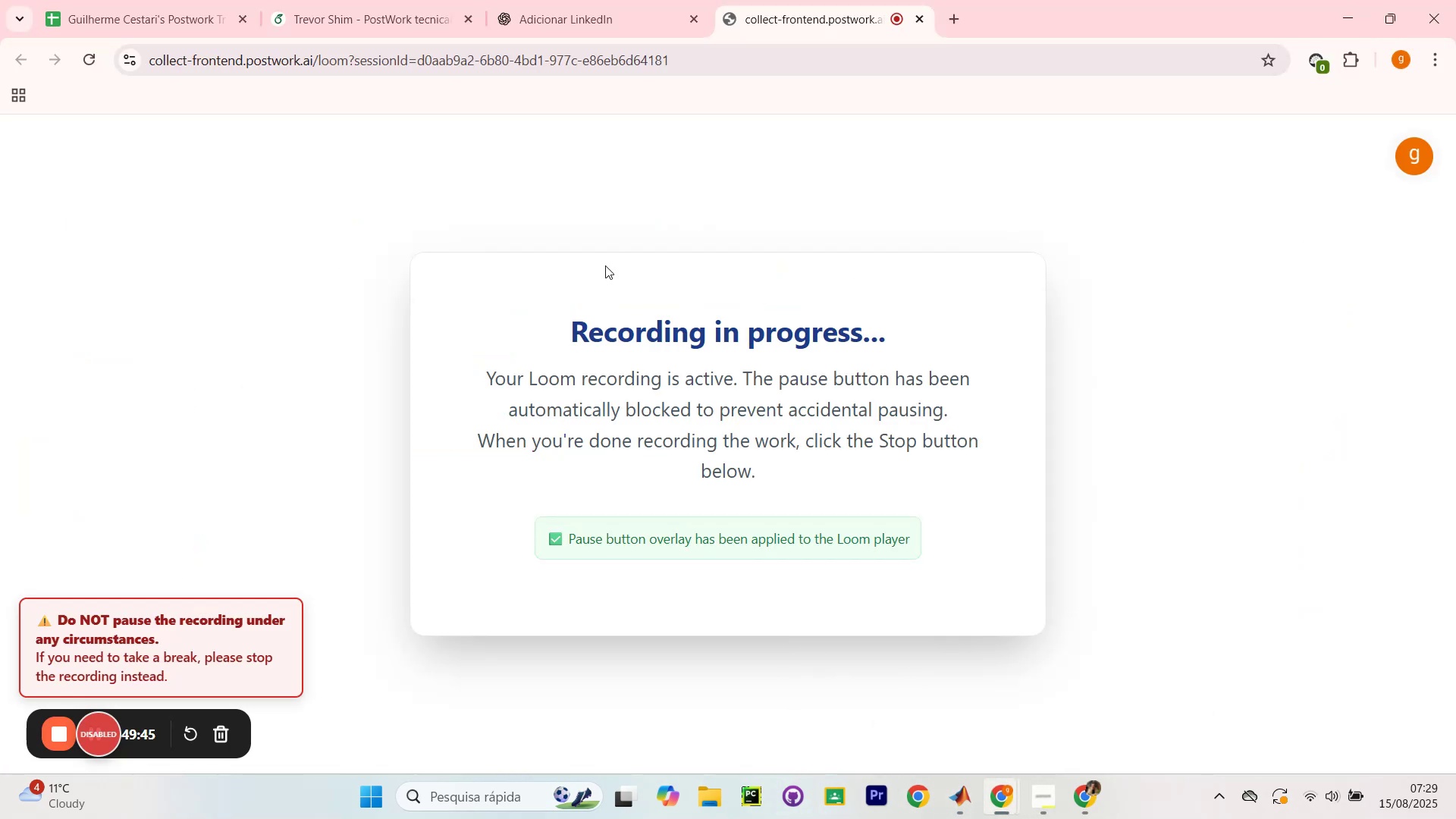 
left_click([415, 0])
 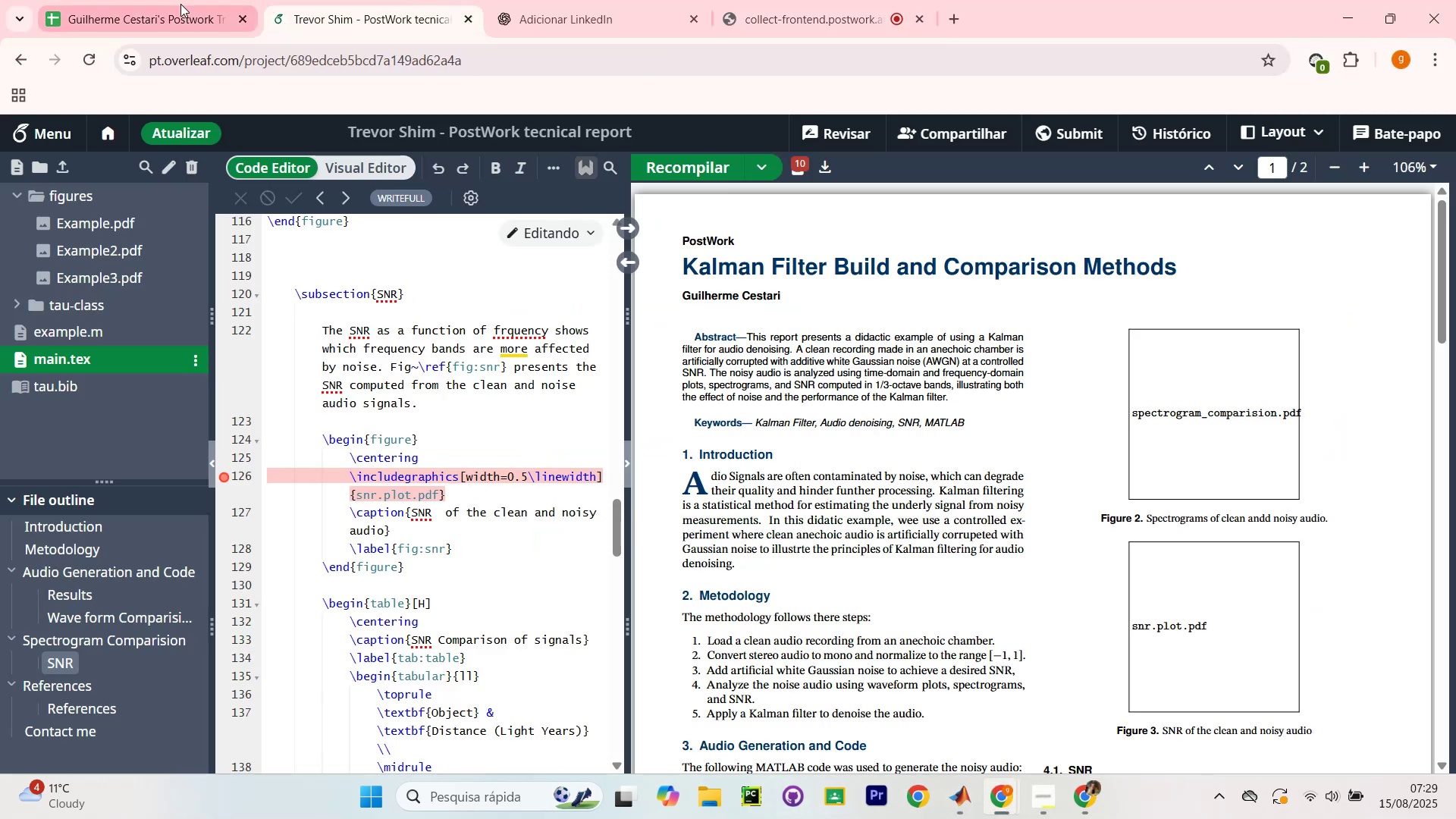 
left_click([180, 4])
 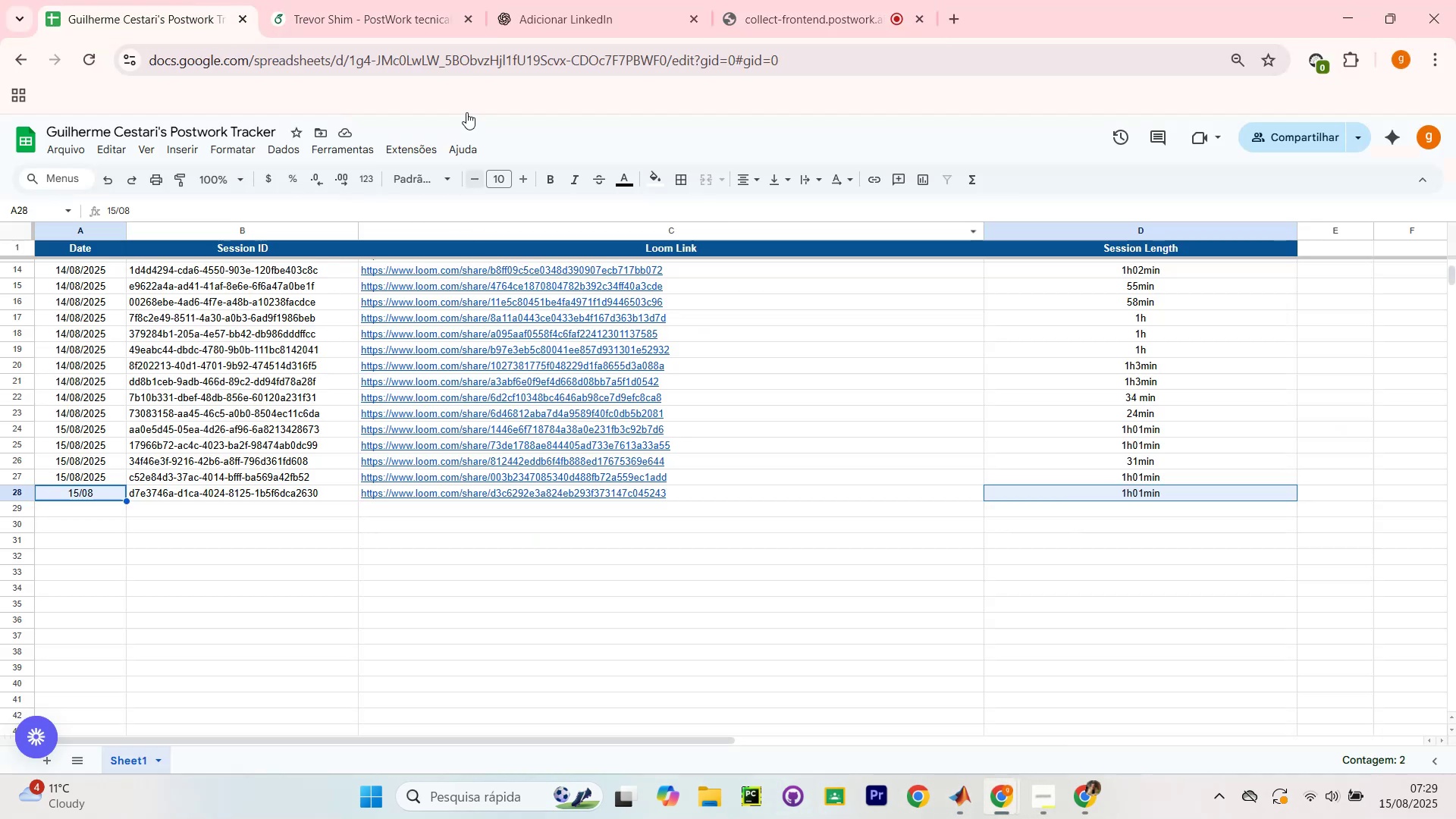 
left_click([427, 0])
 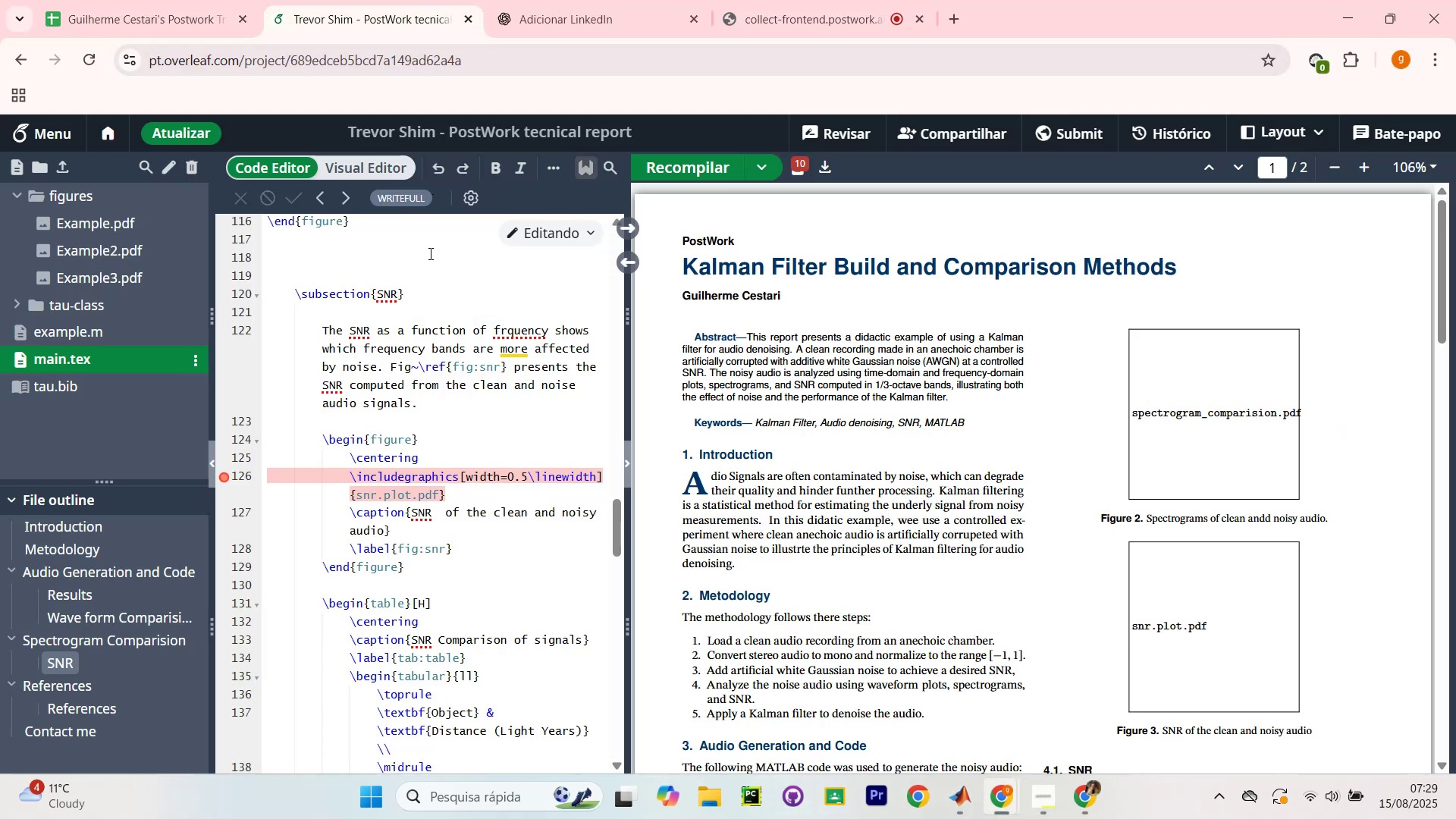 
scroll: coordinate [406, 322], scroll_direction: up, amount: 15.0
 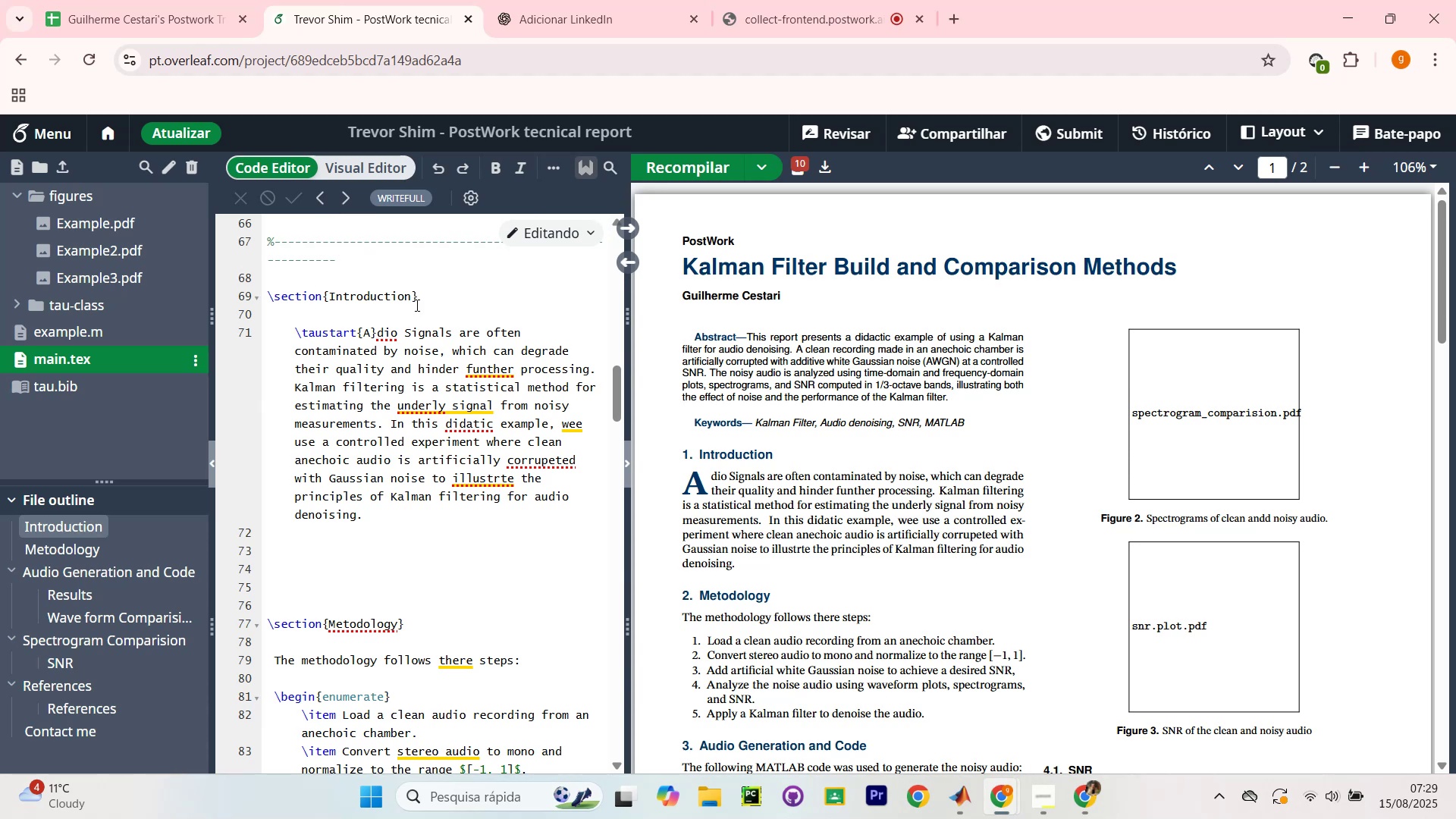 
scroll: coordinate [780, 455], scroll_direction: down, amount: 12.0
 